 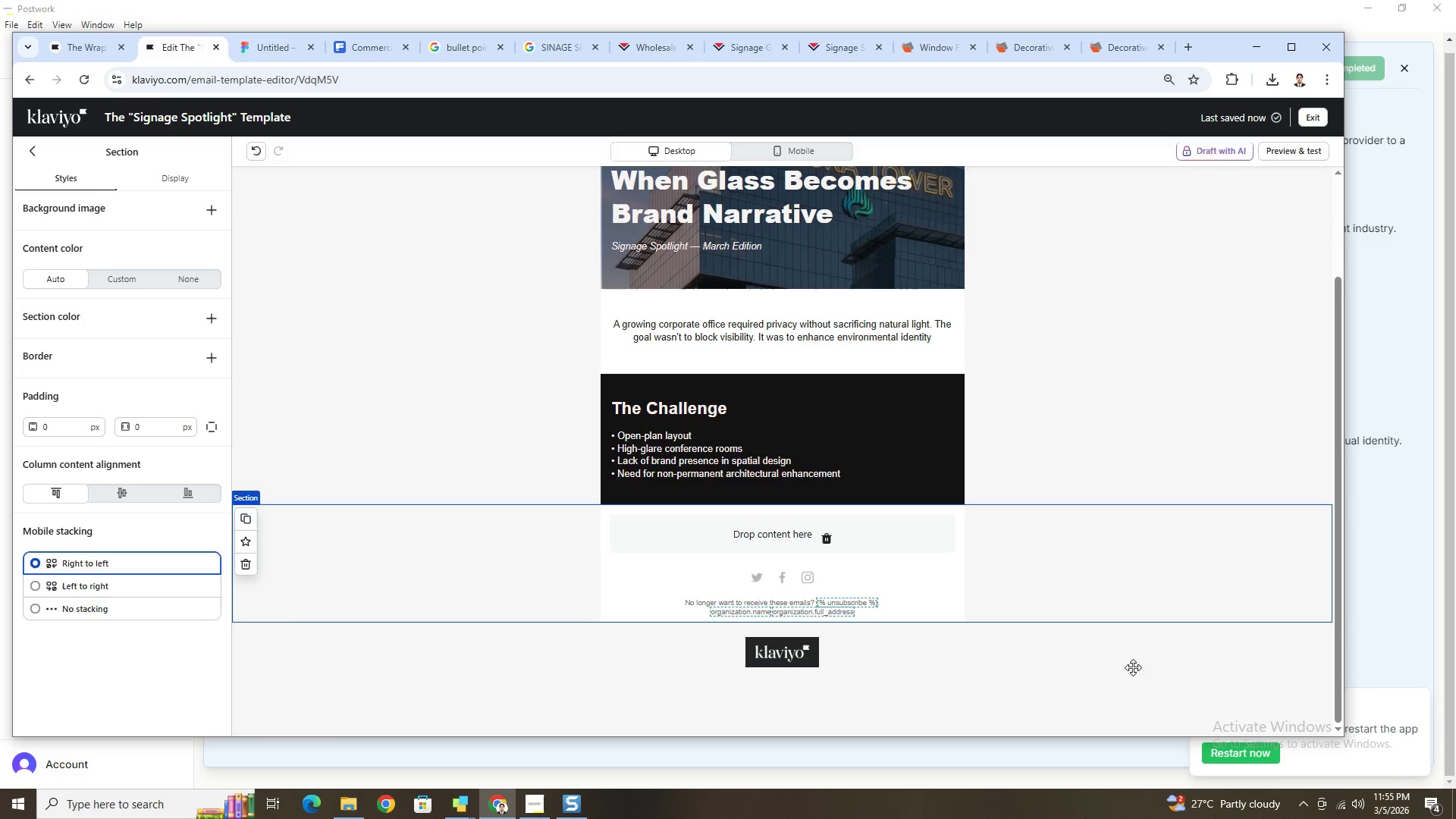 
scroll: coordinate [1133, 667], scroll_direction: down, amount: 2.0
 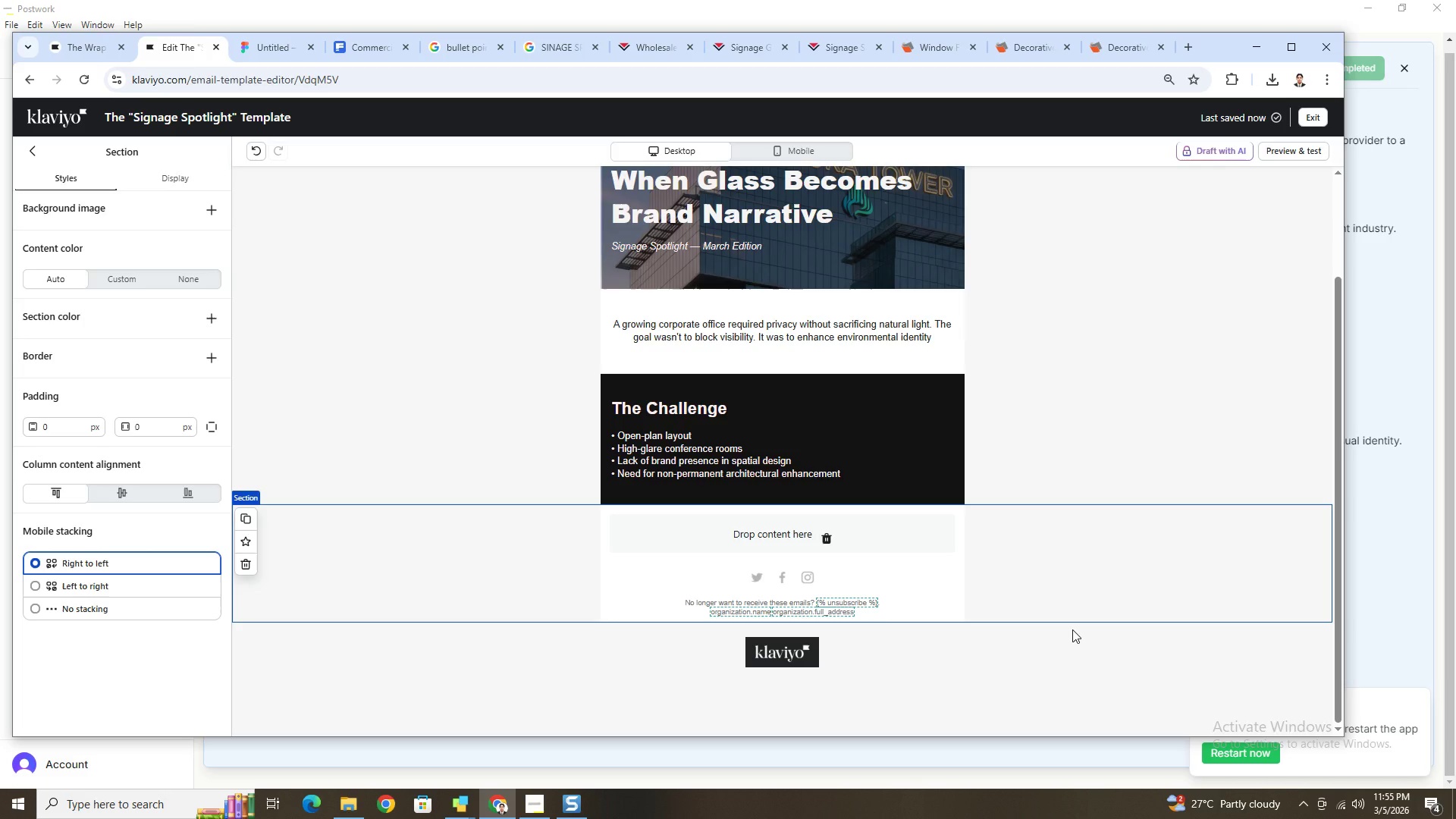 
scroll: coordinate [1072, 620], scroll_direction: up, amount: 4.0
 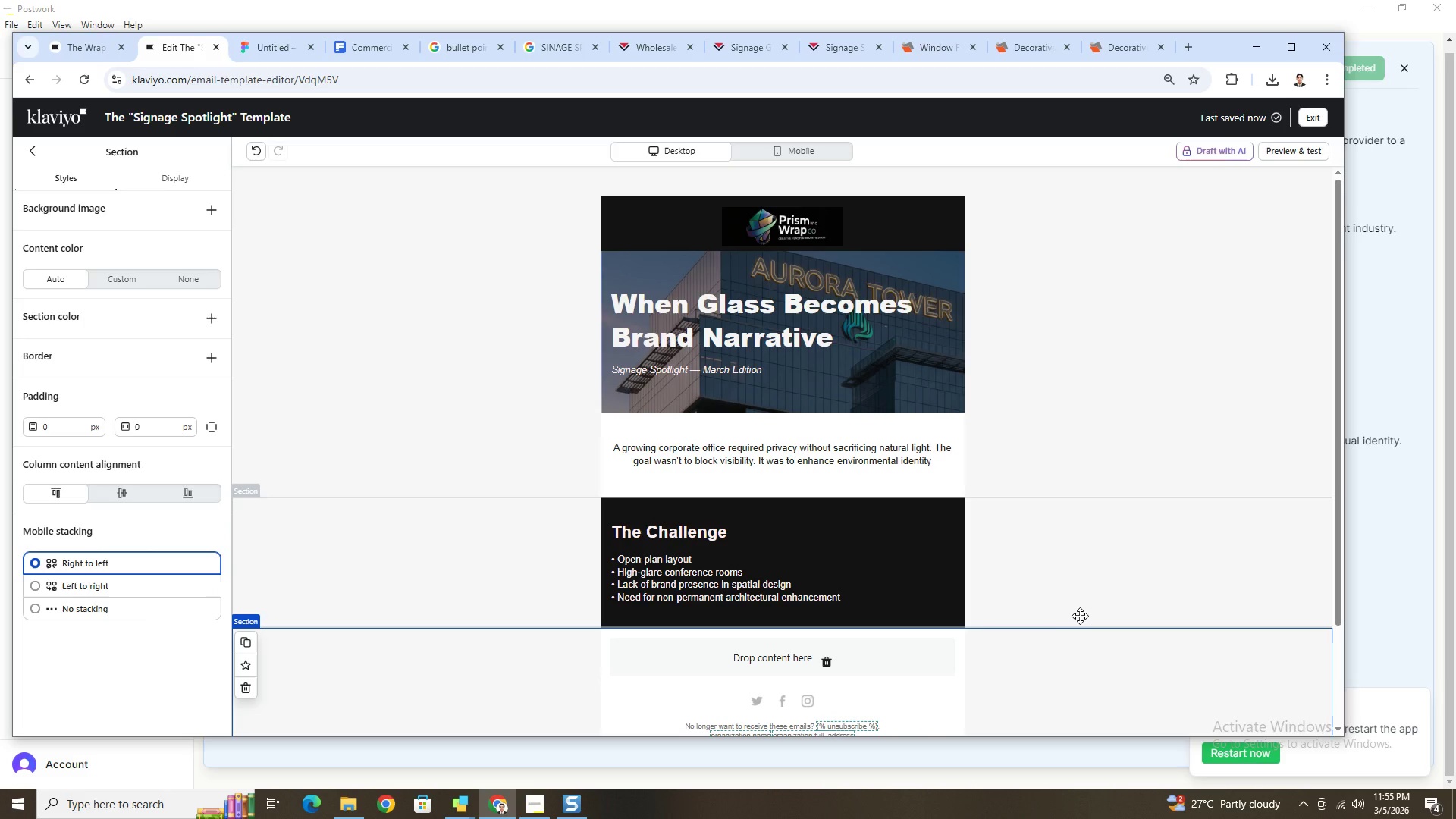 
scroll: coordinate [1080, 616], scroll_direction: down, amount: 3.0
 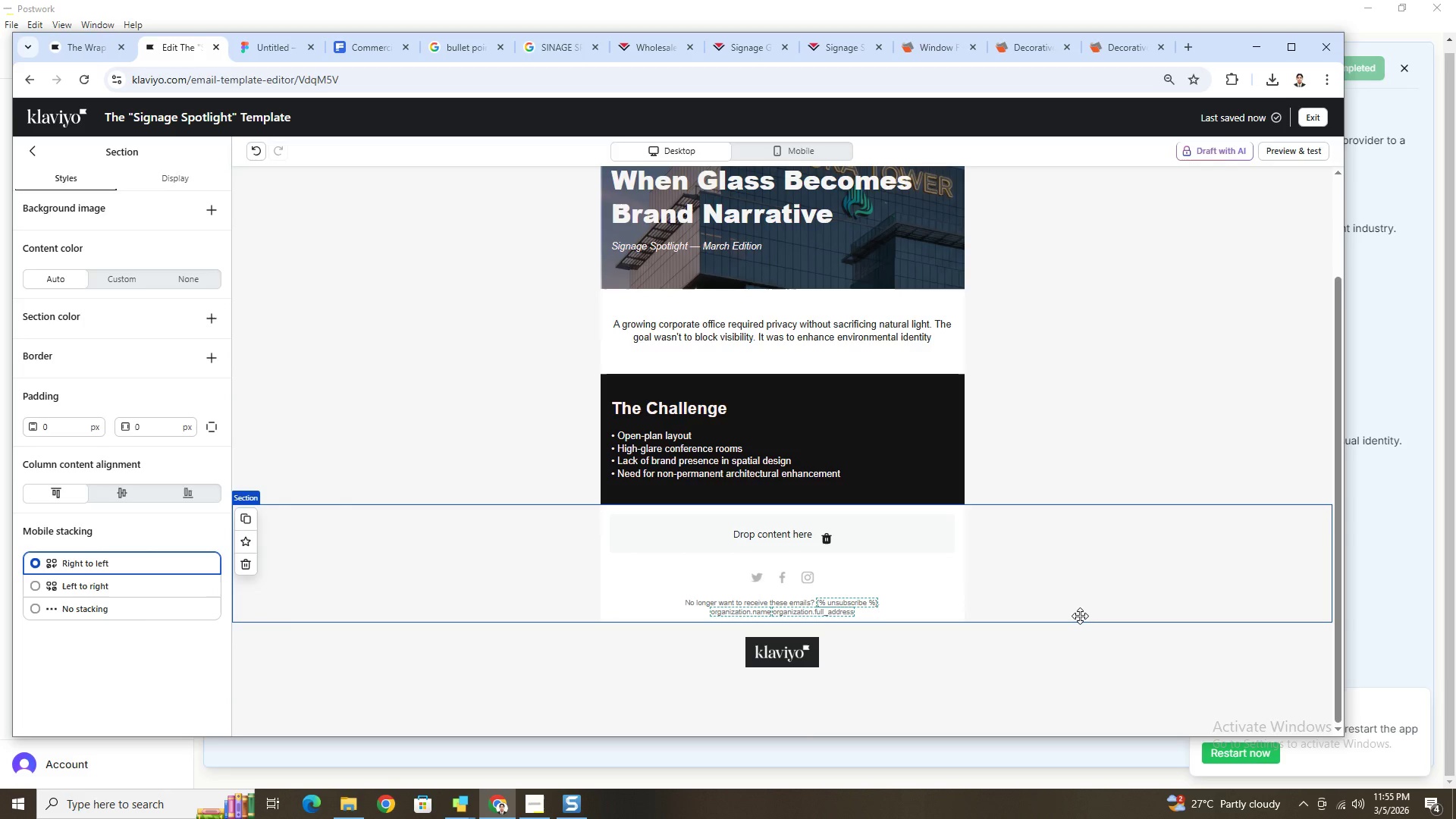 
scroll: coordinate [1083, 614], scroll_direction: up, amount: 5.0
 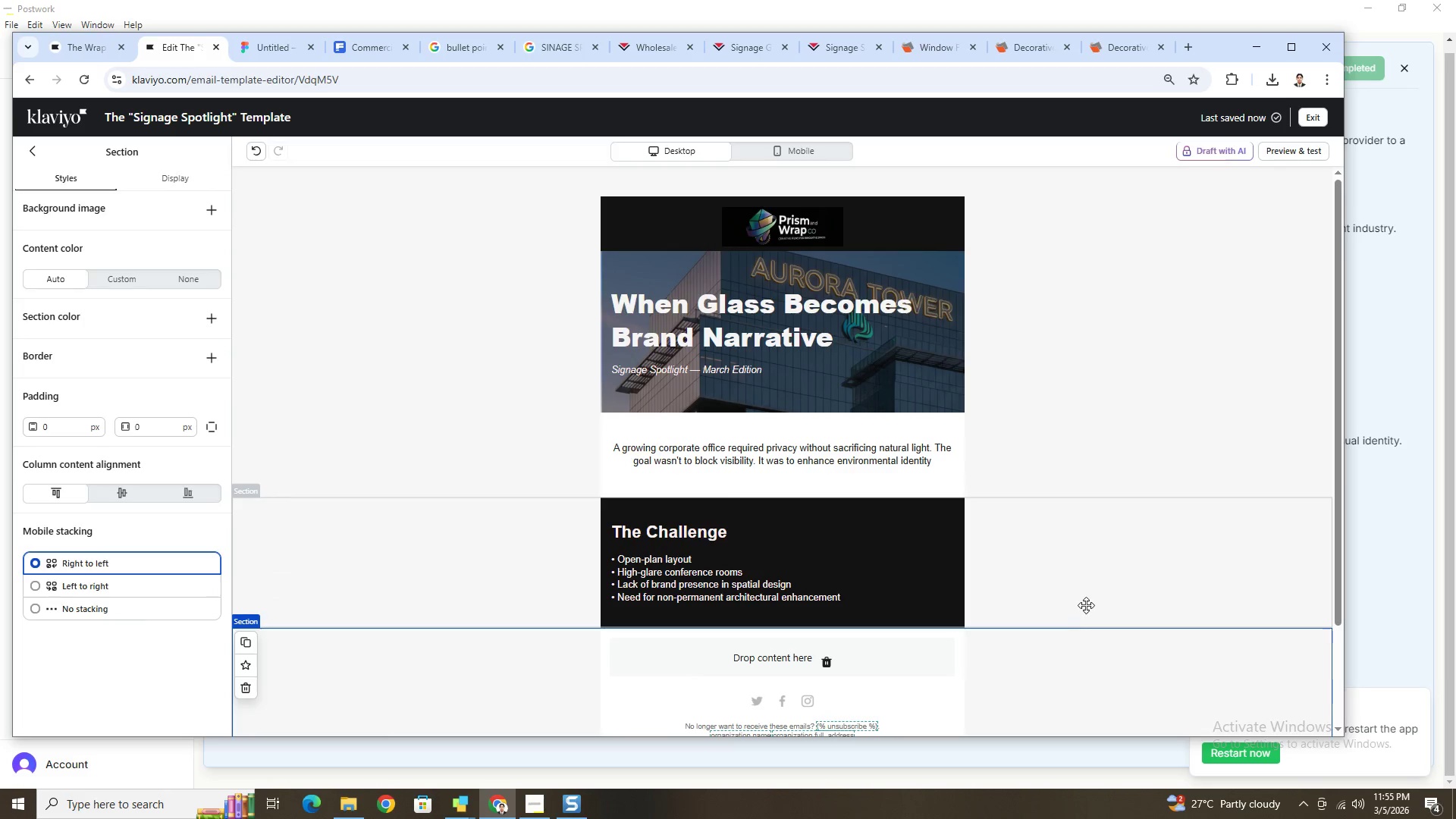 
scroll: coordinate [1087, 604], scroll_direction: down, amount: 4.0
 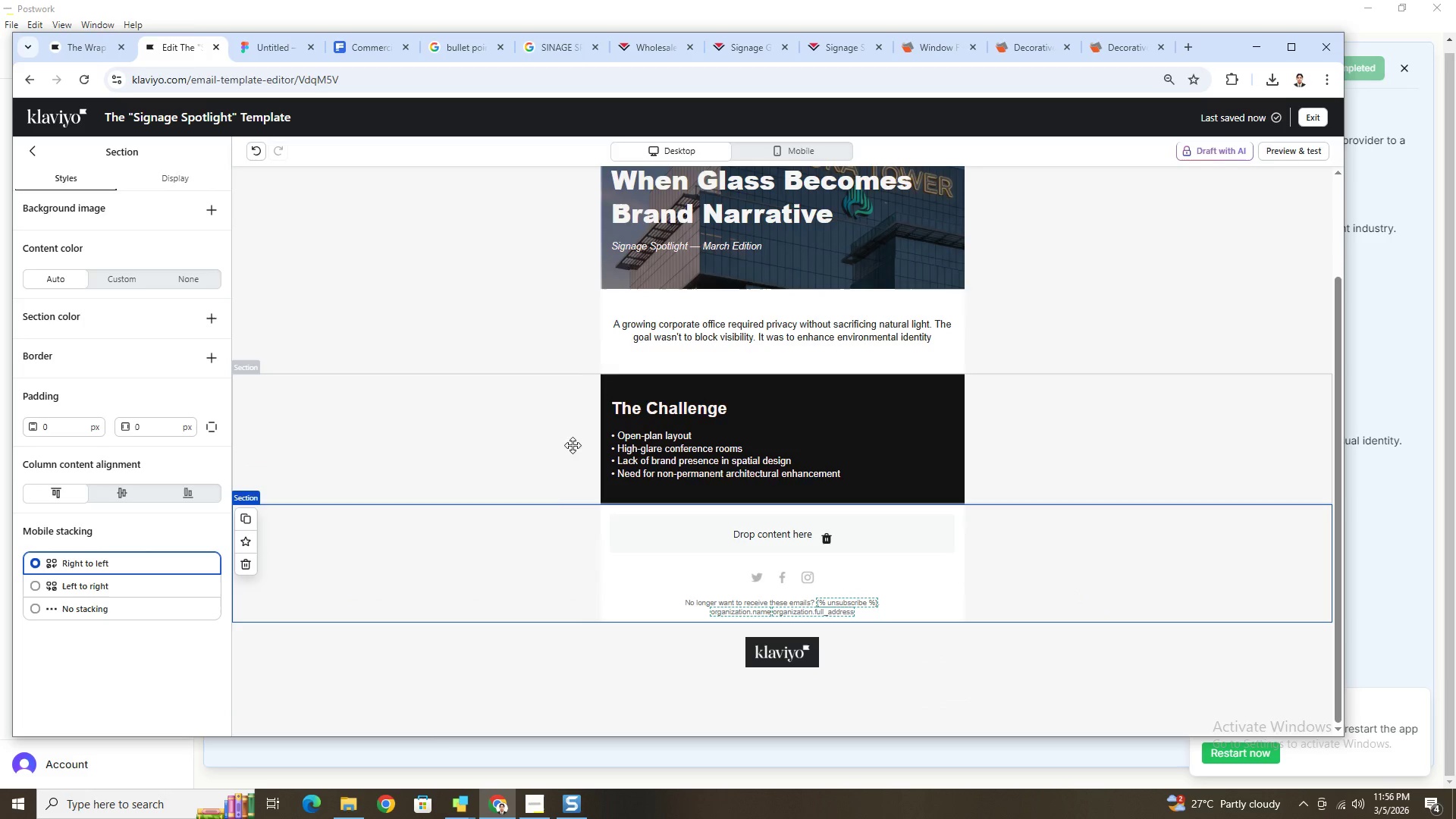 
left_click([563, 410])
 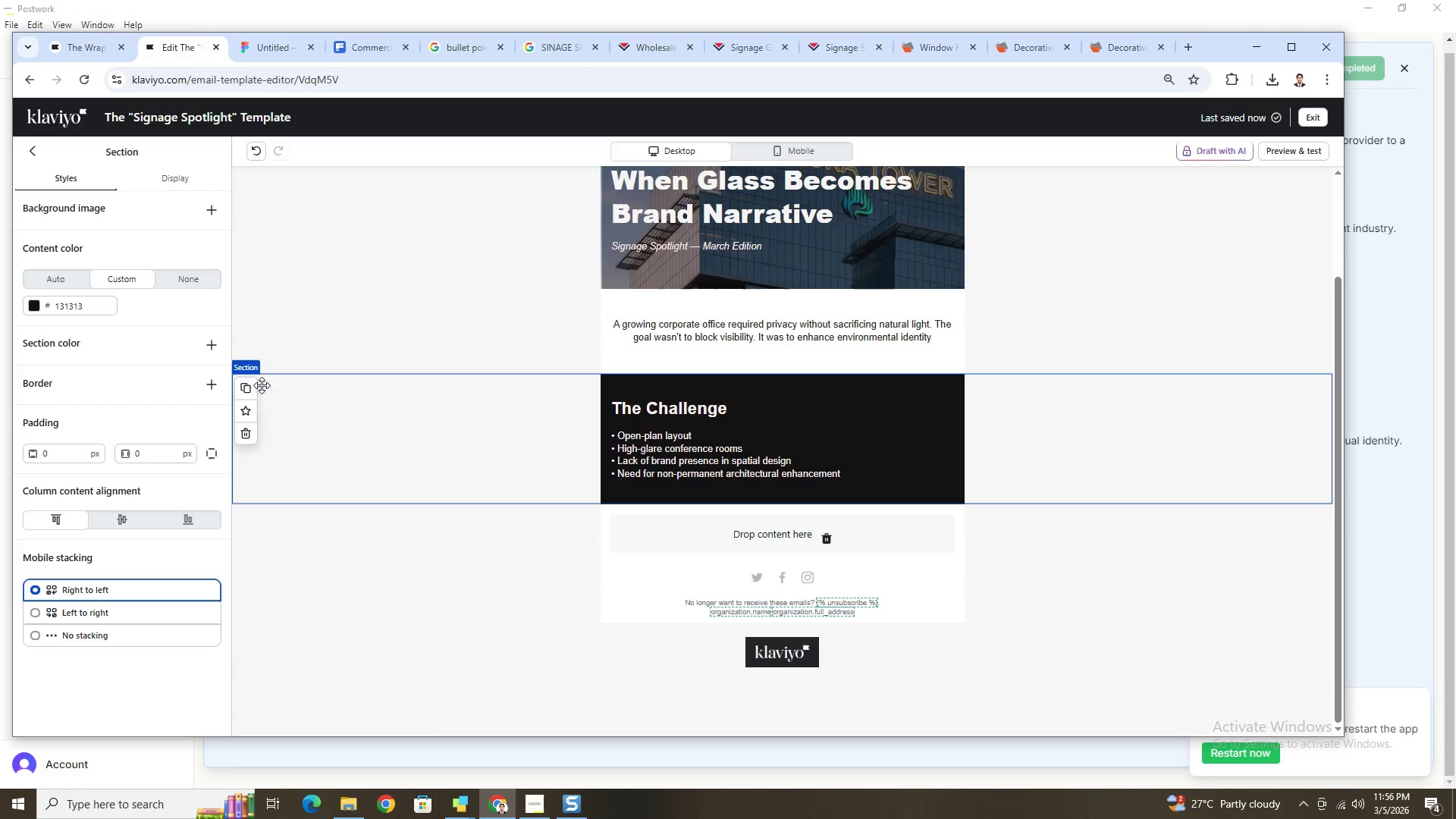 
left_click([246, 388])
 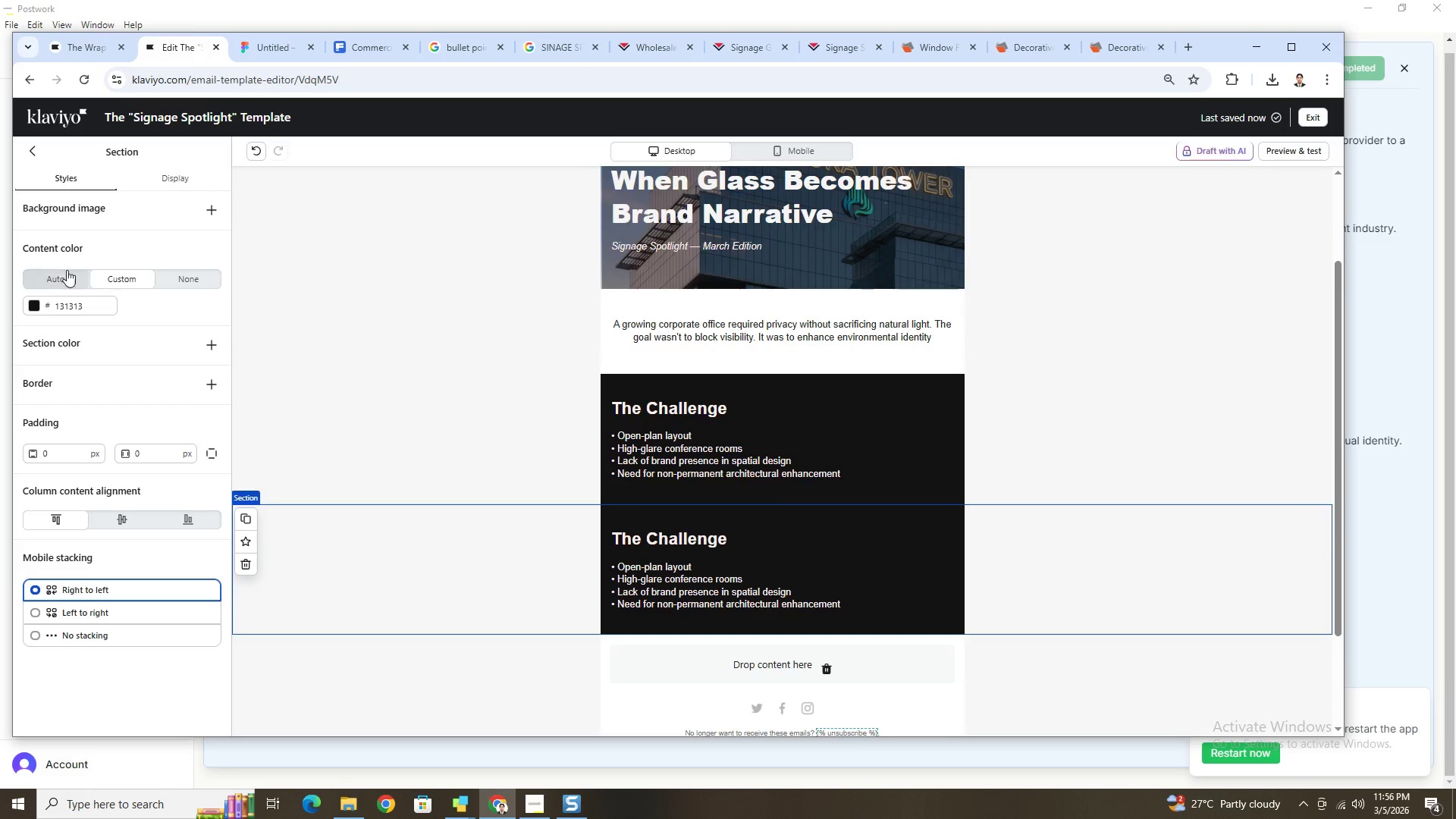 
left_click([29, 309])
 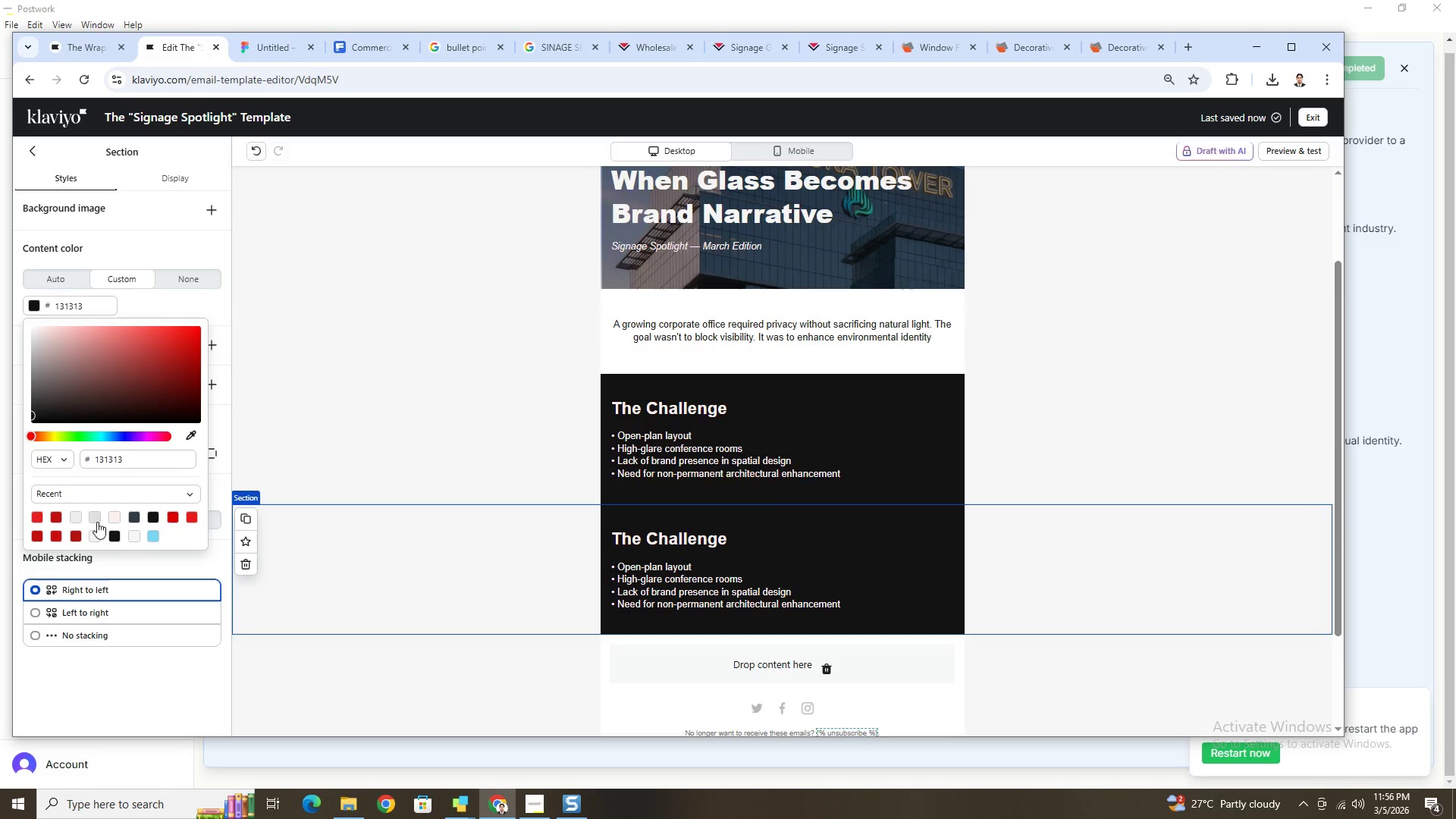 
left_click([96, 521])
 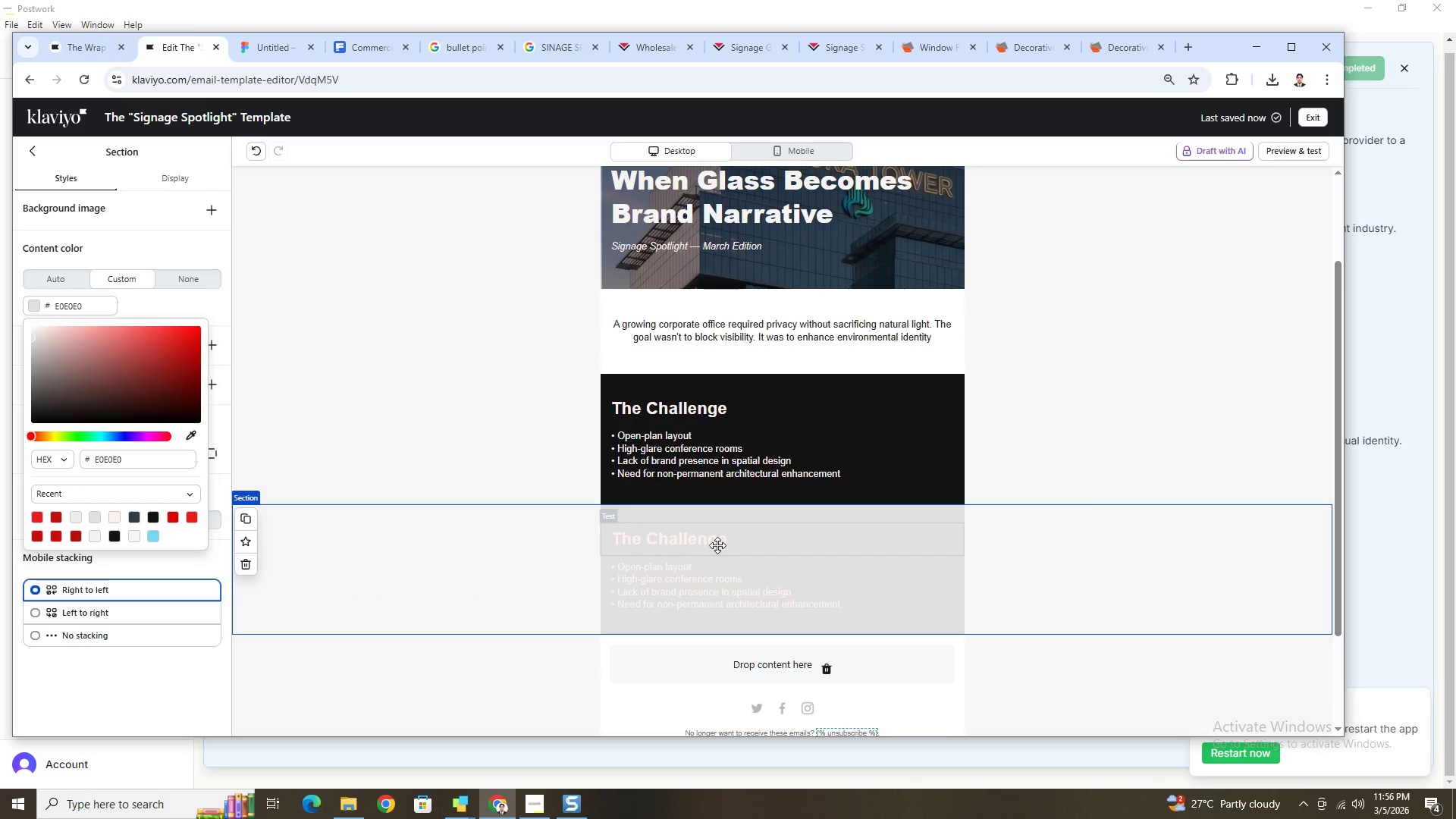 
double_click([730, 541])
 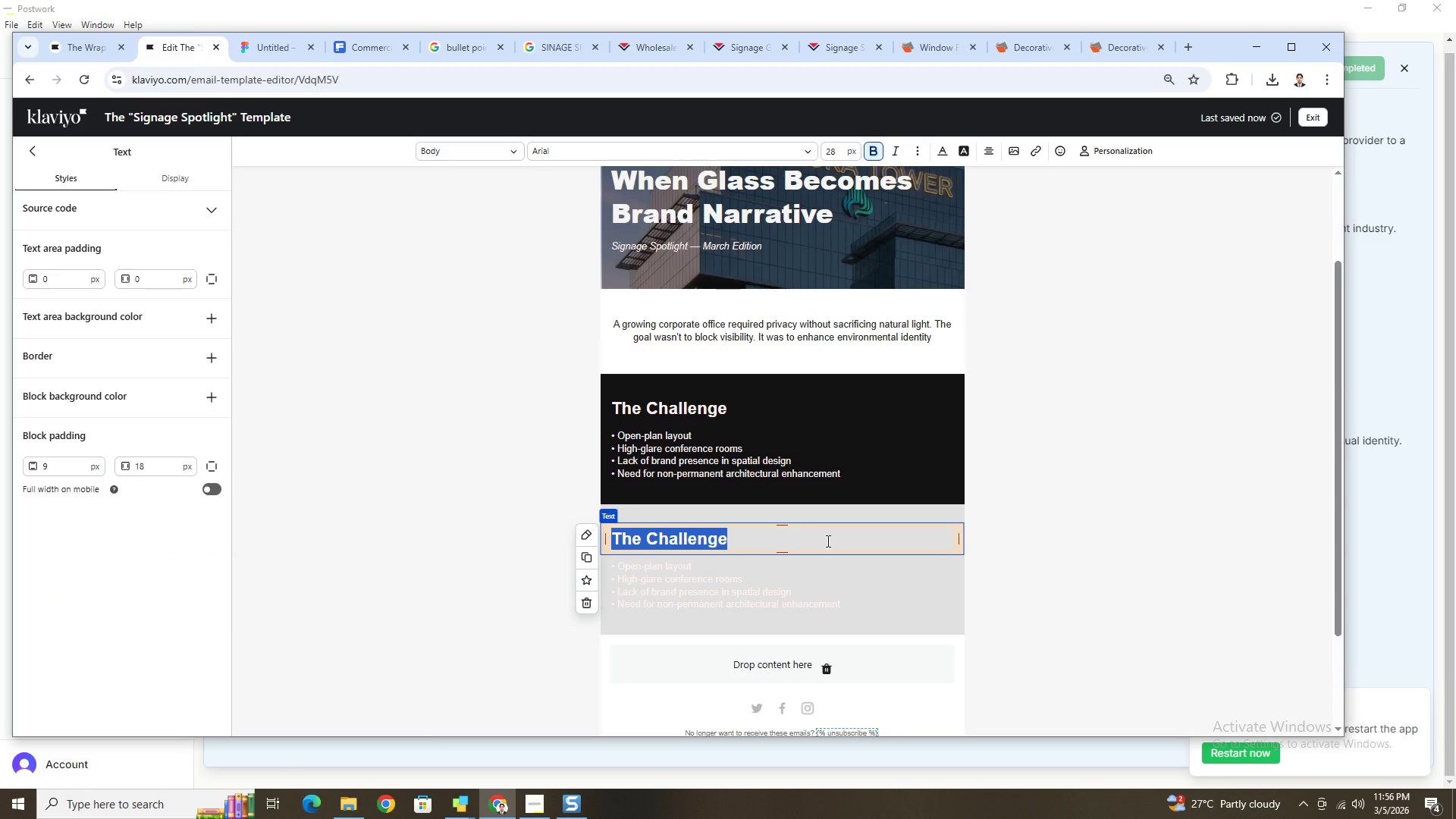 
key(ArrowRight)
 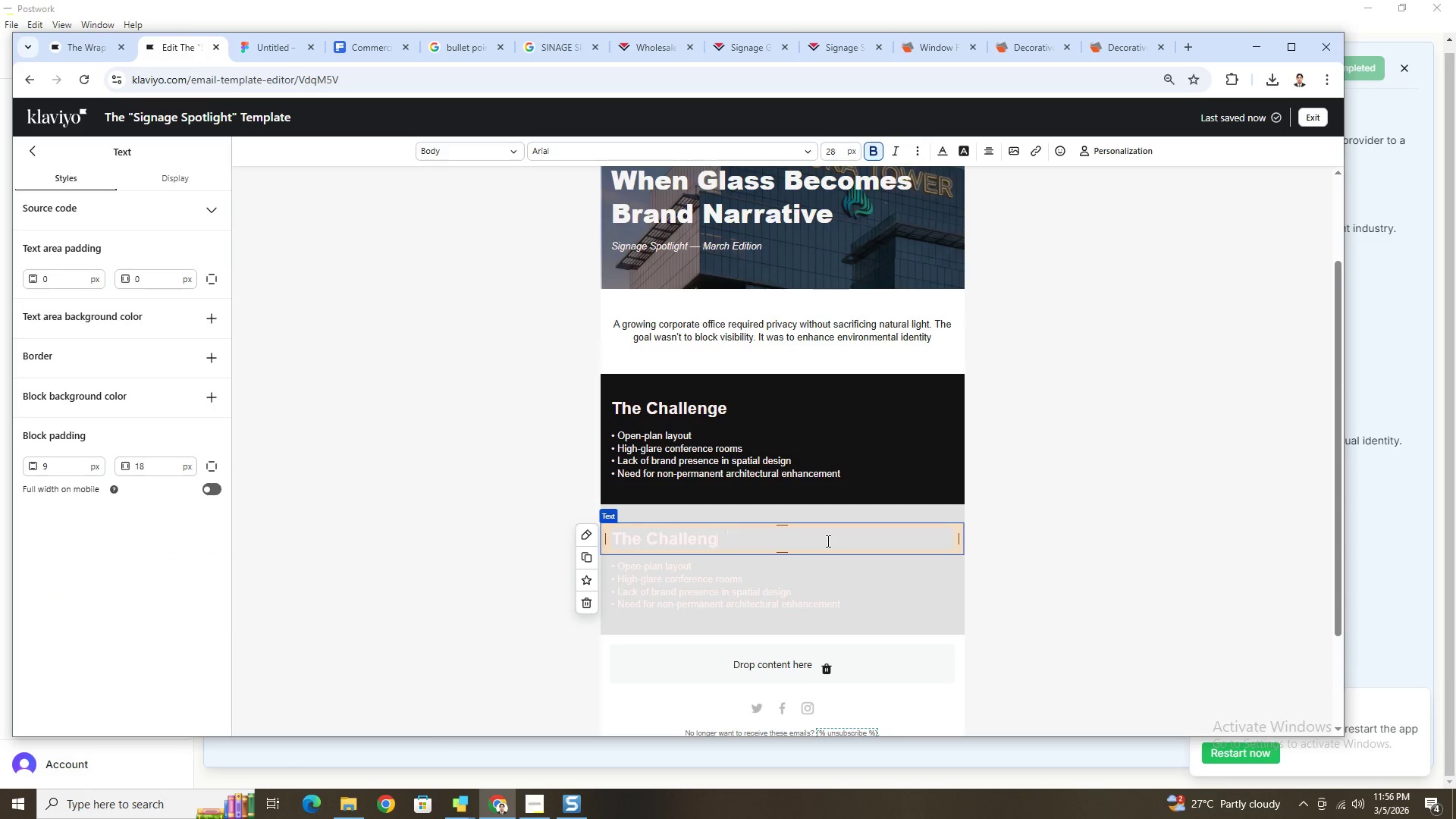 
key(Backspace)
key(Backspace)
key(Backspace)
key(Backspace)
key(Backspace)
key(Backspace)
key(Backspace)
key(Backspace)
key(Backspace)
type(Solution)
 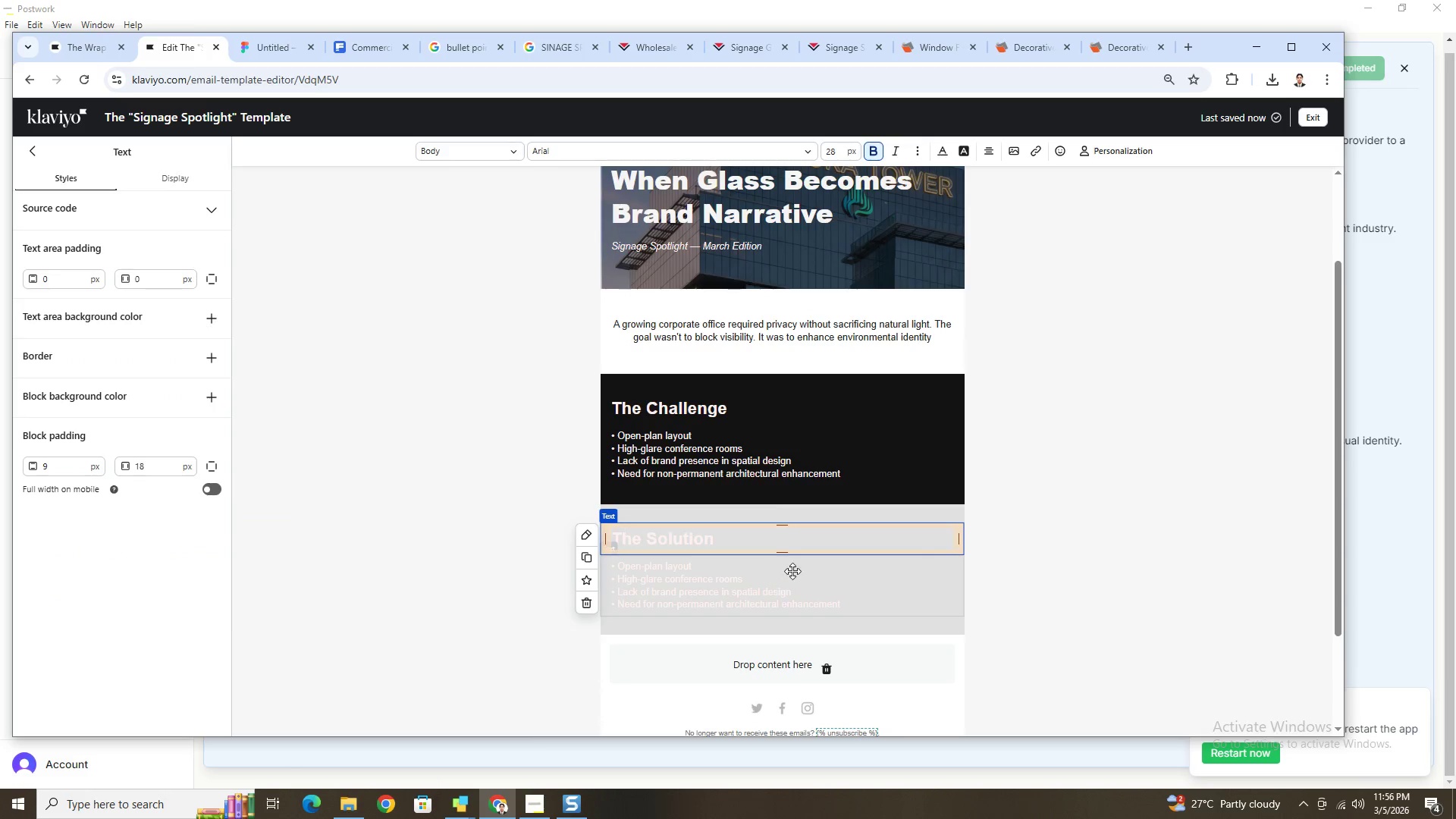 
left_click([1033, 551])
 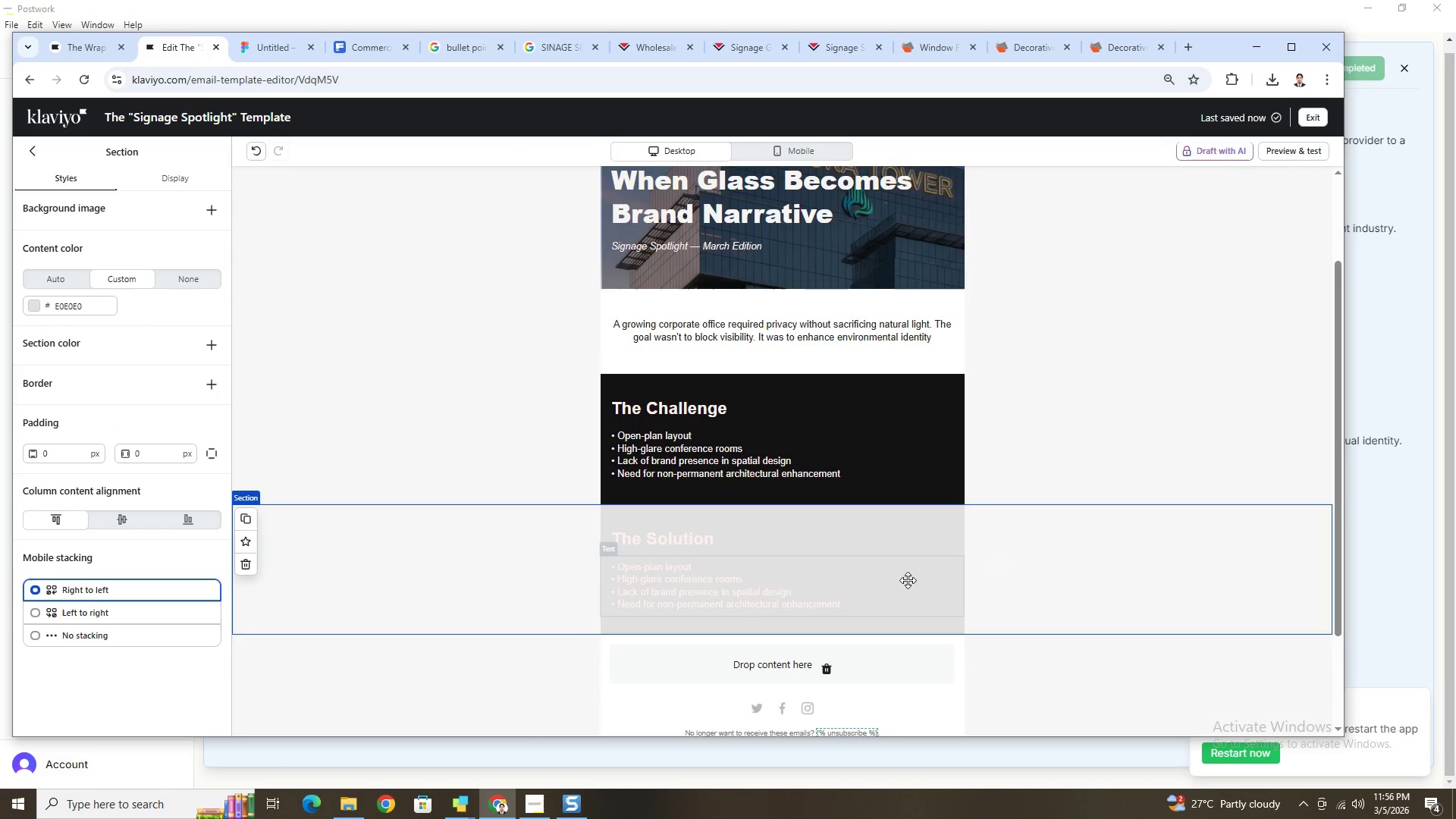 
scroll: coordinate [993, 636], scroll_direction: up, amount: 1.0
 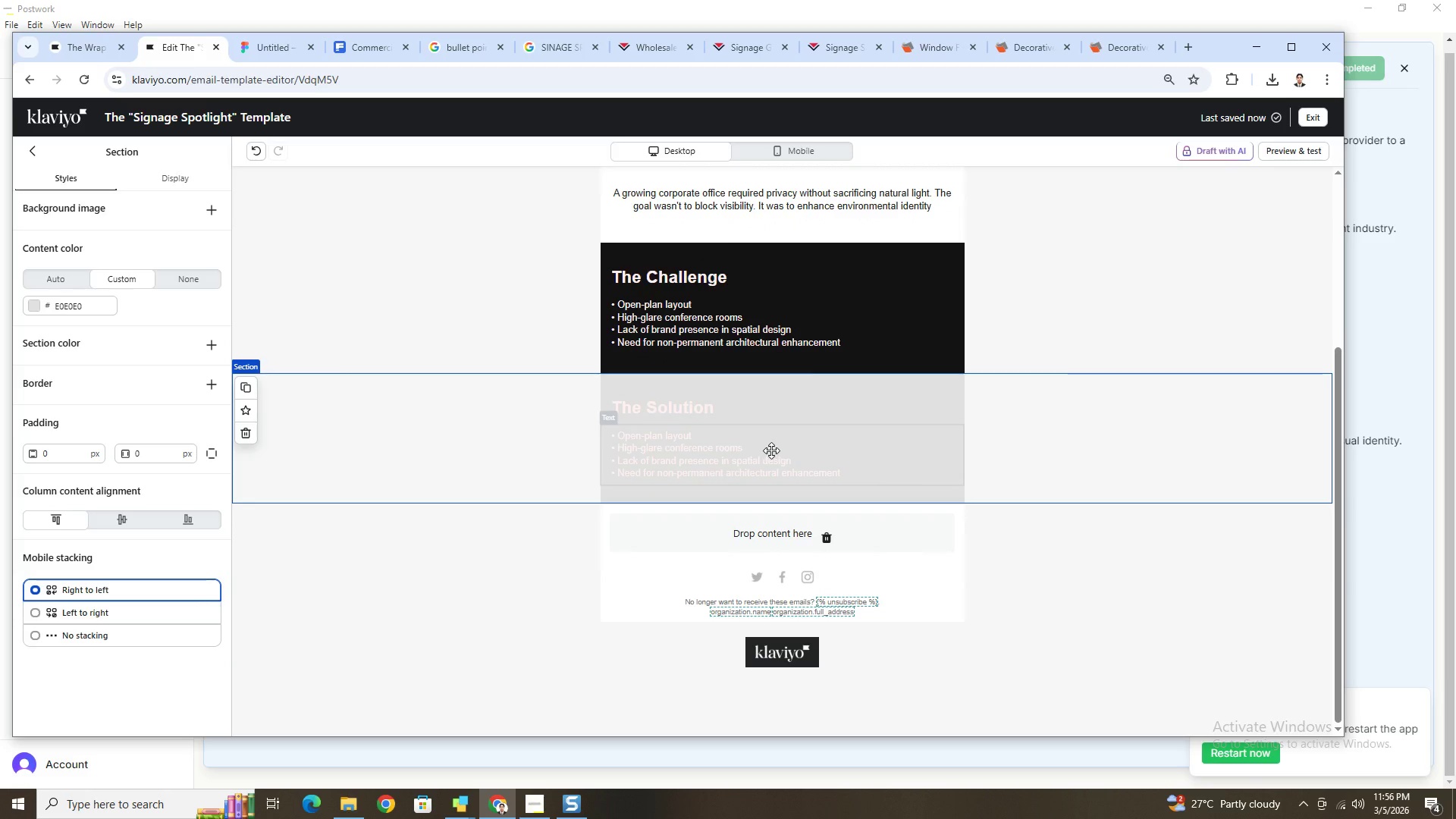 
double_click([771, 450])
 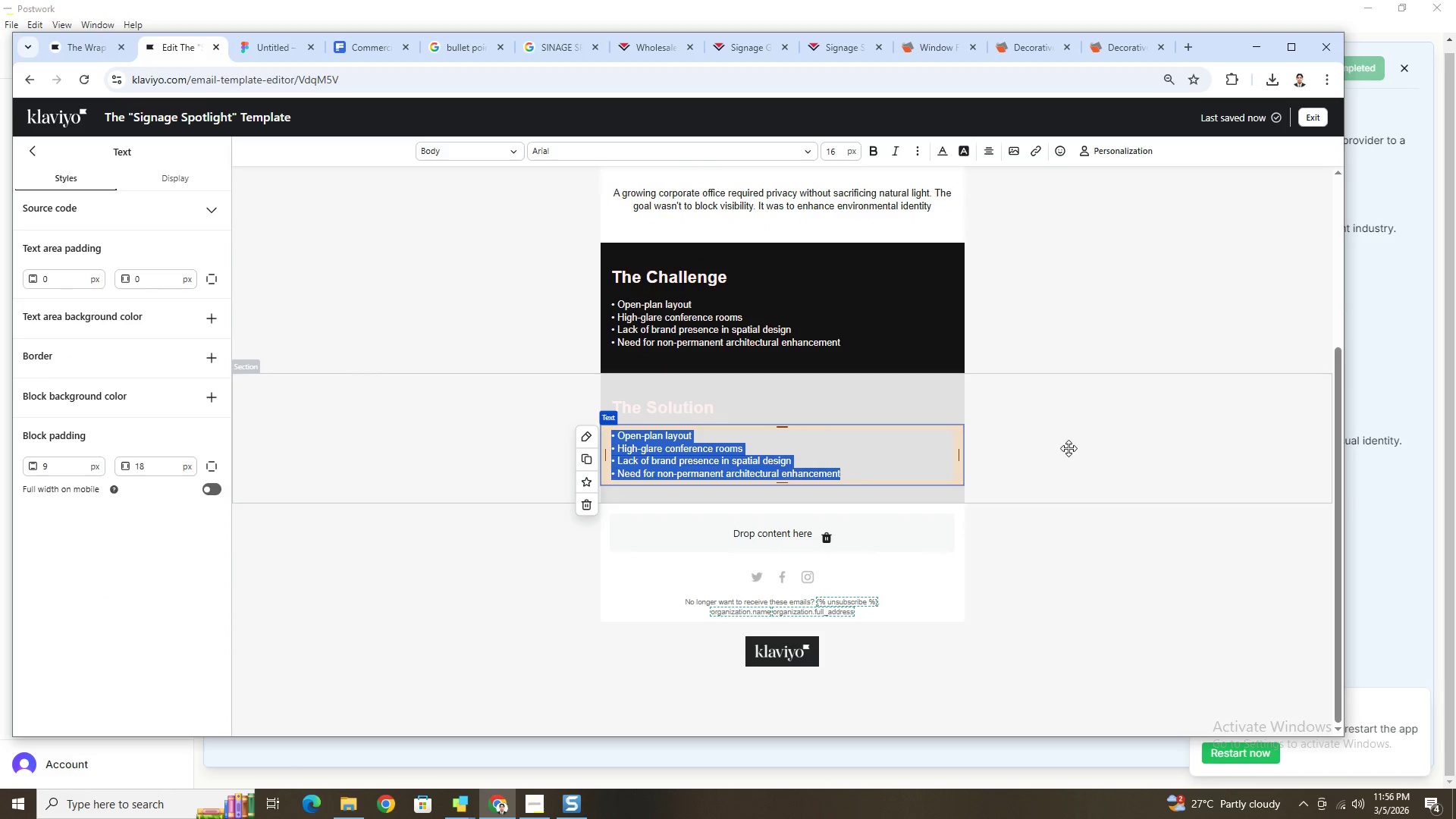 
left_click([1062, 453])
 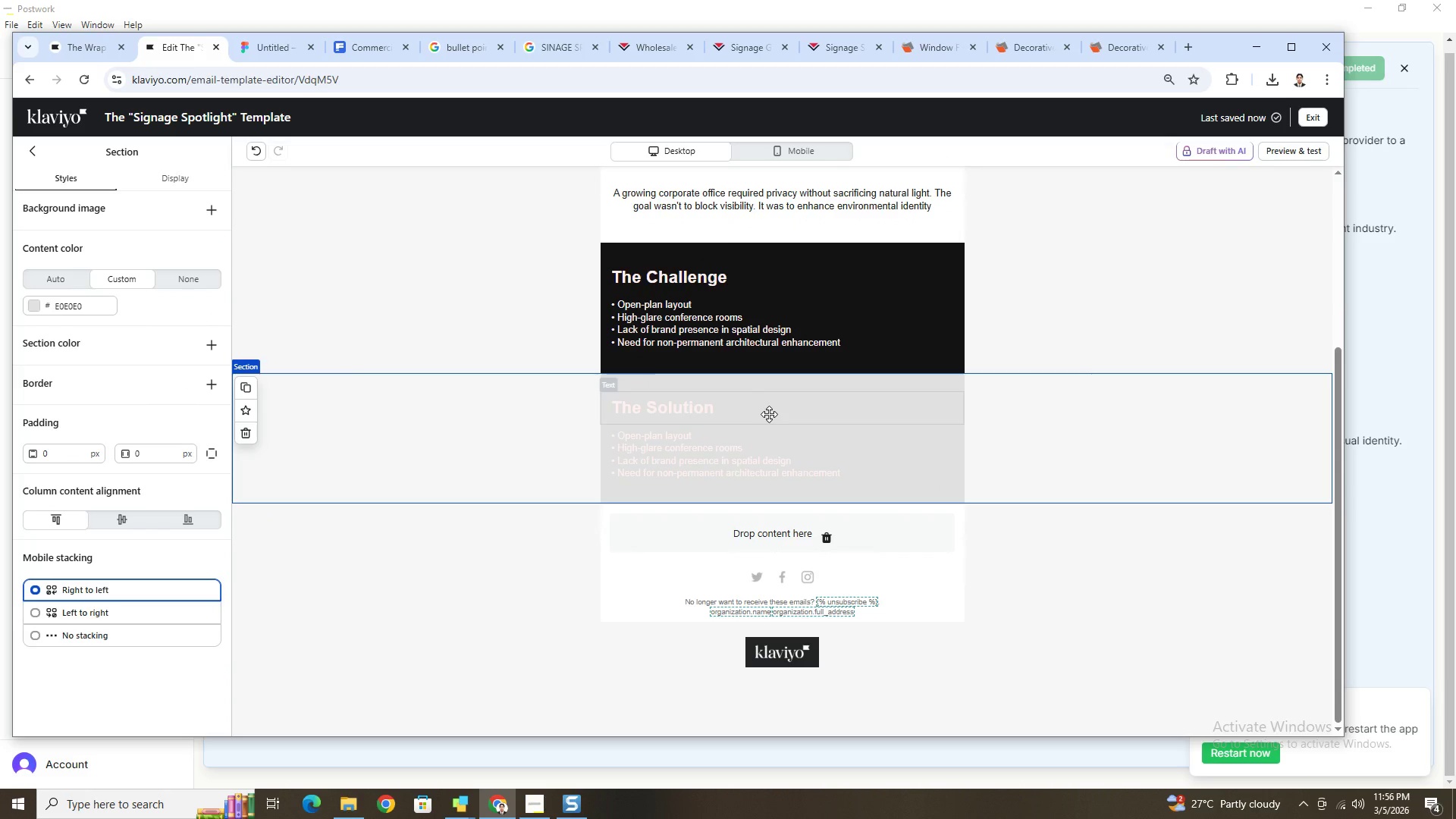 
double_click([769, 414])
 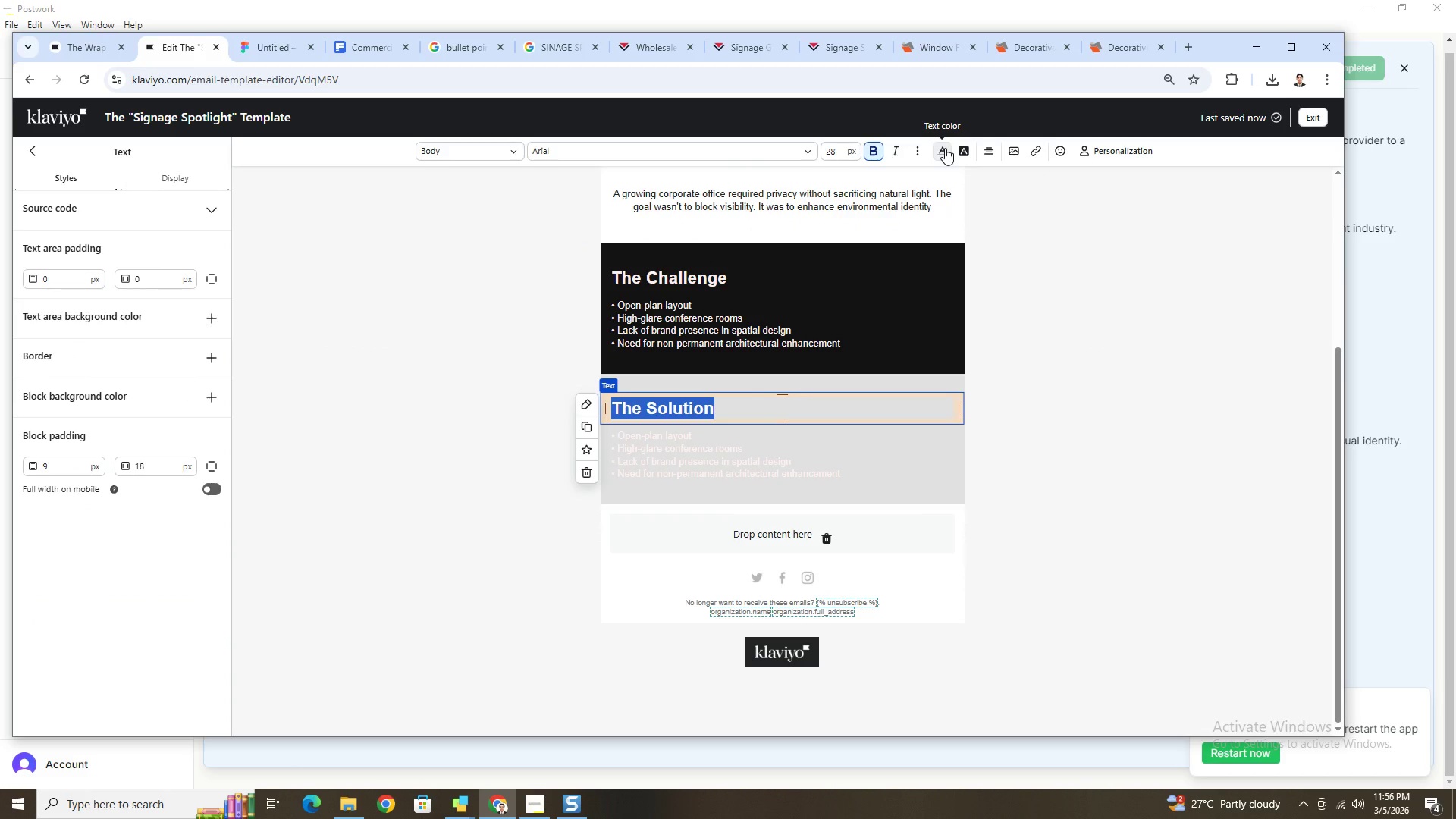 
wait(5.33)
 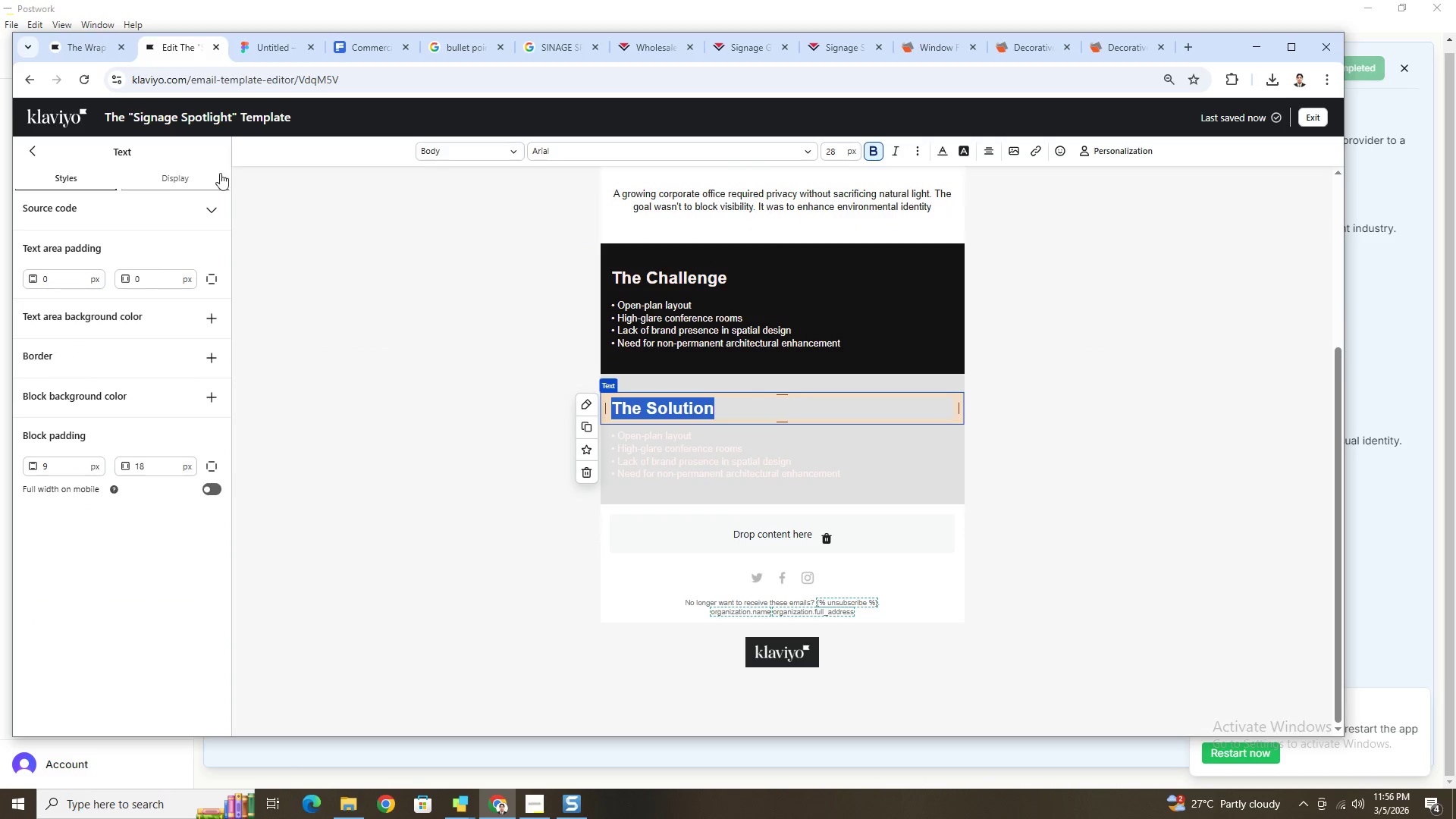 
left_click([945, 148])
 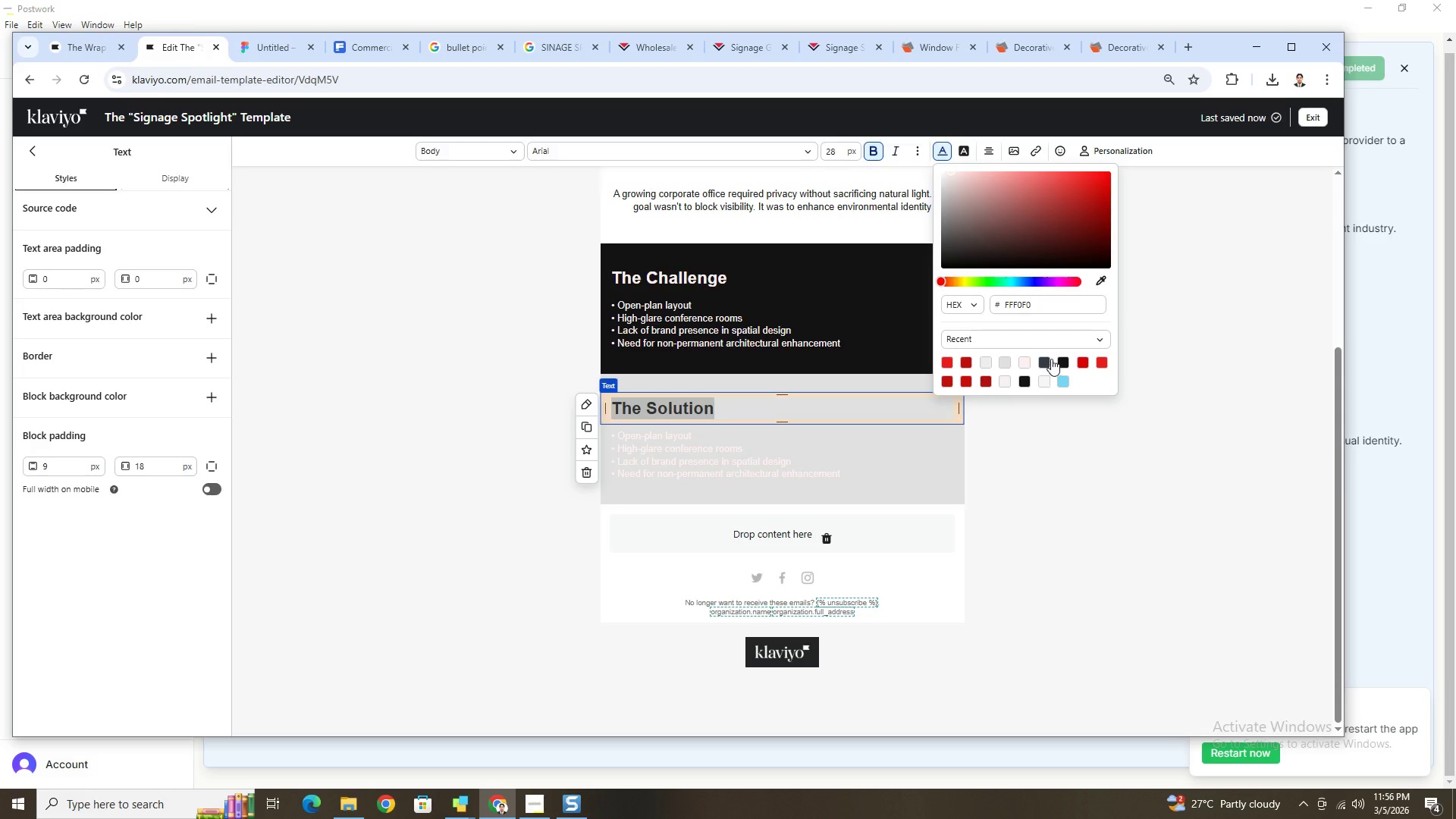 
left_click([1065, 360])
 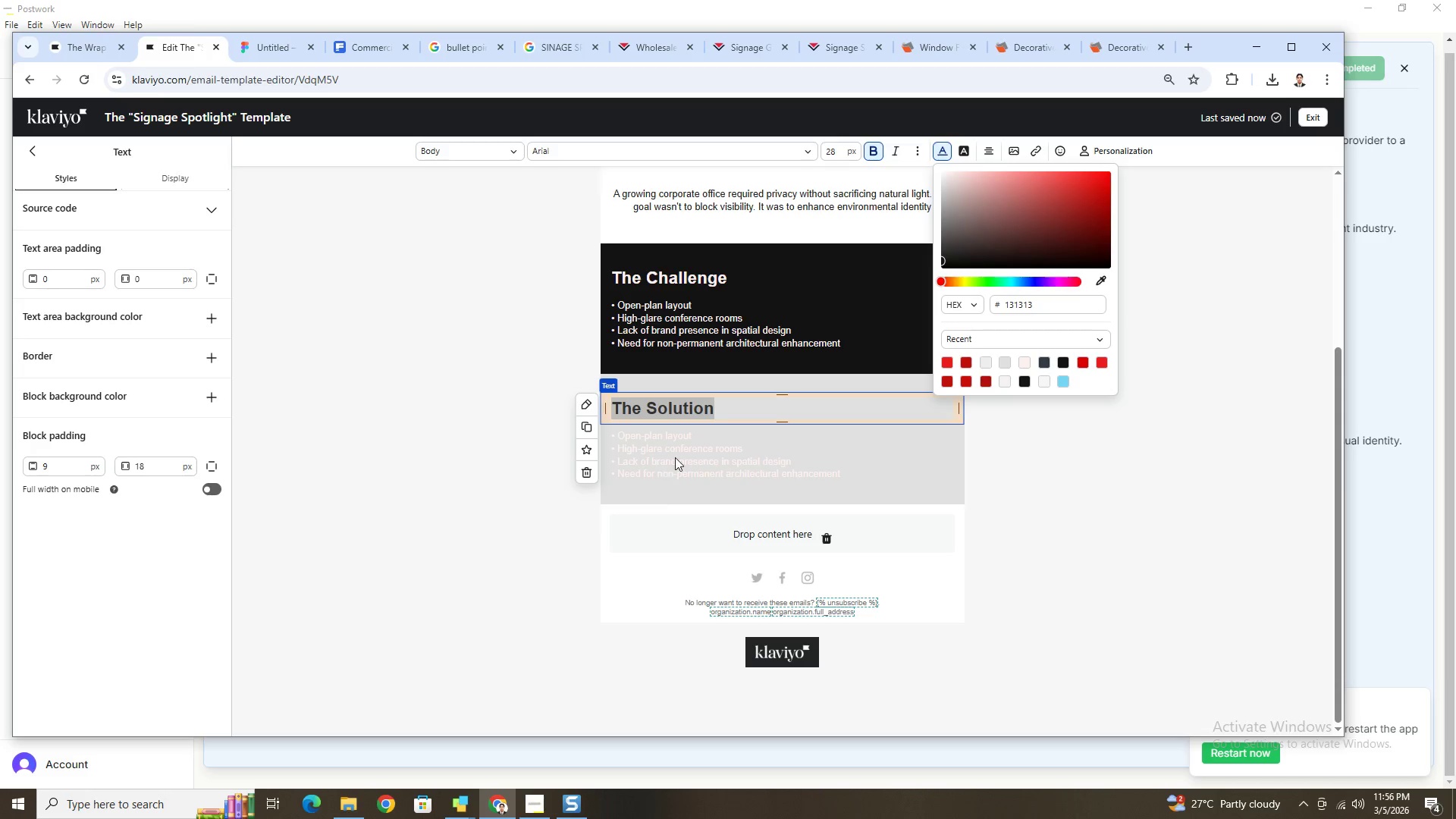 
double_click([676, 457])
 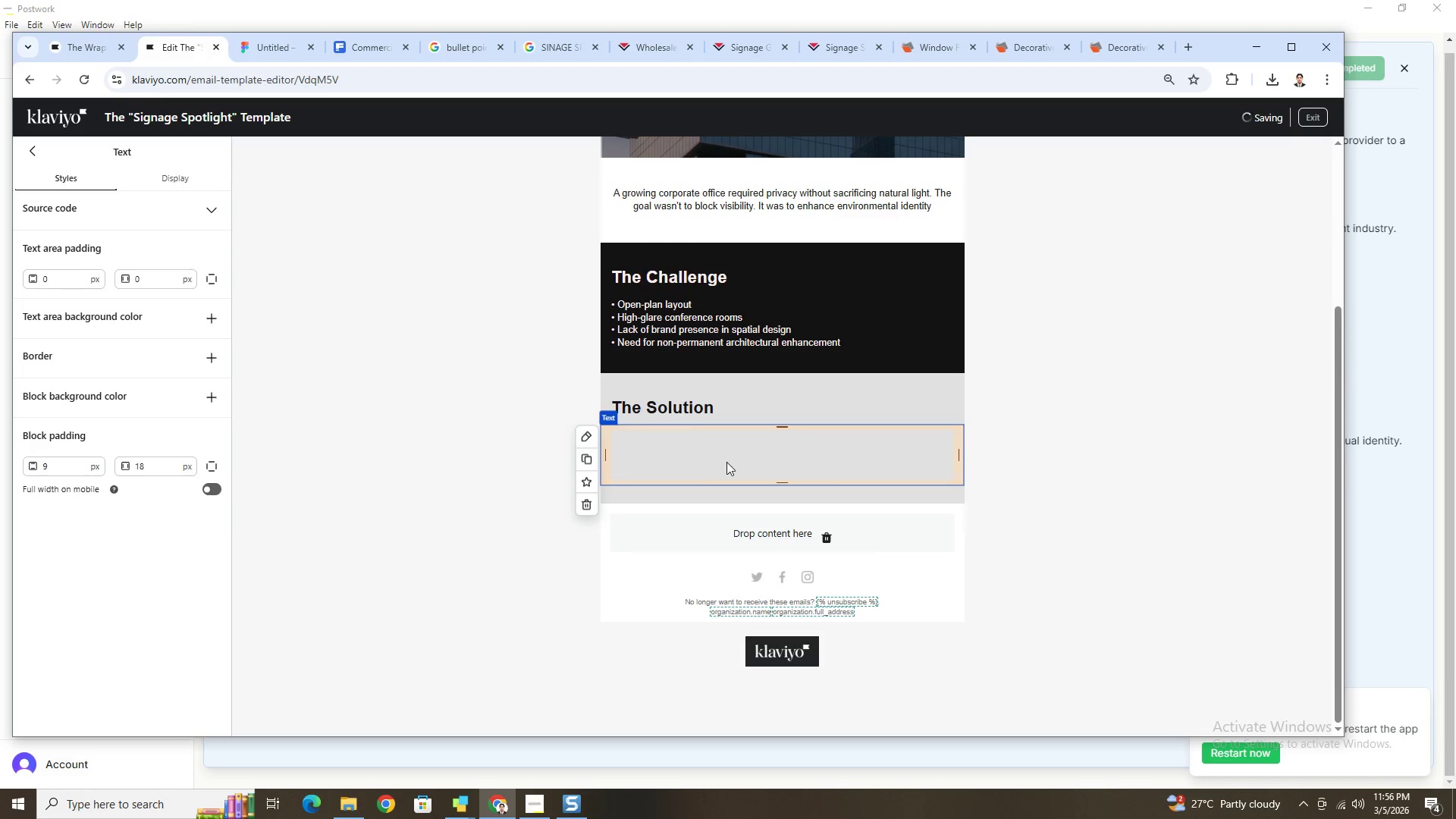 
left_click([726, 462])
 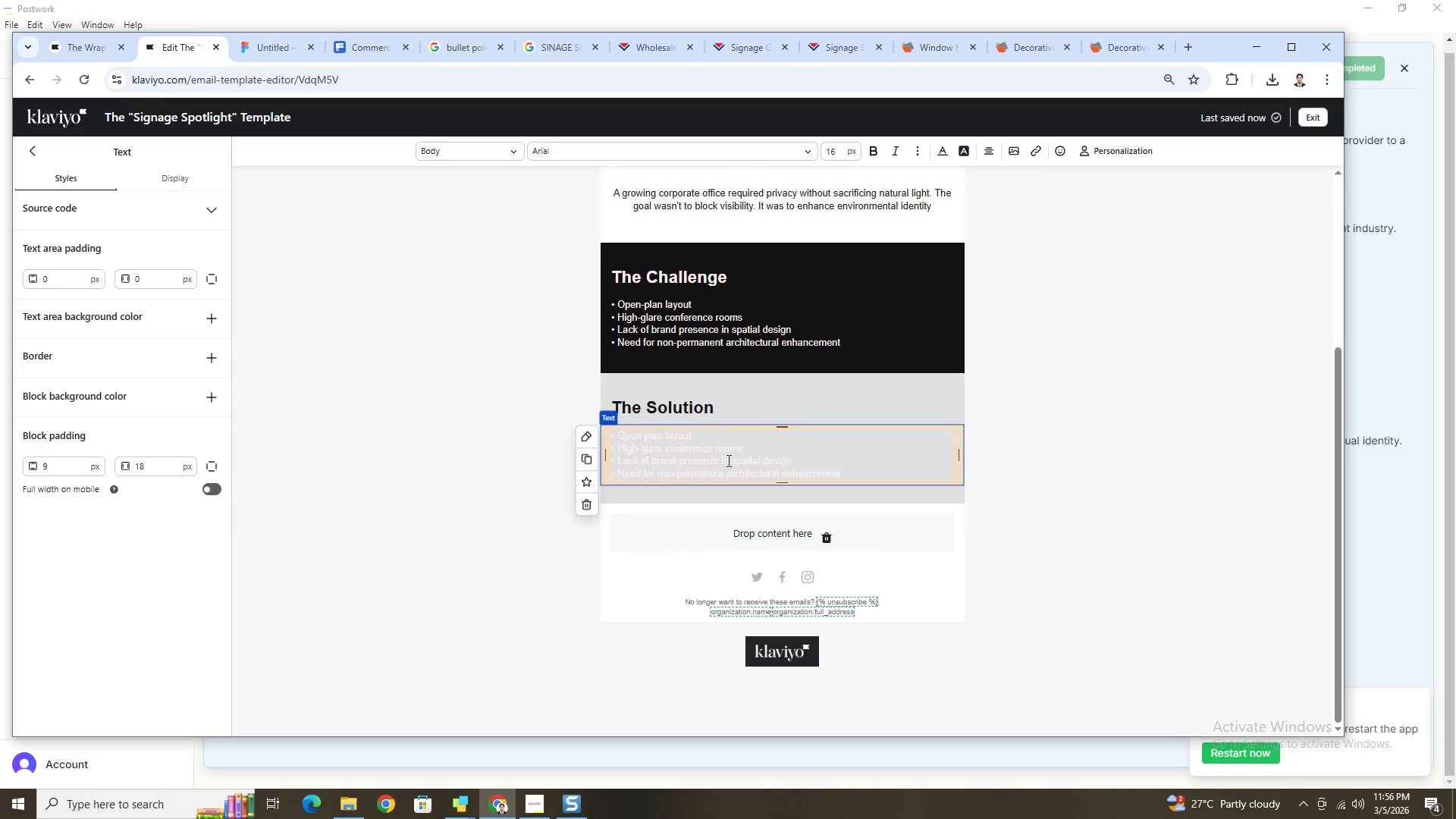 
double_click([727, 460])
 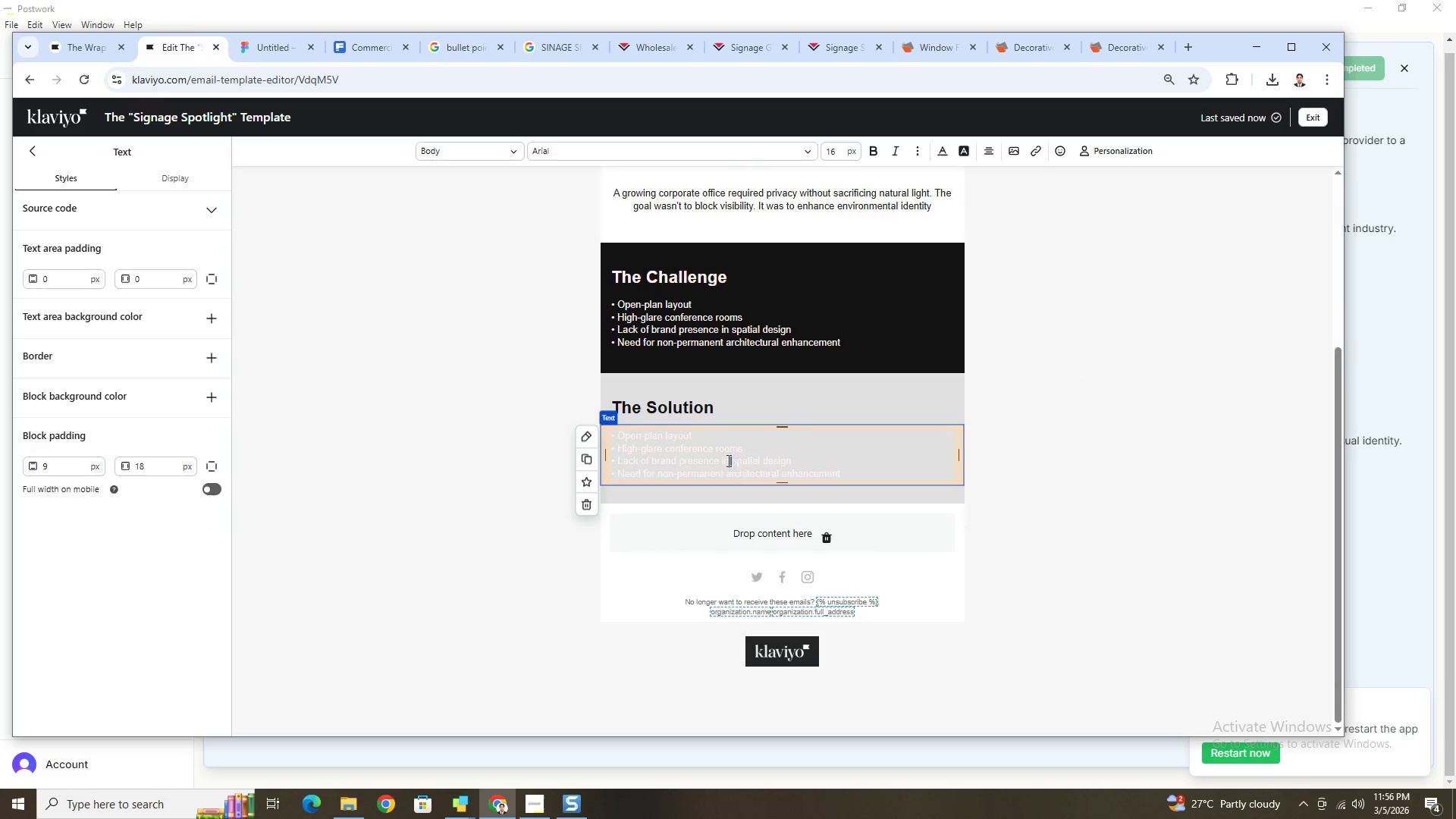 
triple_click([727, 460])
 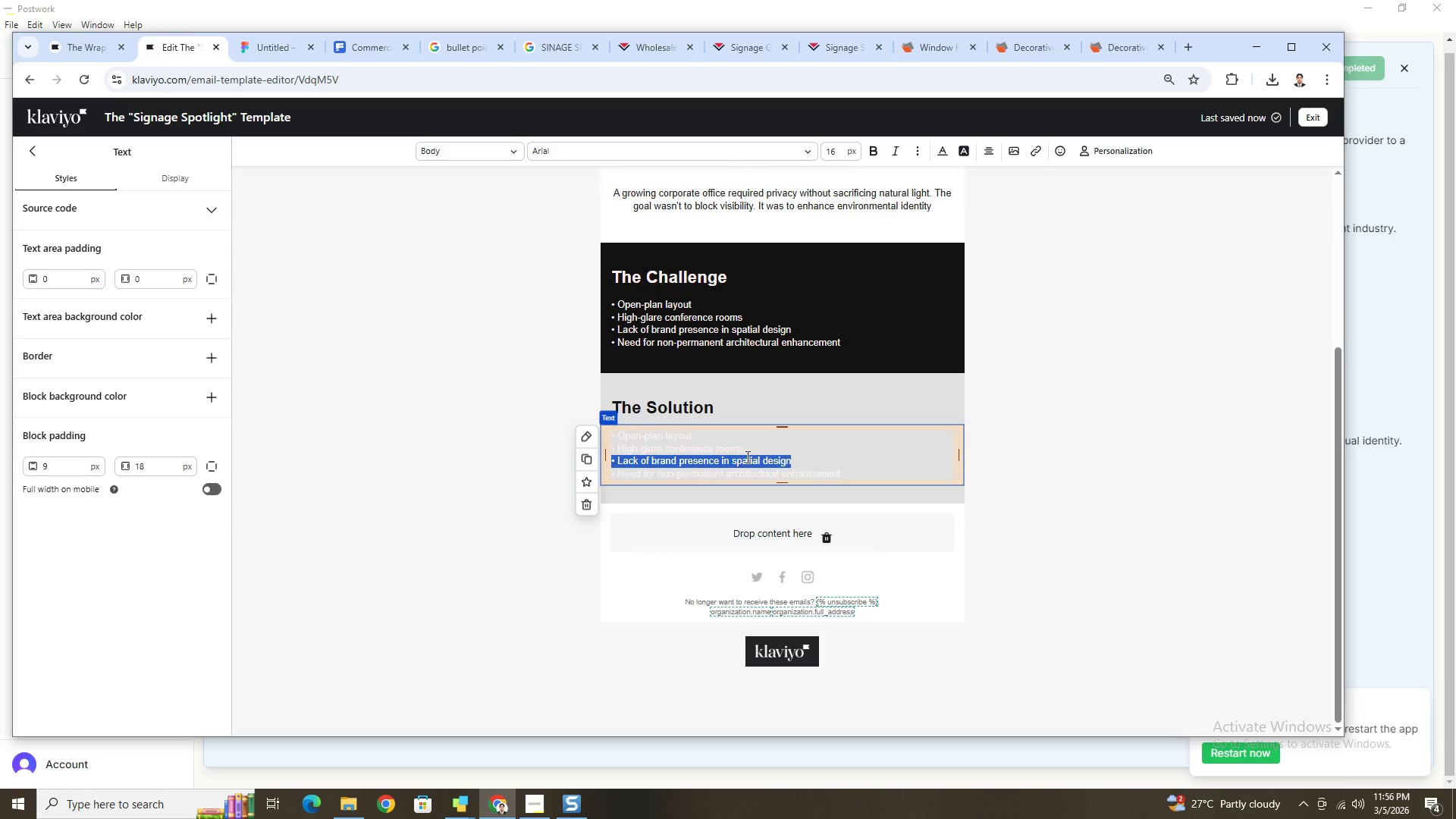 
key(Control+A)
 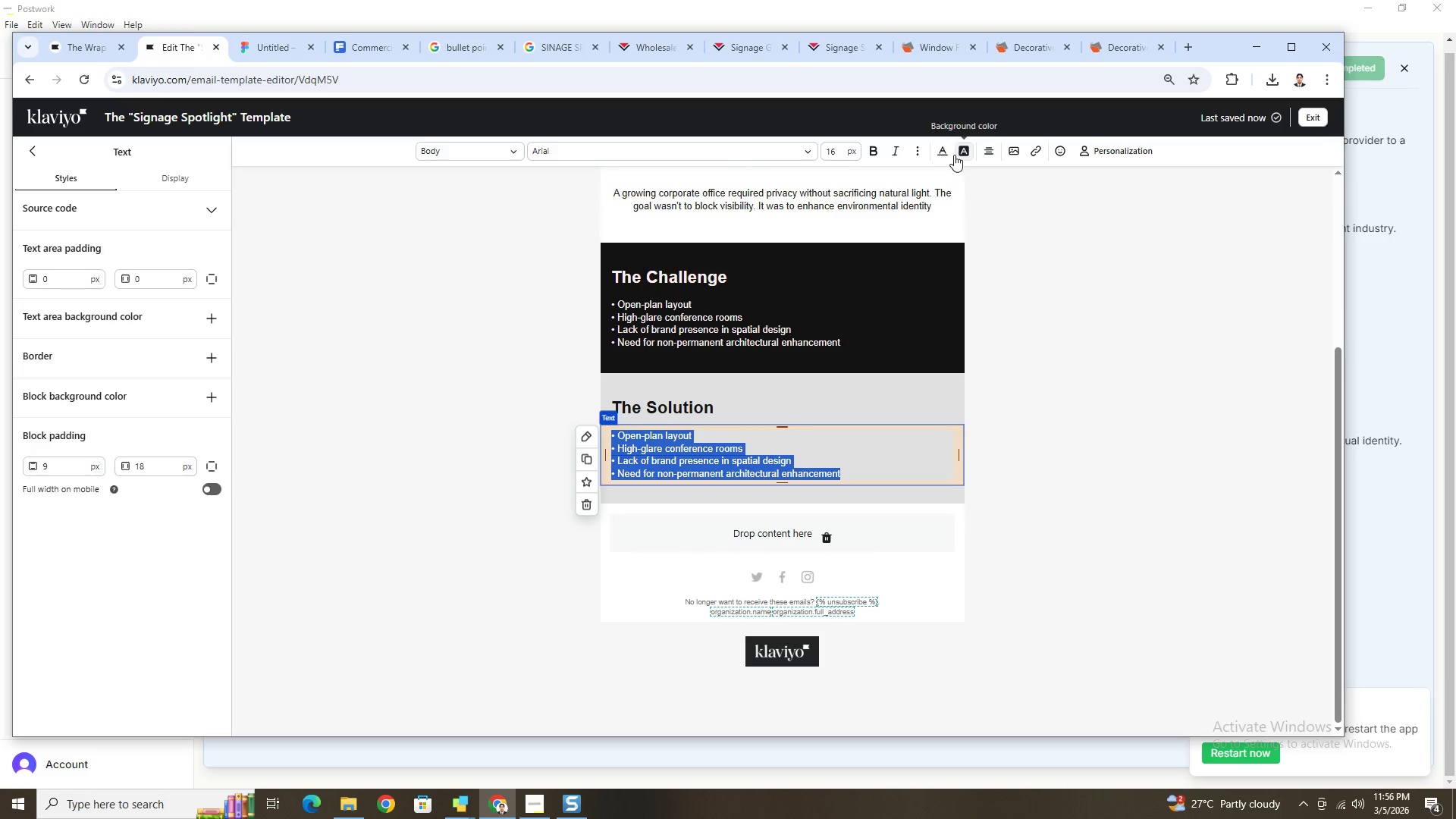 
left_click([946, 152])
 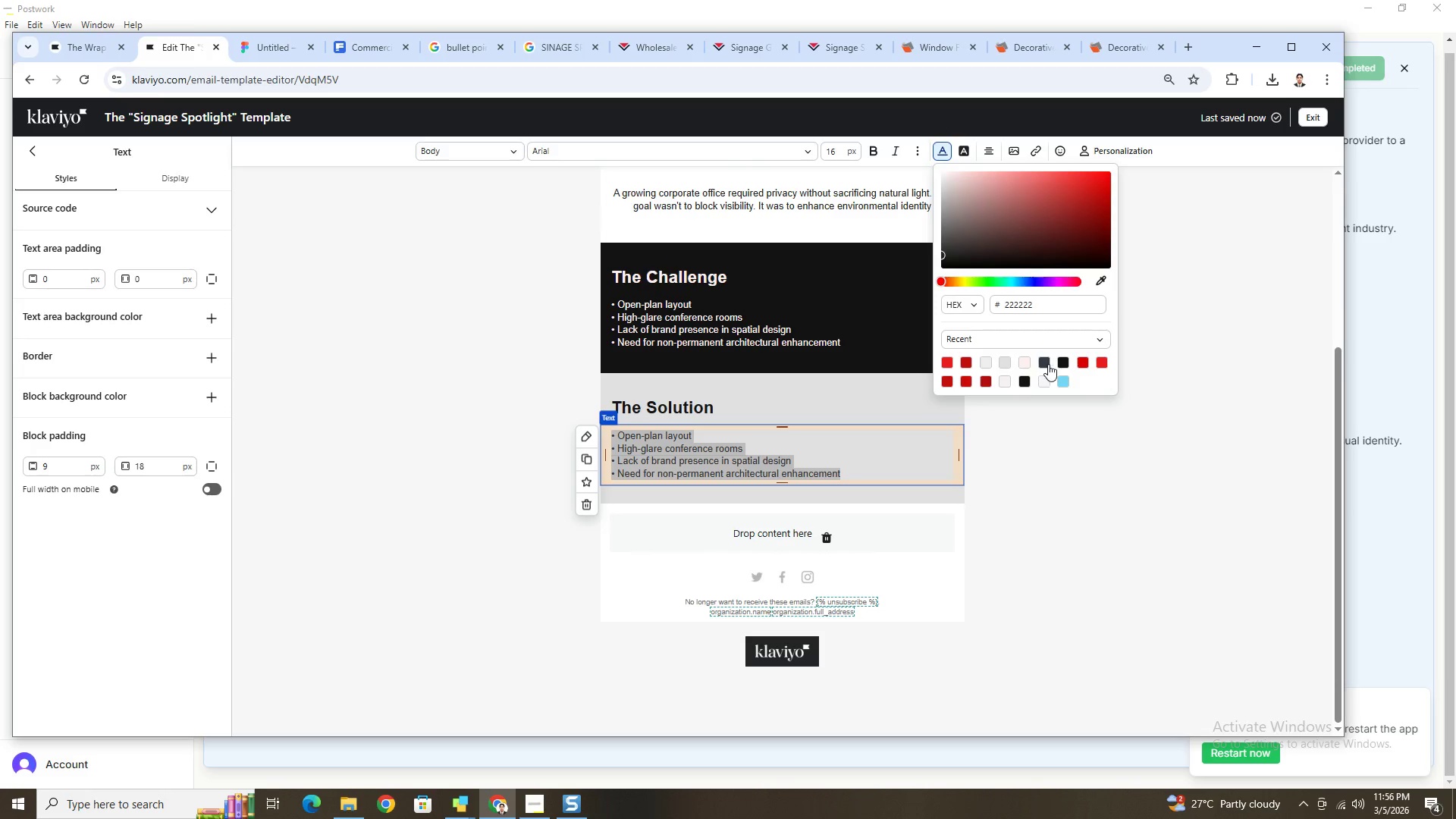 
left_click([1064, 364])
 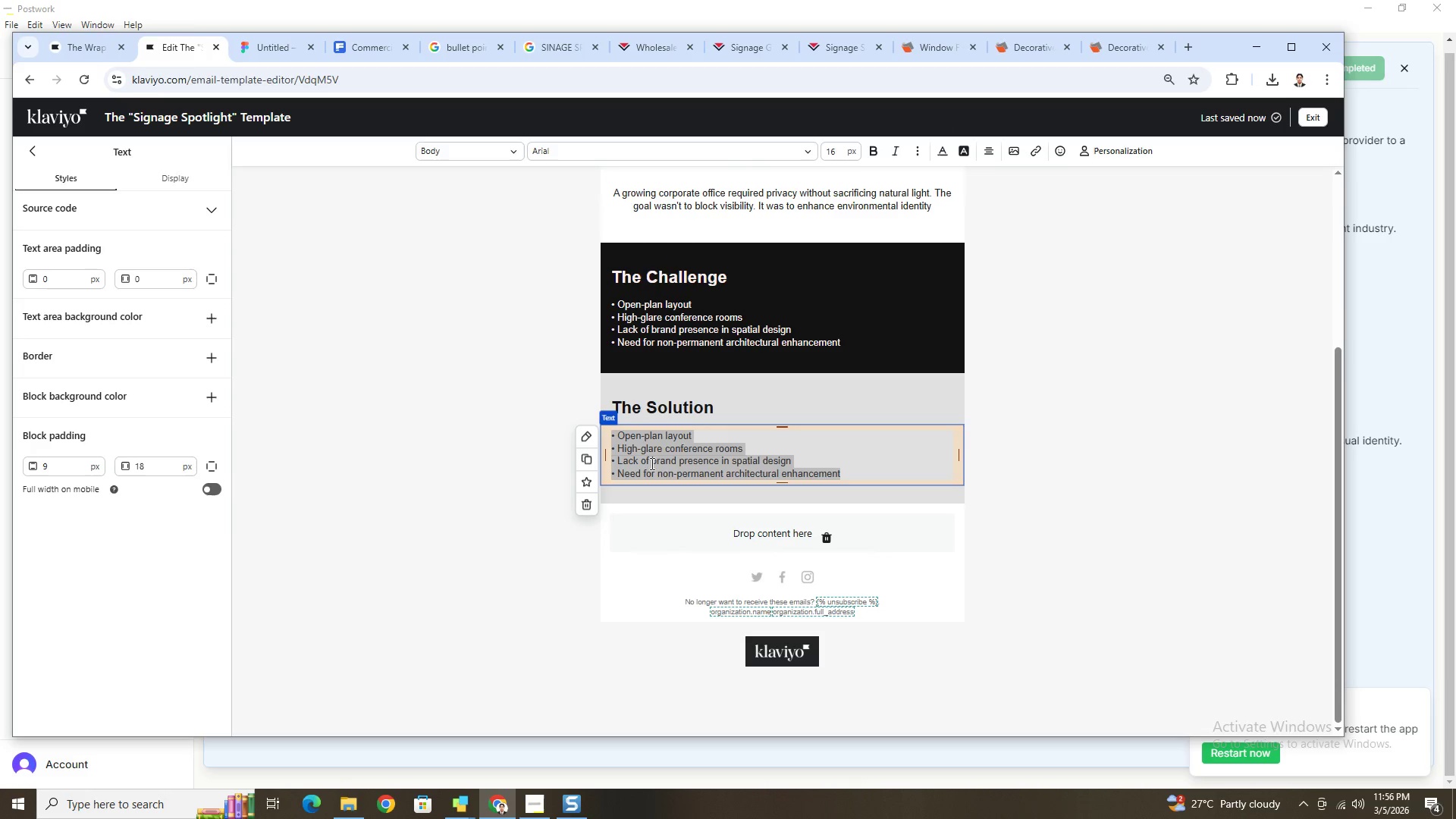 
double_click([696, 453])
 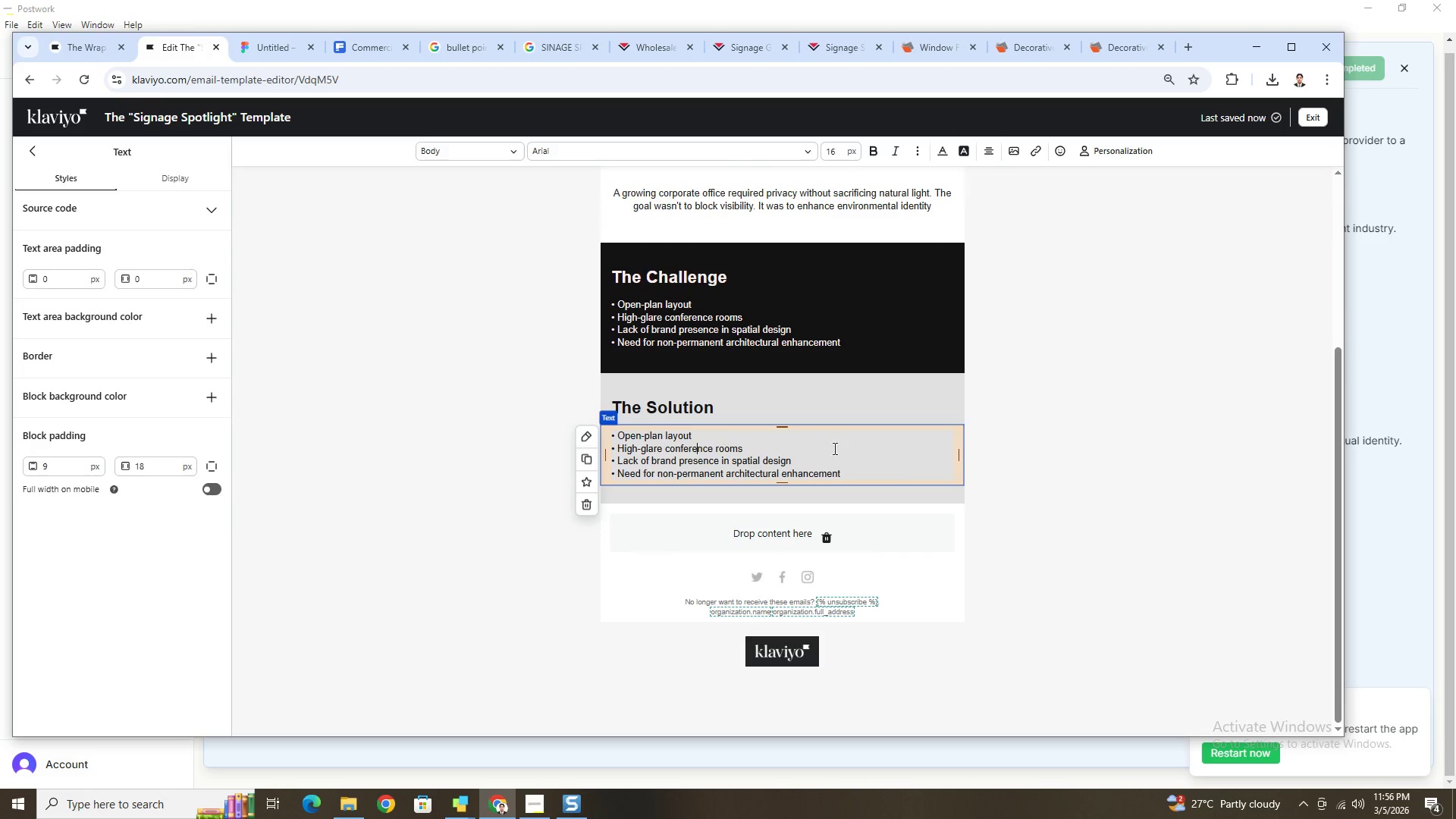 
triple_click([833, 448])
 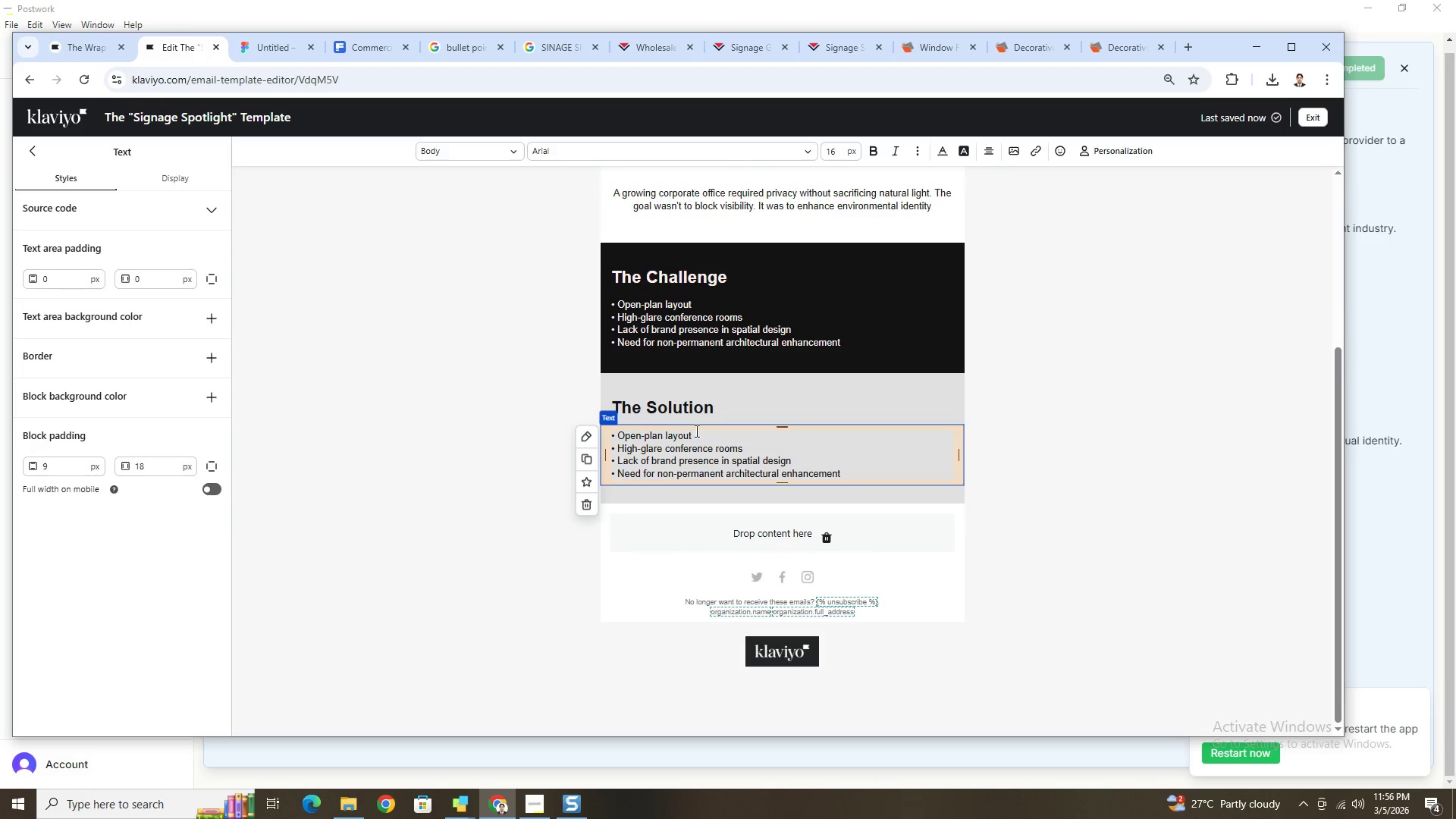 
left_click_drag(start_coordinate=[701, 435], to_coordinate=[620, 436])
 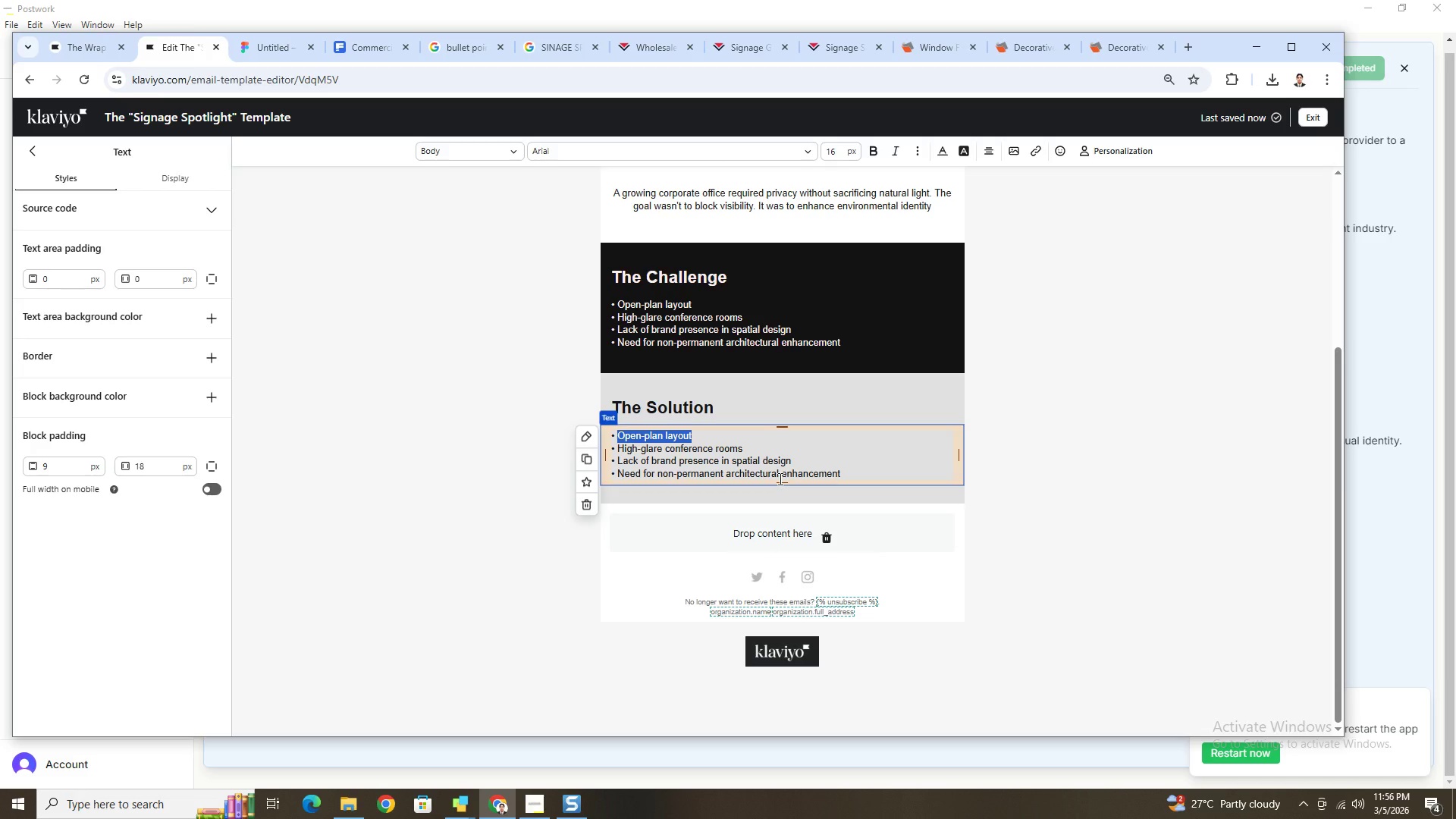 
type(Custom frosted fil f)
key(Backspace)
type(gradients for light dfi)
key(Backspace)
key(Backspace)
type(iffusion)
 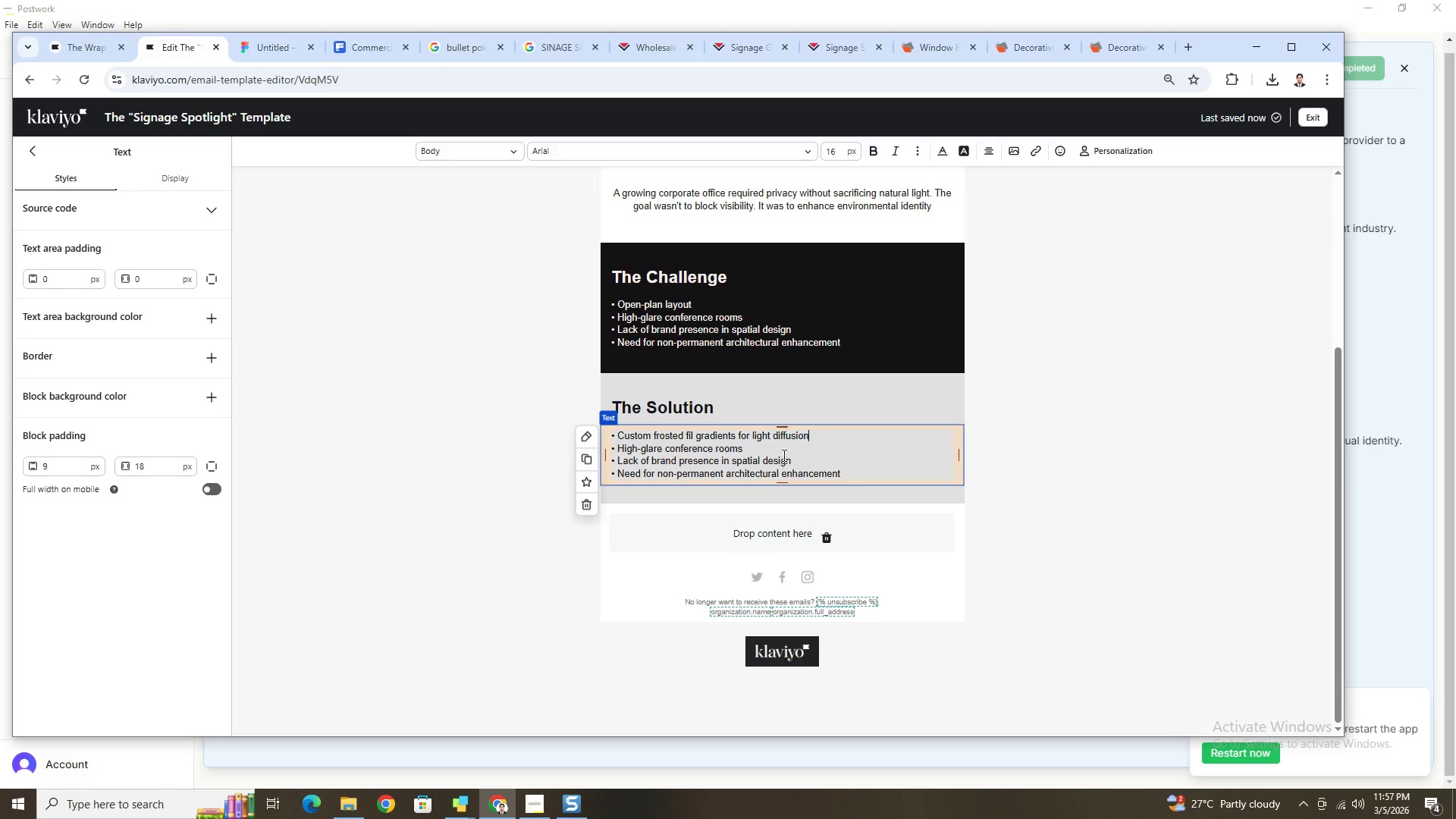 
left_click_drag(start_coordinate=[764, 450], to_coordinate=[619, 447])
 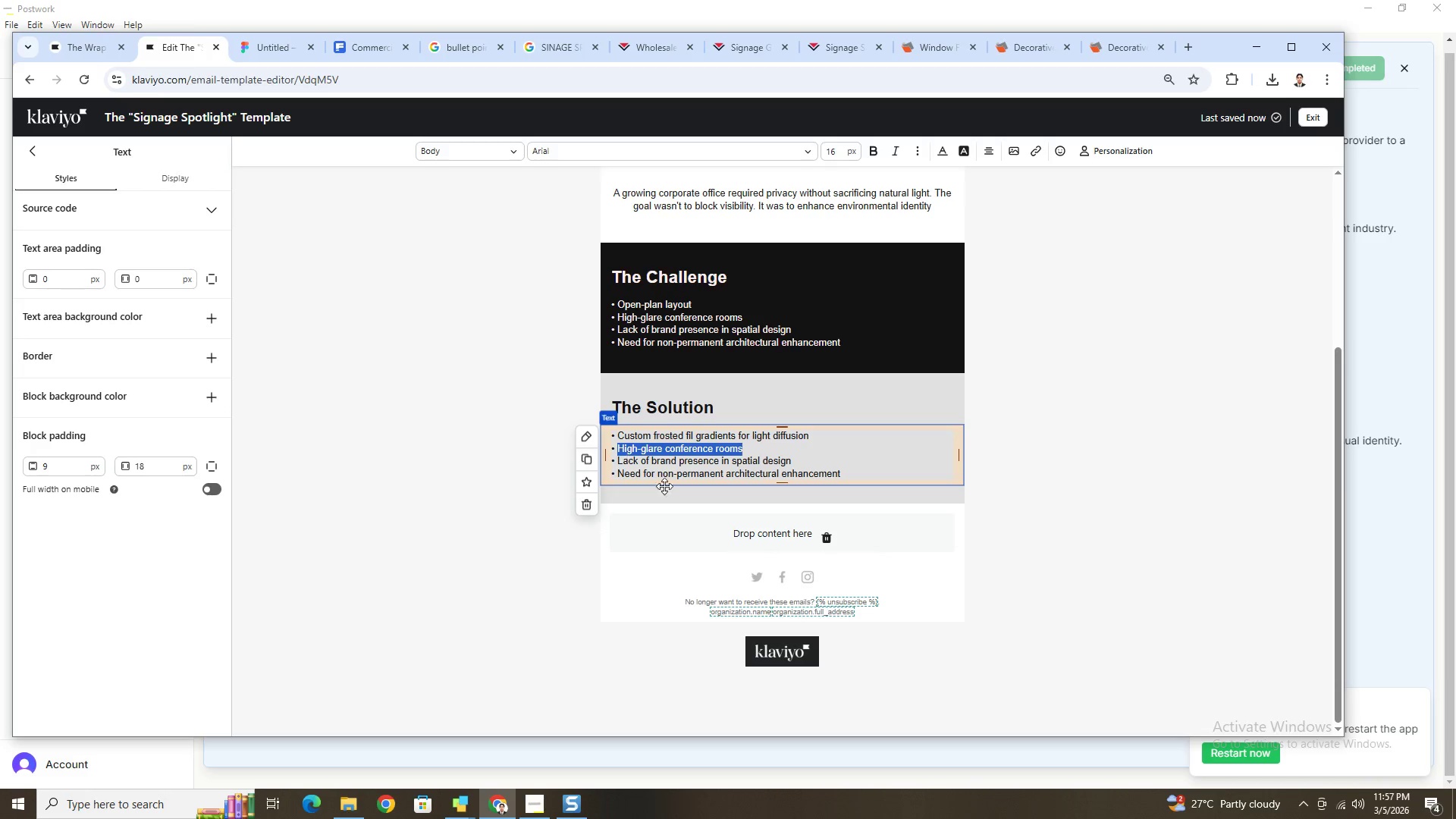 
type(Subtle logo integration within partion)
key(Backspace)
key(Backspace)
key(Backspace)
type(ition panels)
 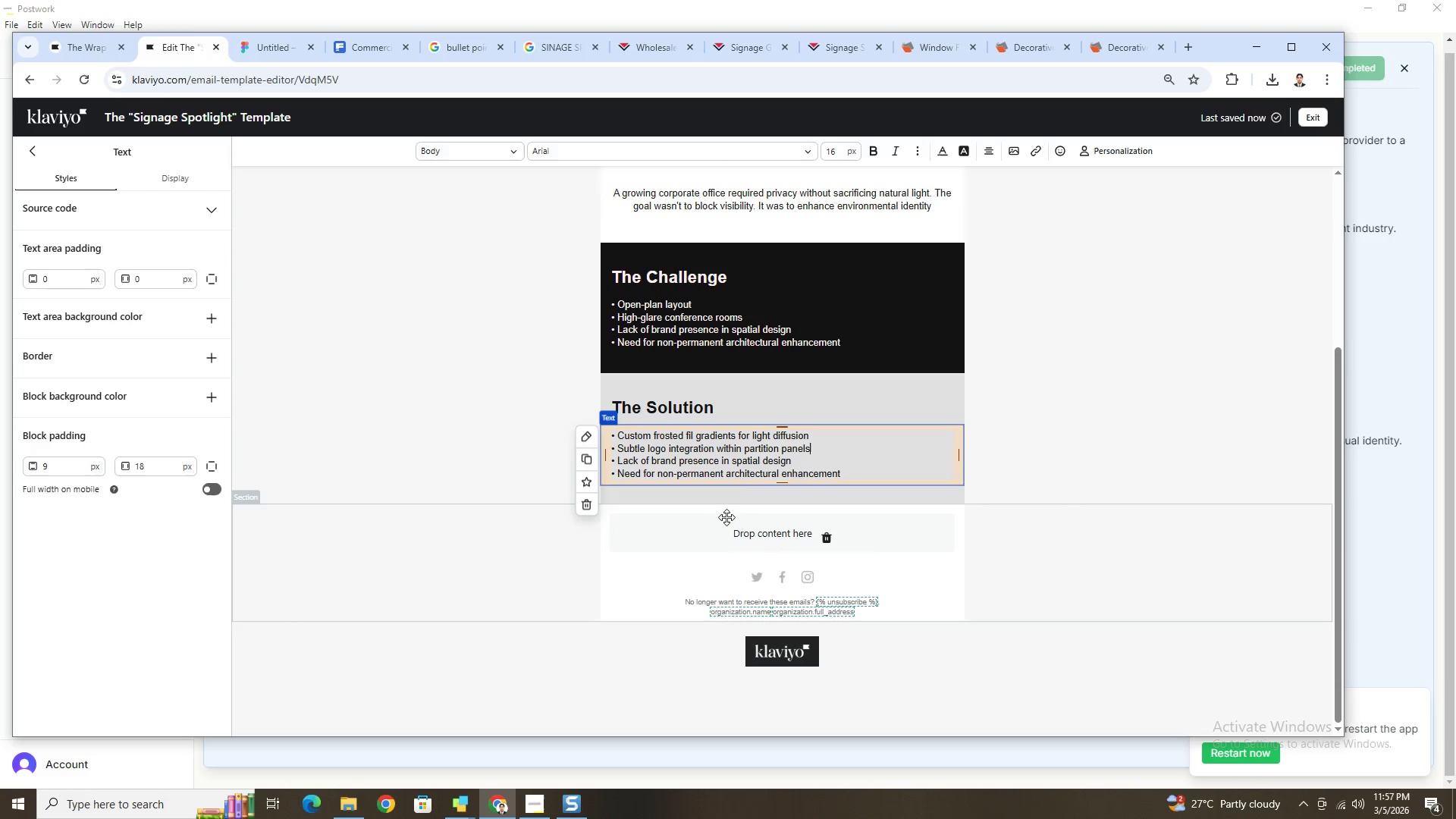 
left_click_drag(start_coordinate=[804, 463], to_coordinate=[618, 466])
 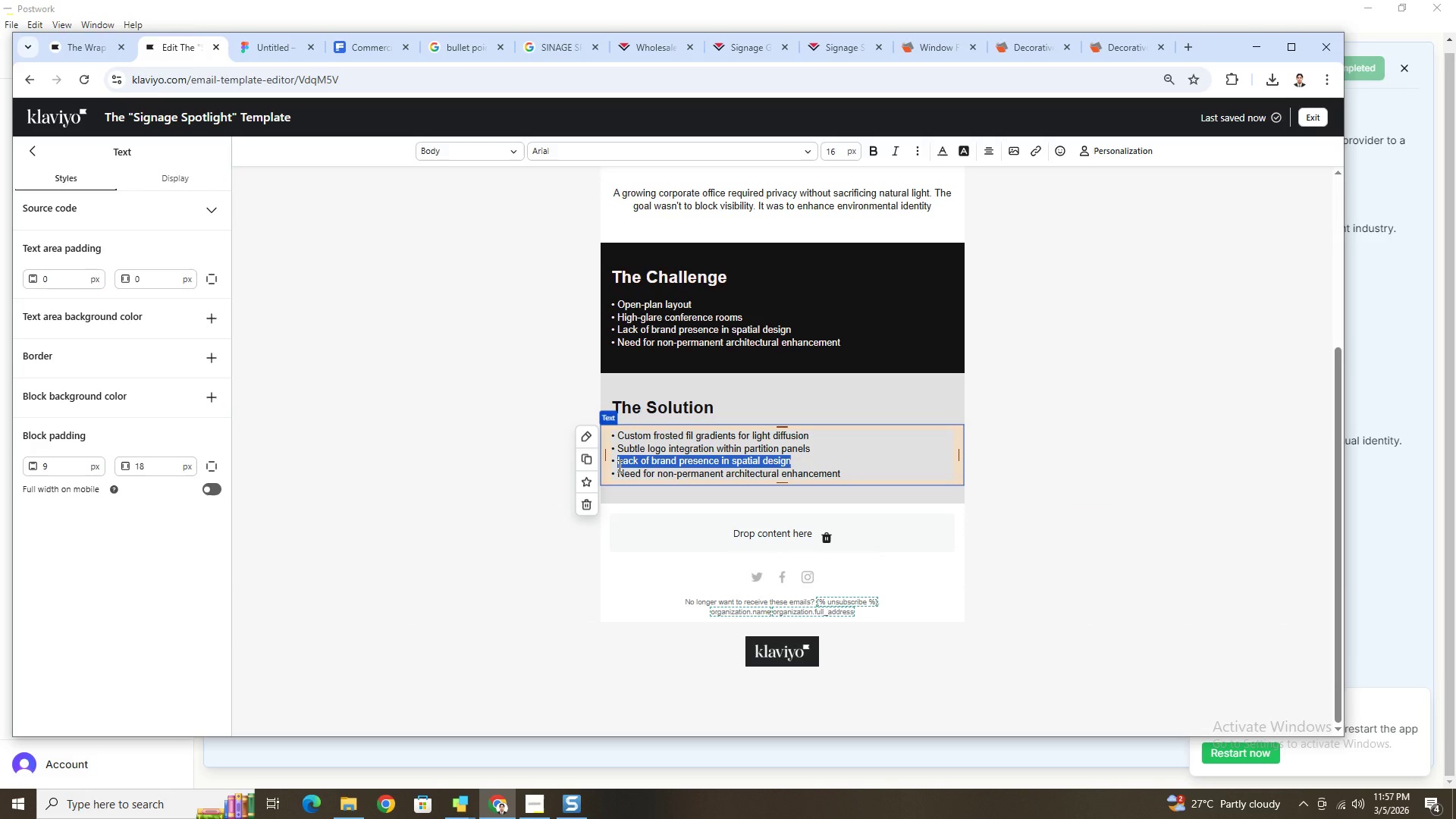 
type(Precision we)
key(Backspace)
type(dge trimming aligned to structural seams)
 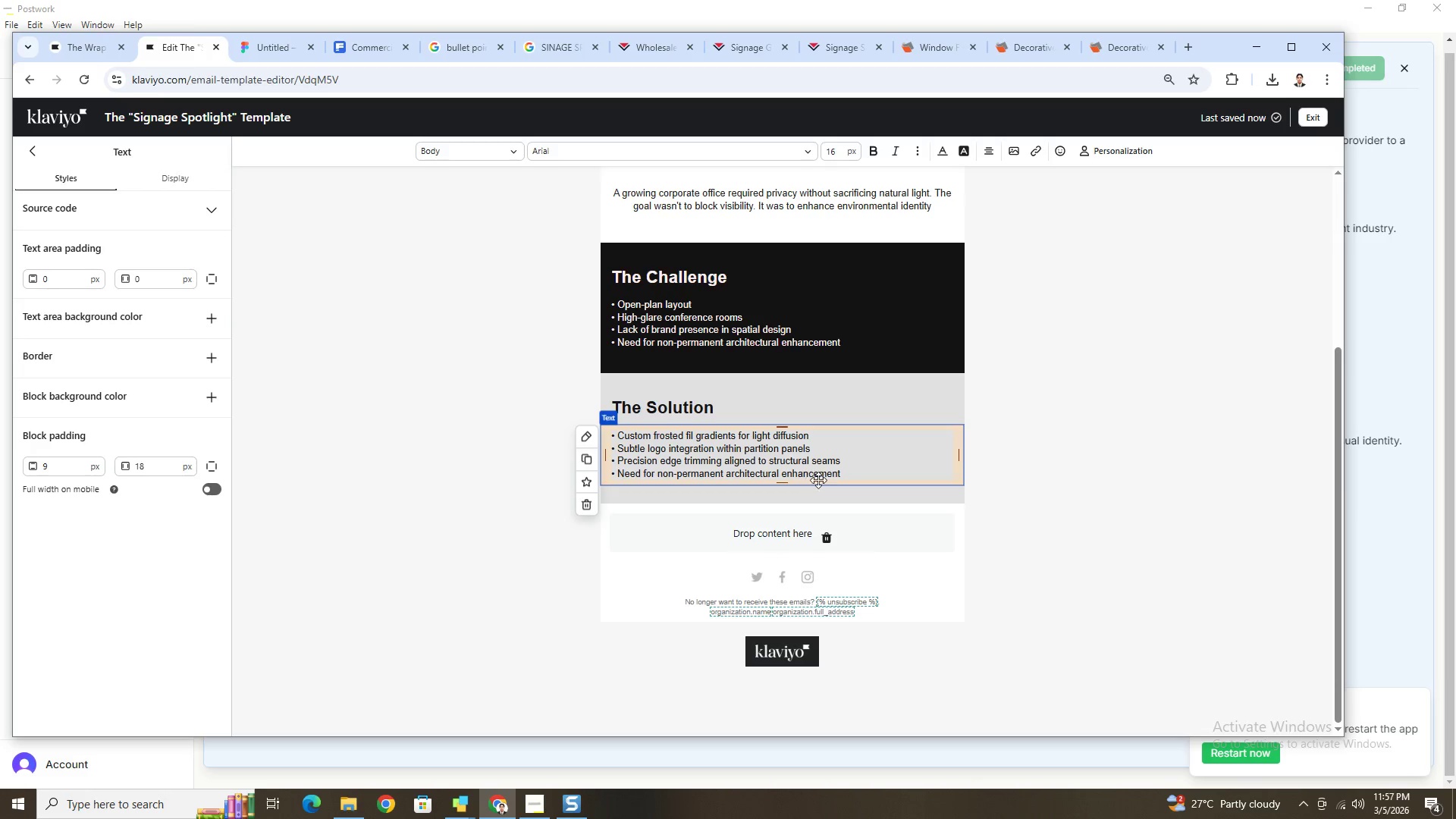 
left_click_drag(start_coordinate=[845, 475], to_coordinate=[620, 478])
 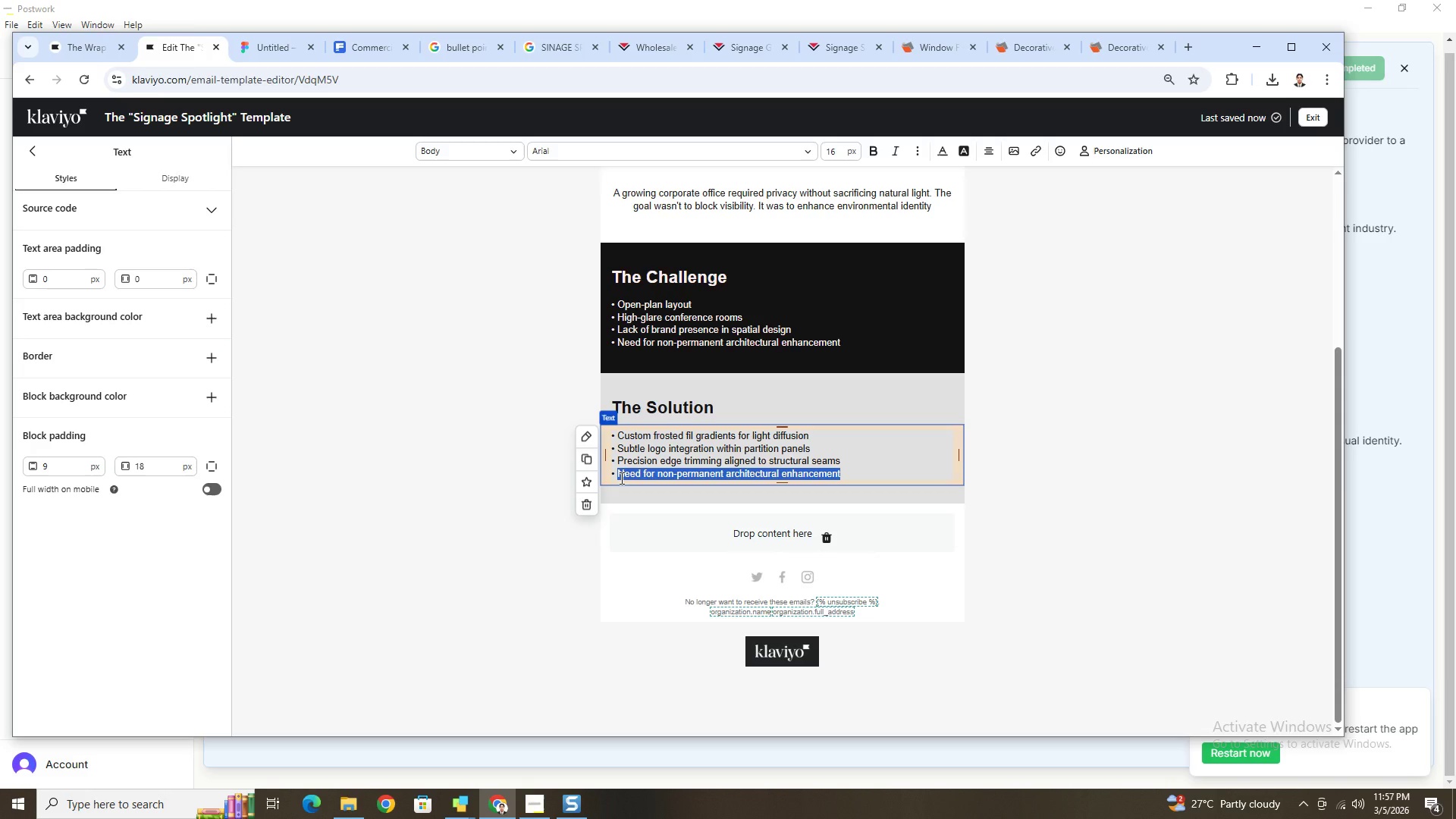 
type(Premium optical-grade film to prevent distortion)
 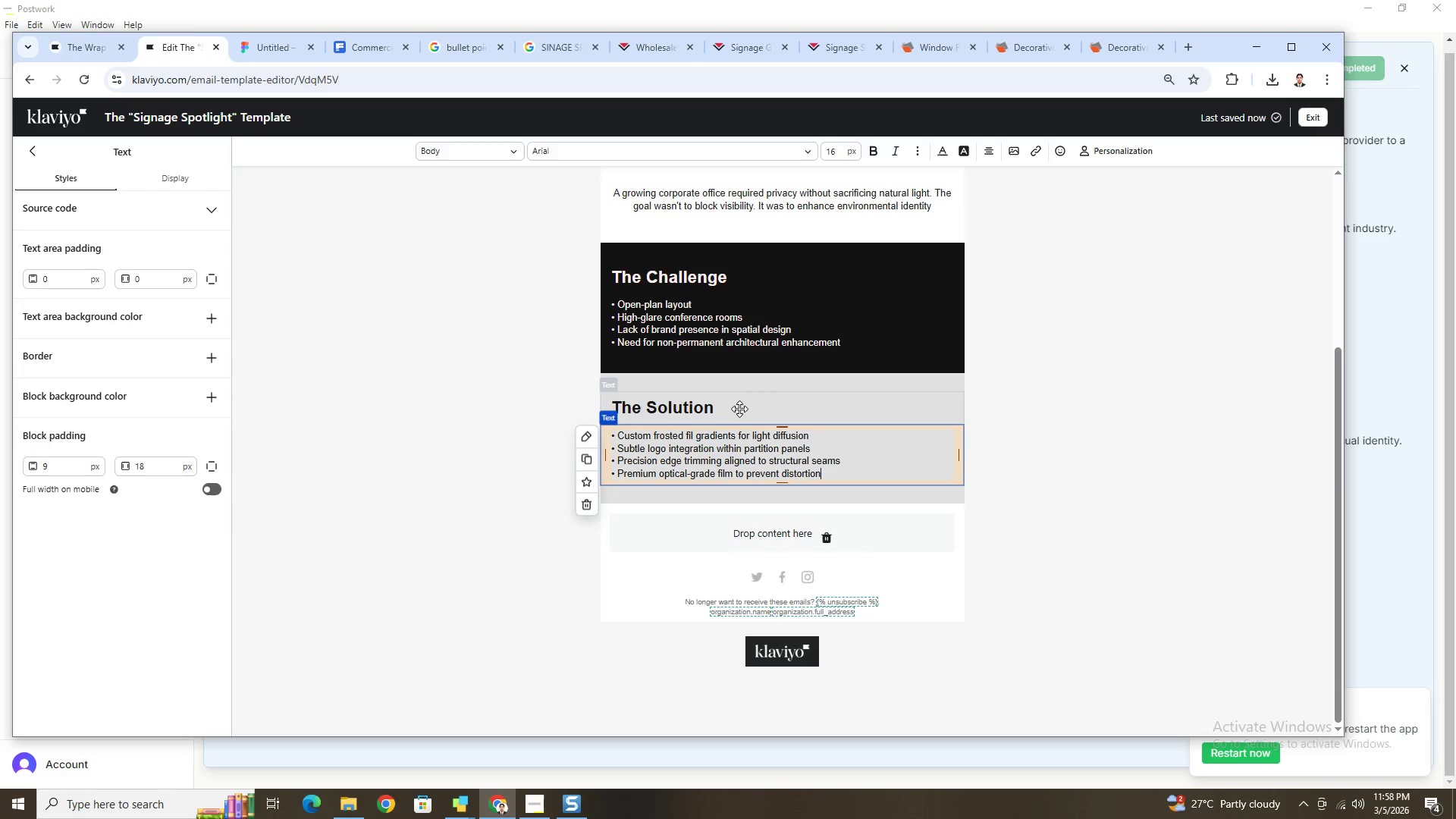 
double_click([739, 409])
 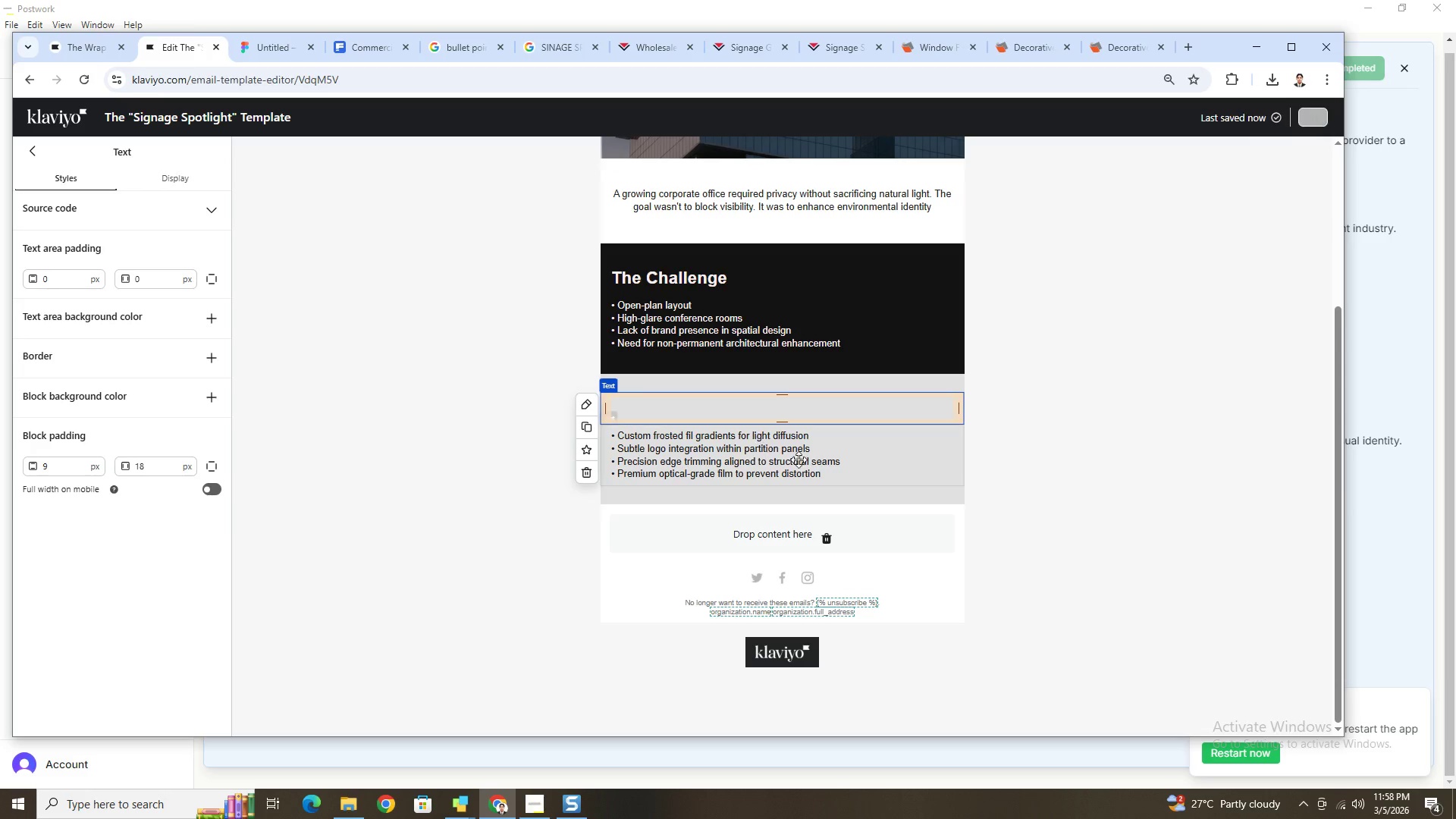 
left_click([828, 463])
 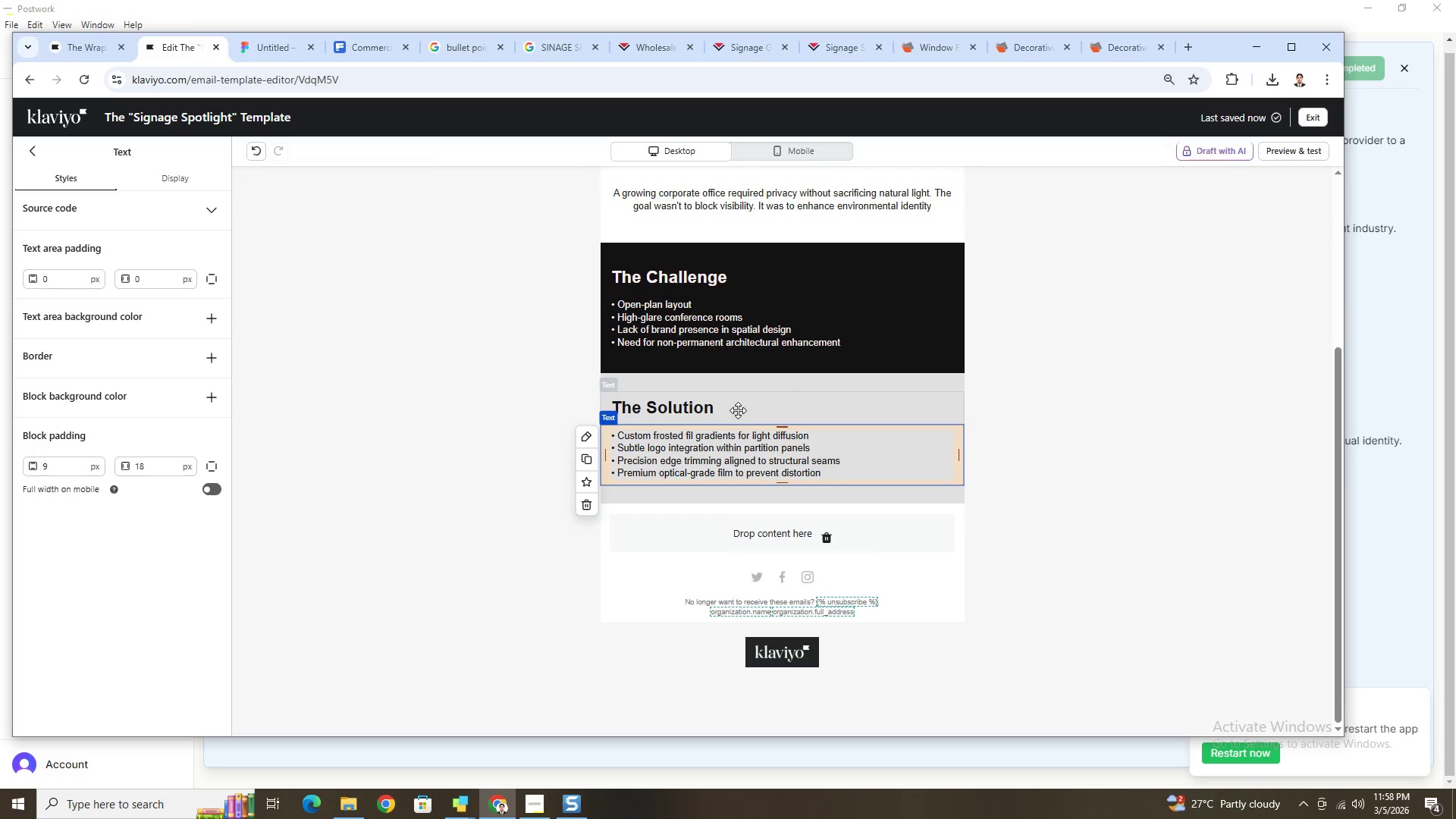 
key(Control+C)
 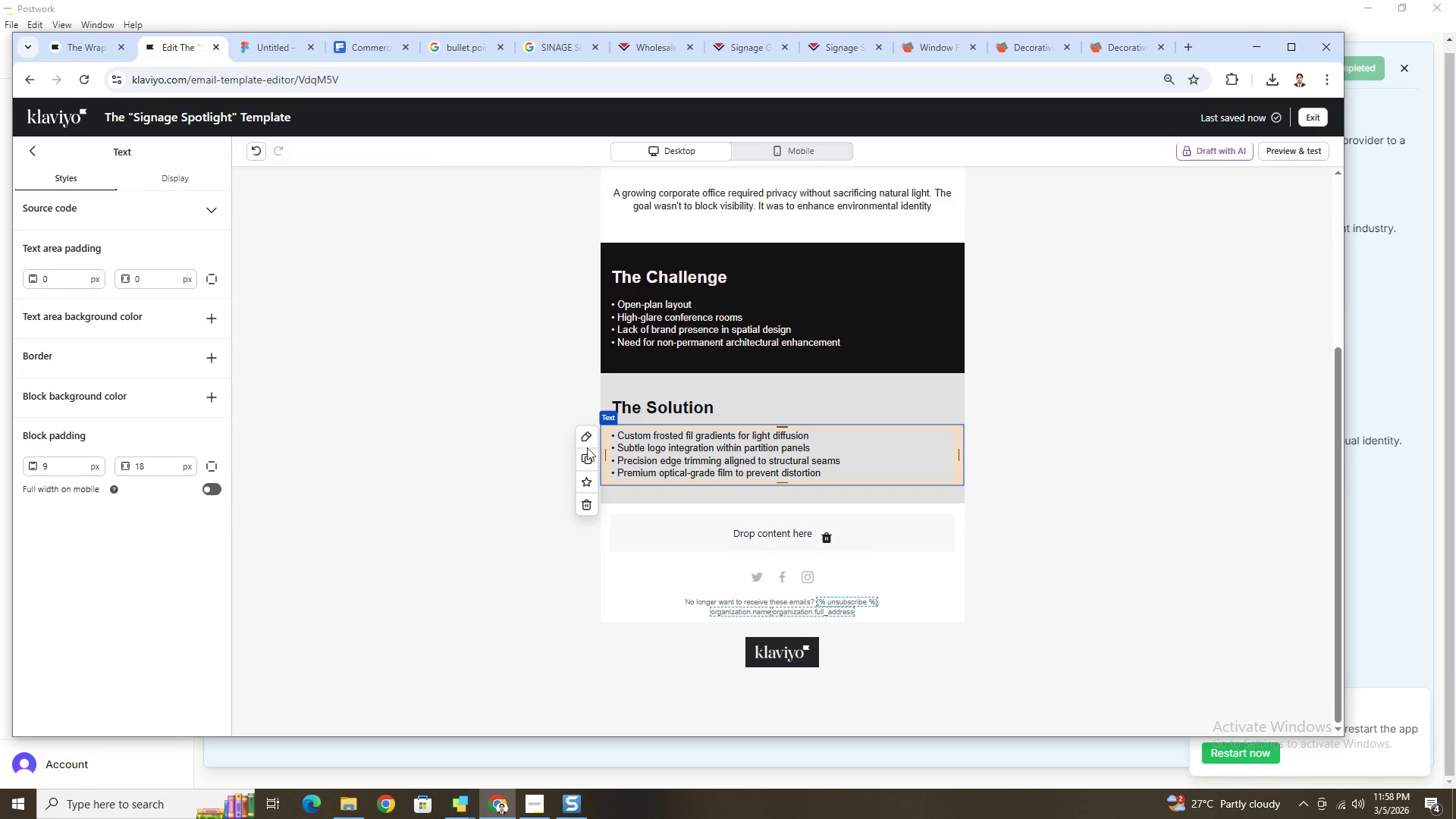 
left_click([593, 452])
 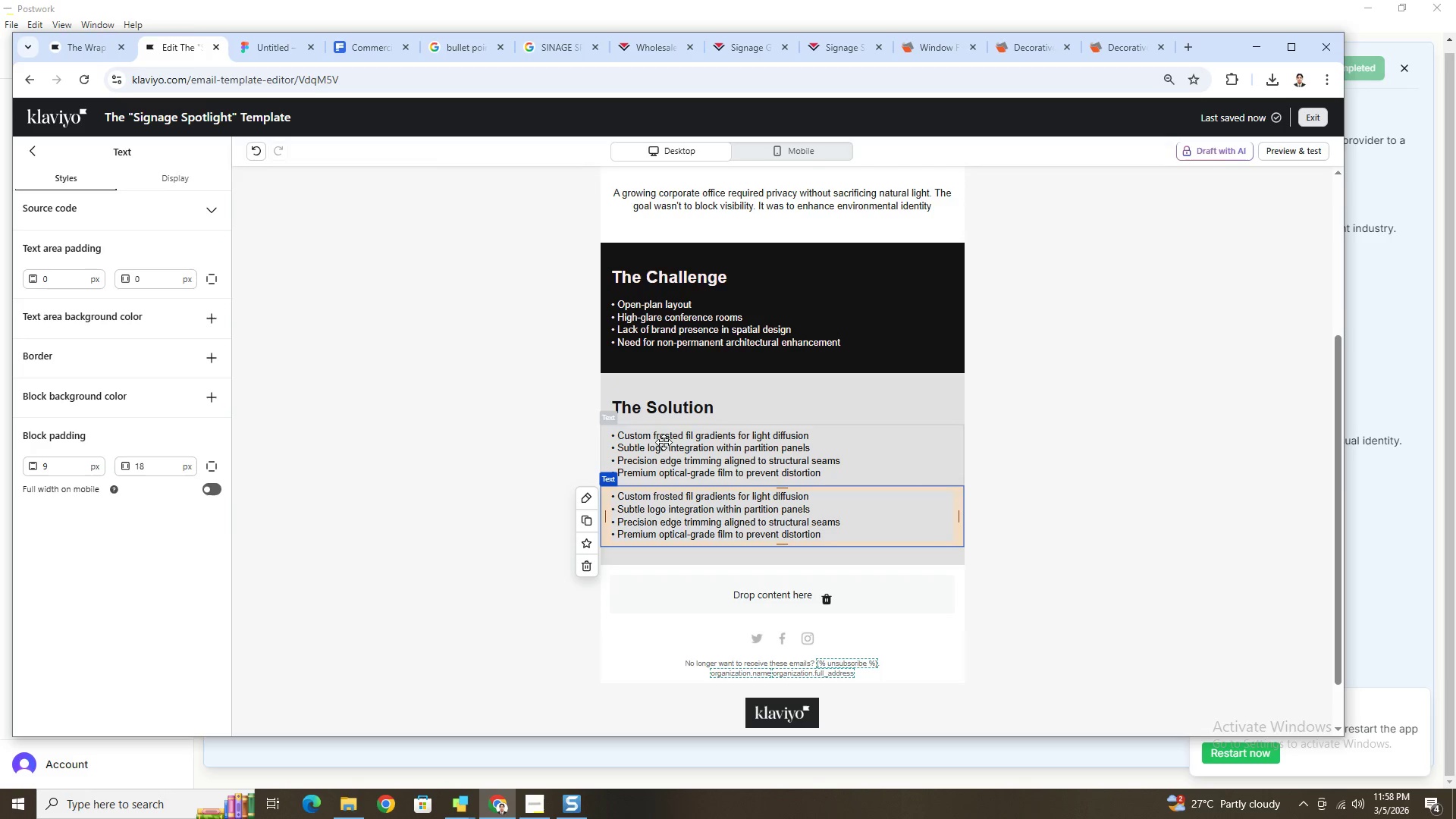 
double_click([664, 443])
 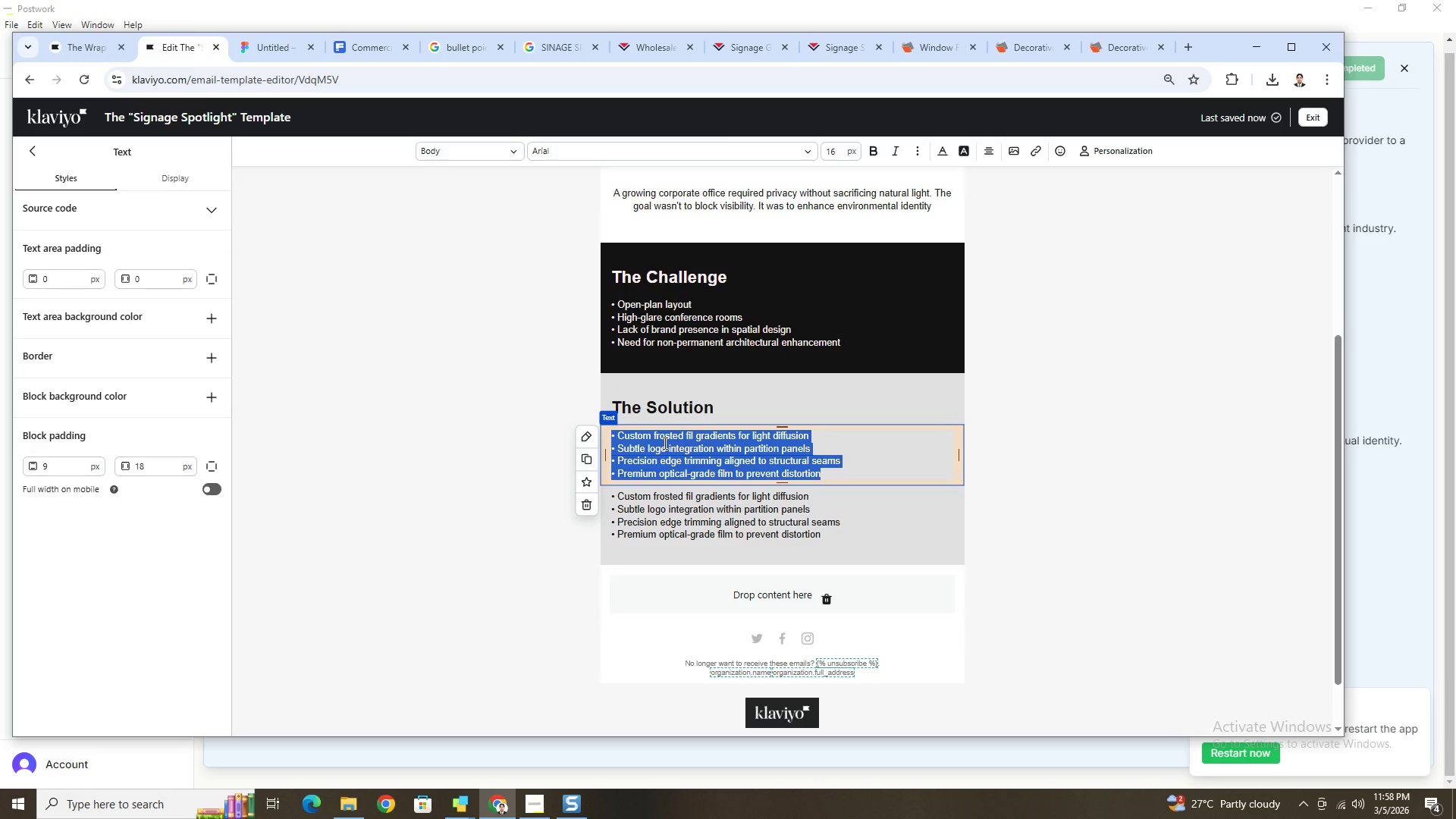 
type(we)
key(Backspace)
key(Backspace)
key(Backspace)
type(We deployed:)
 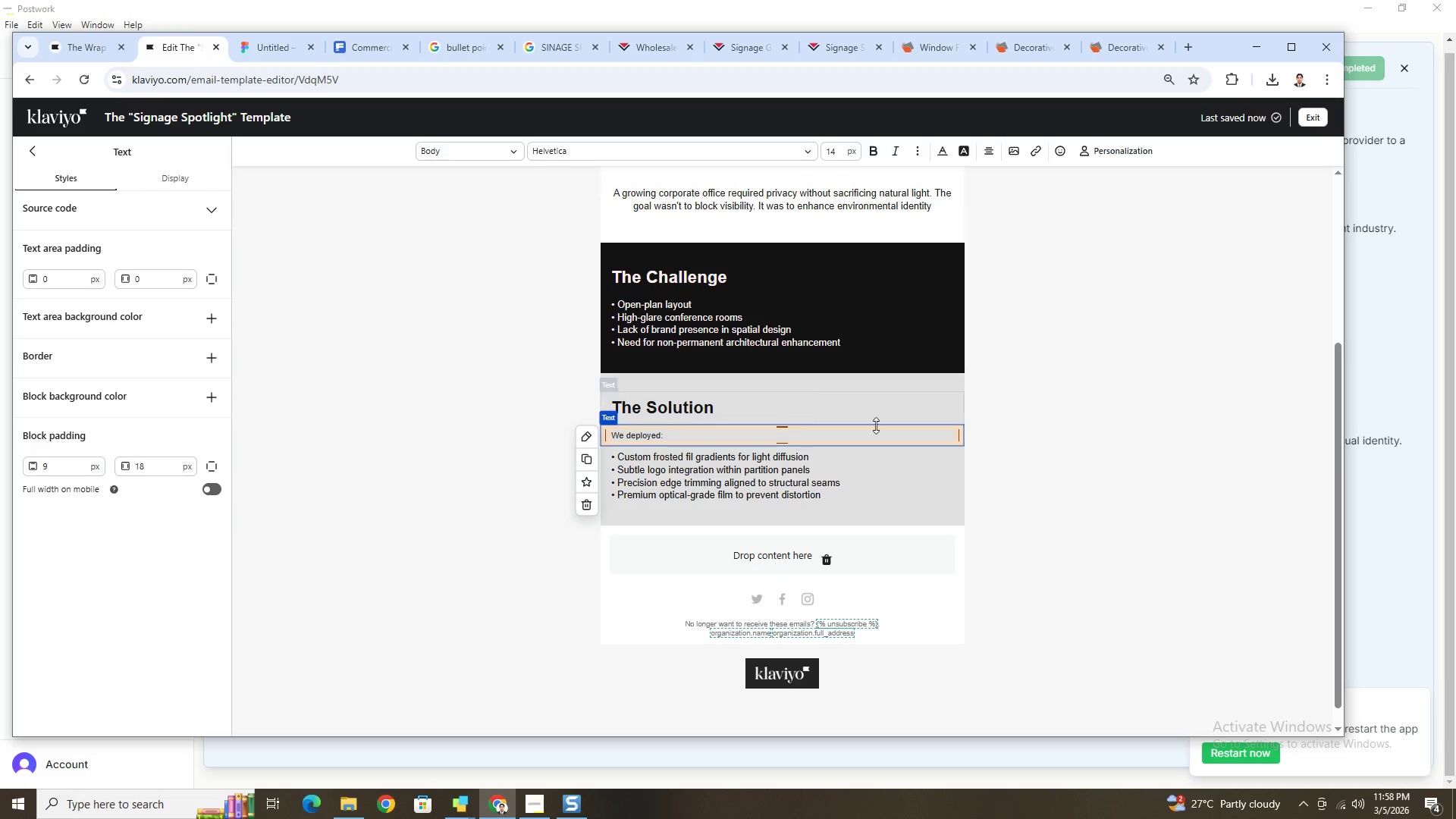 
left_click([1091, 450])
 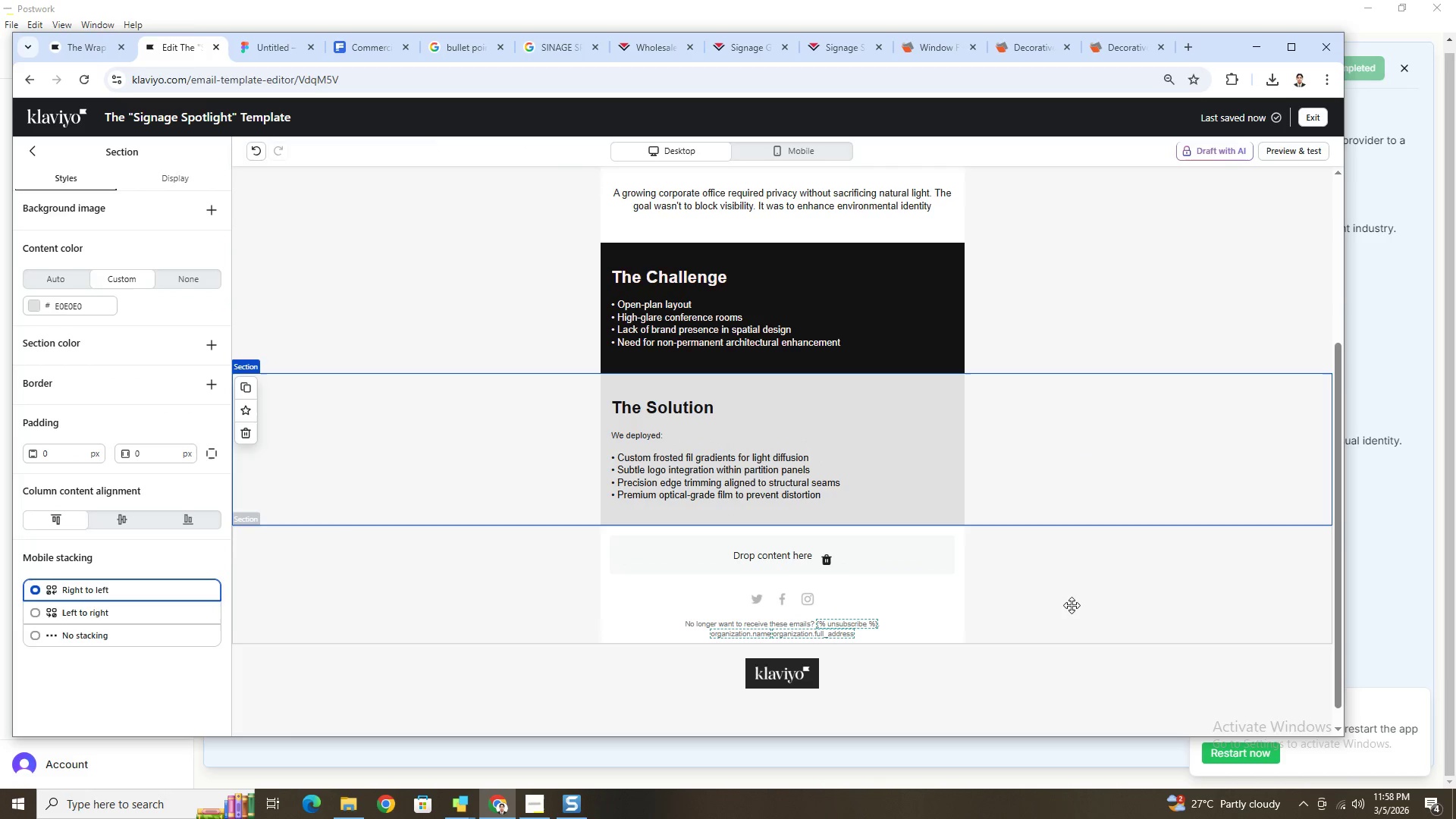 
left_click([1100, 637])
 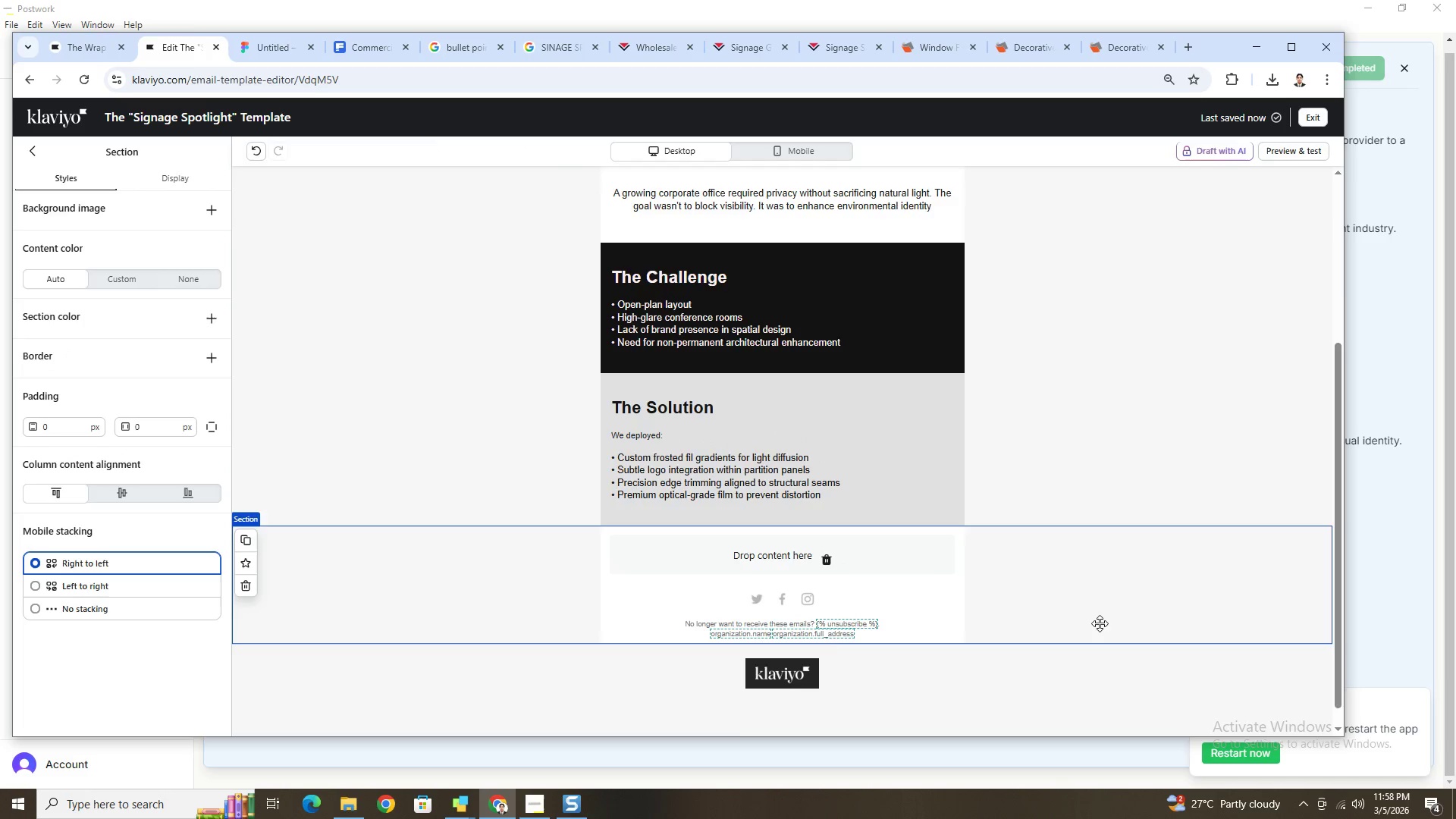 
scroll: coordinate [1100, 623], scroll_direction: up, amount: 4.0
 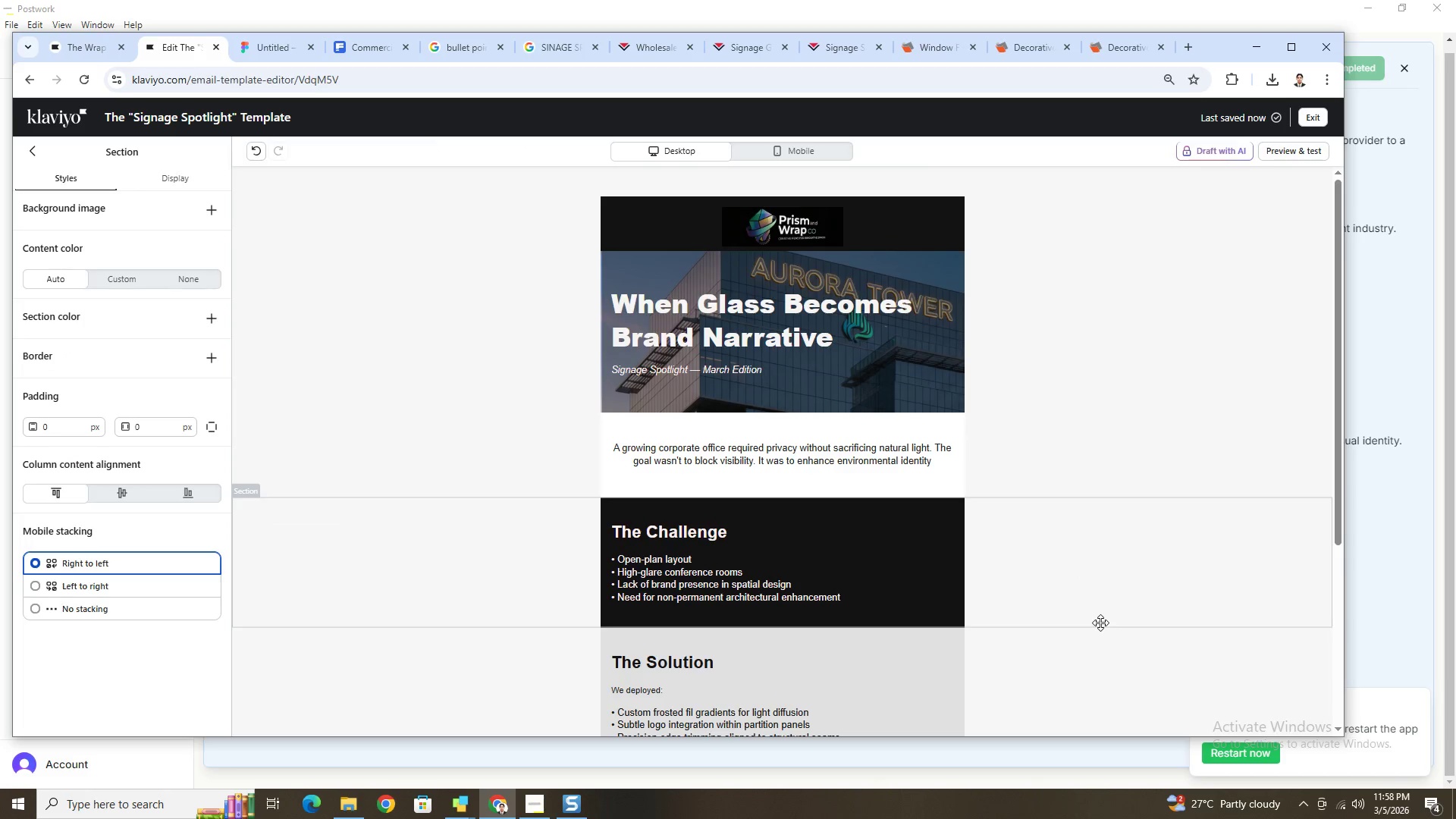 
scroll: coordinate [1102, 621], scroll_direction: down, amount: 2.0
 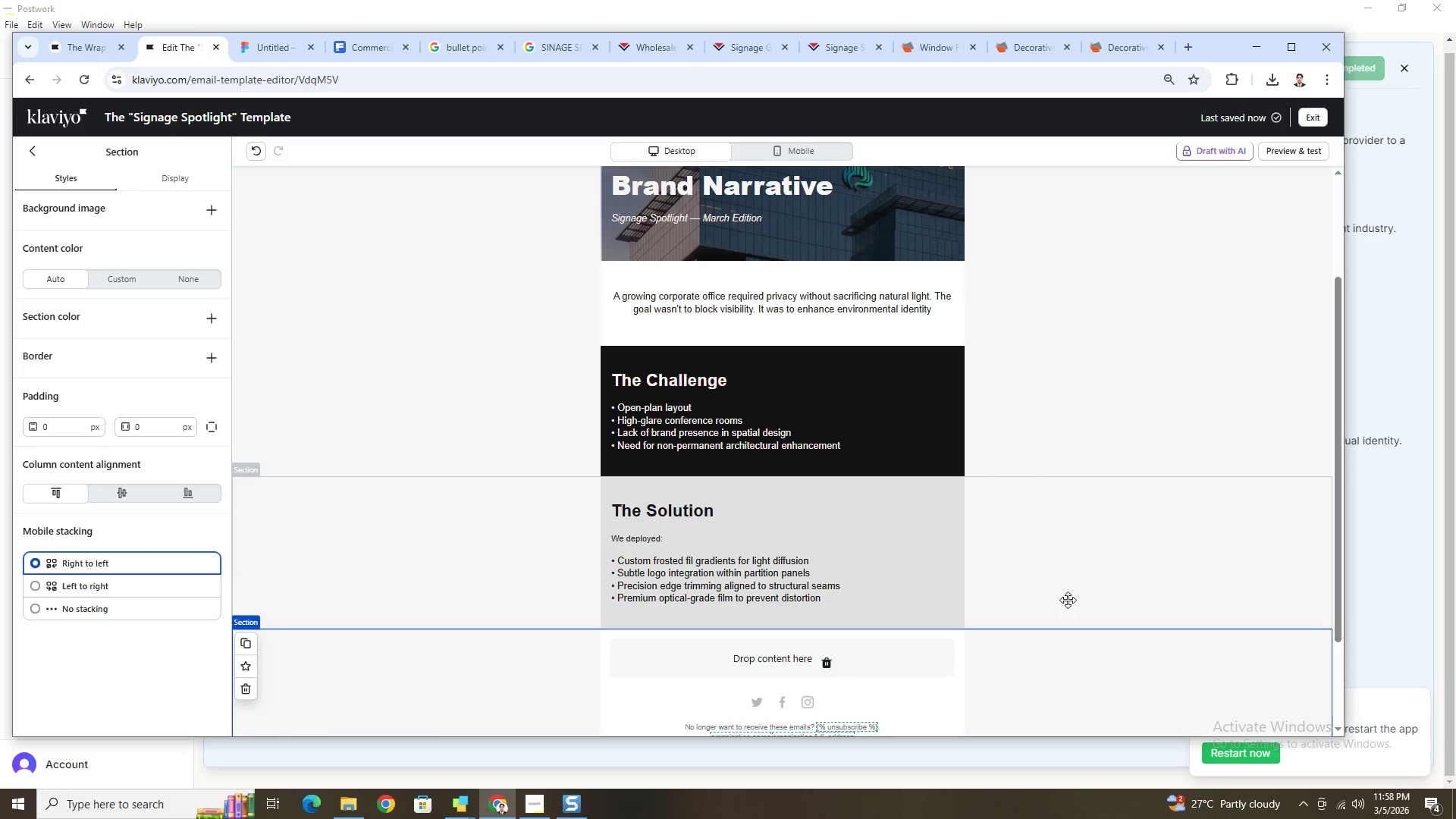 
scroll: coordinate [1075, 592], scroll_direction: up, amount: 1.0
 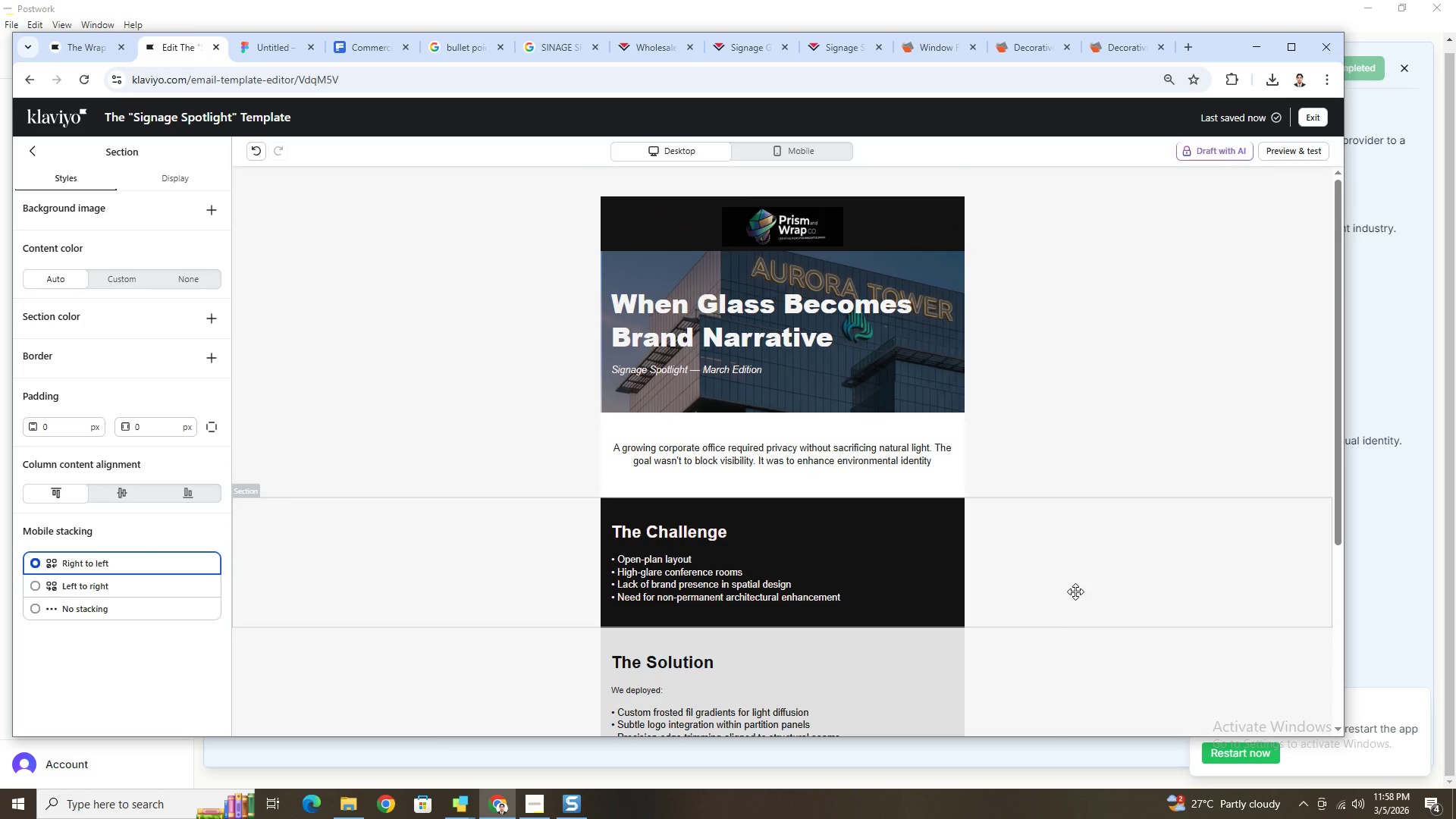 
scroll: coordinate [1122, 591], scroll_direction: down, amount: 3.0
 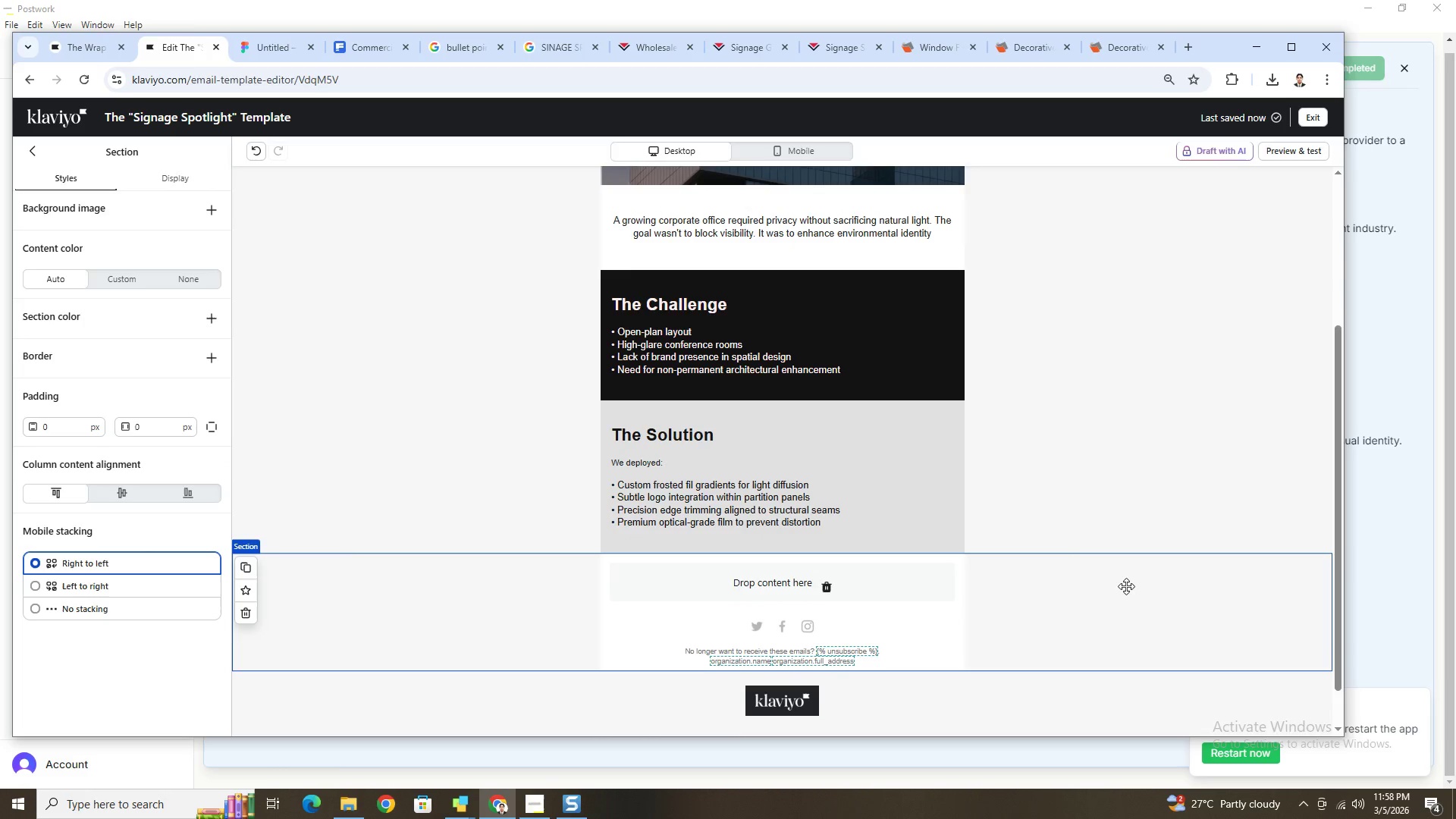 
scroll: coordinate [1126, 586], scroll_direction: up, amount: 1.0
 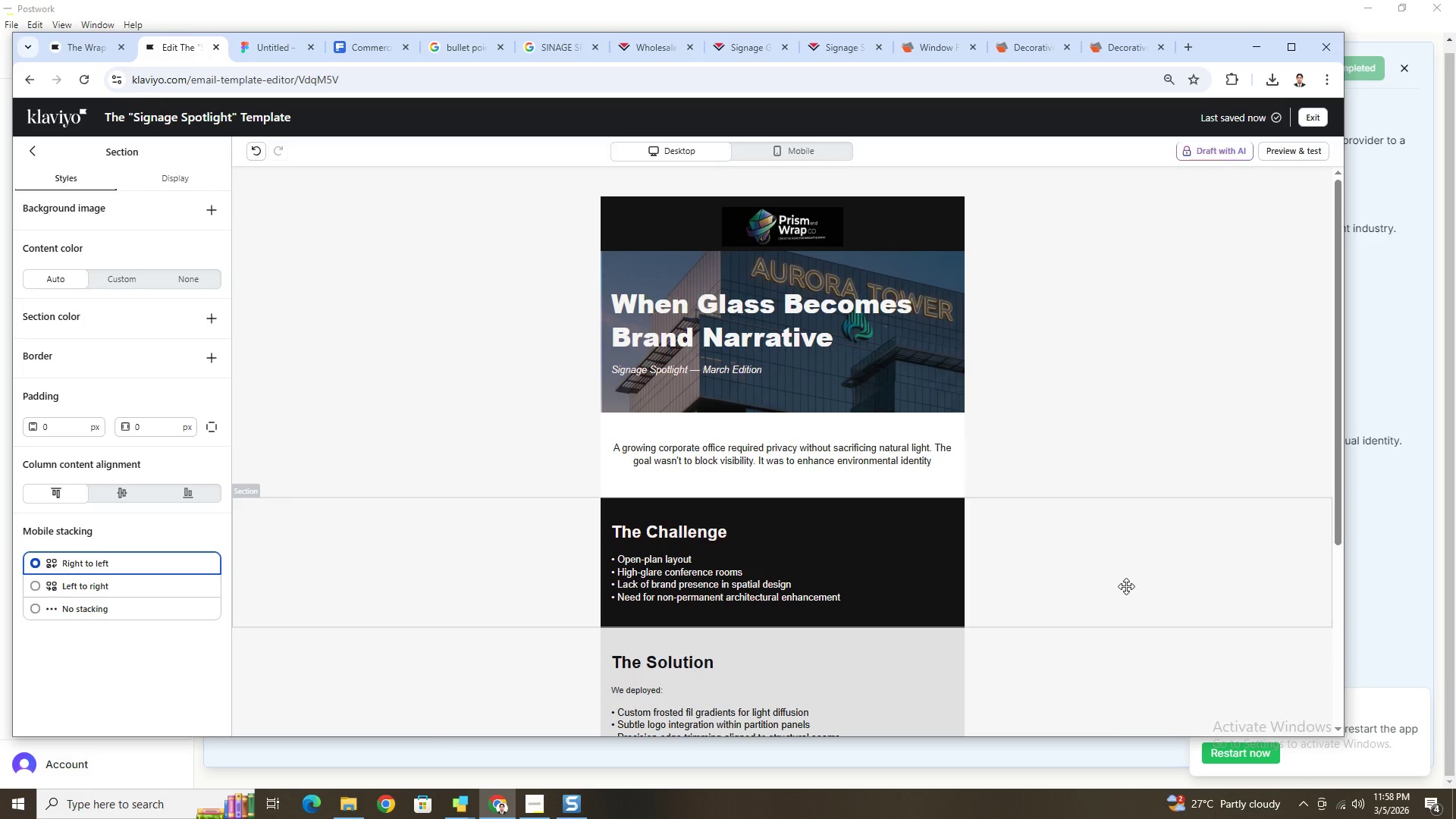 
scroll: coordinate [1126, 586], scroll_direction: down, amount: 2.0
 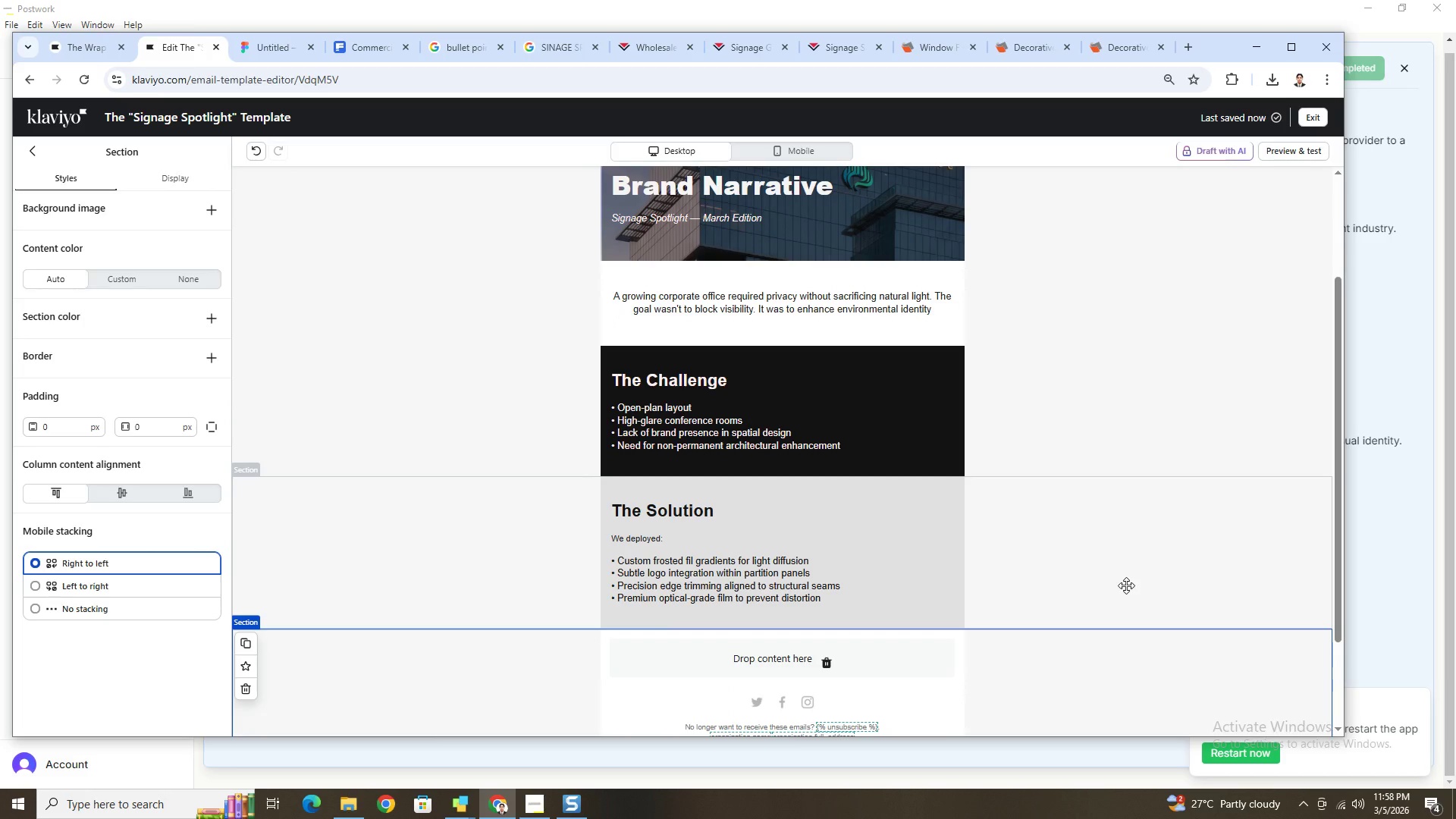 
scroll: coordinate [1126, 585], scroll_direction: up, amount: 3.0
 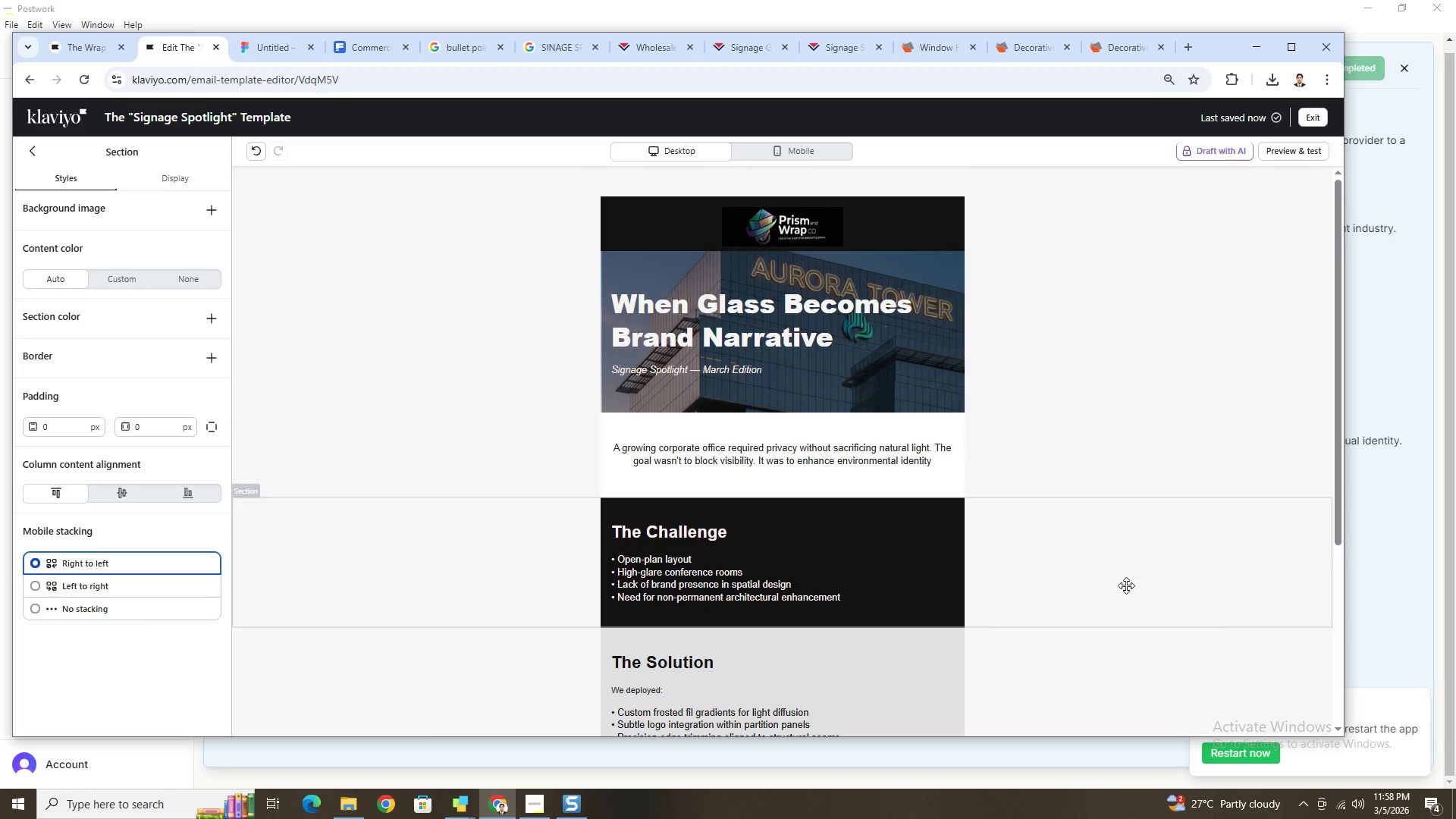 
scroll: coordinate [1126, 585], scroll_direction: down, amount: 2.0
 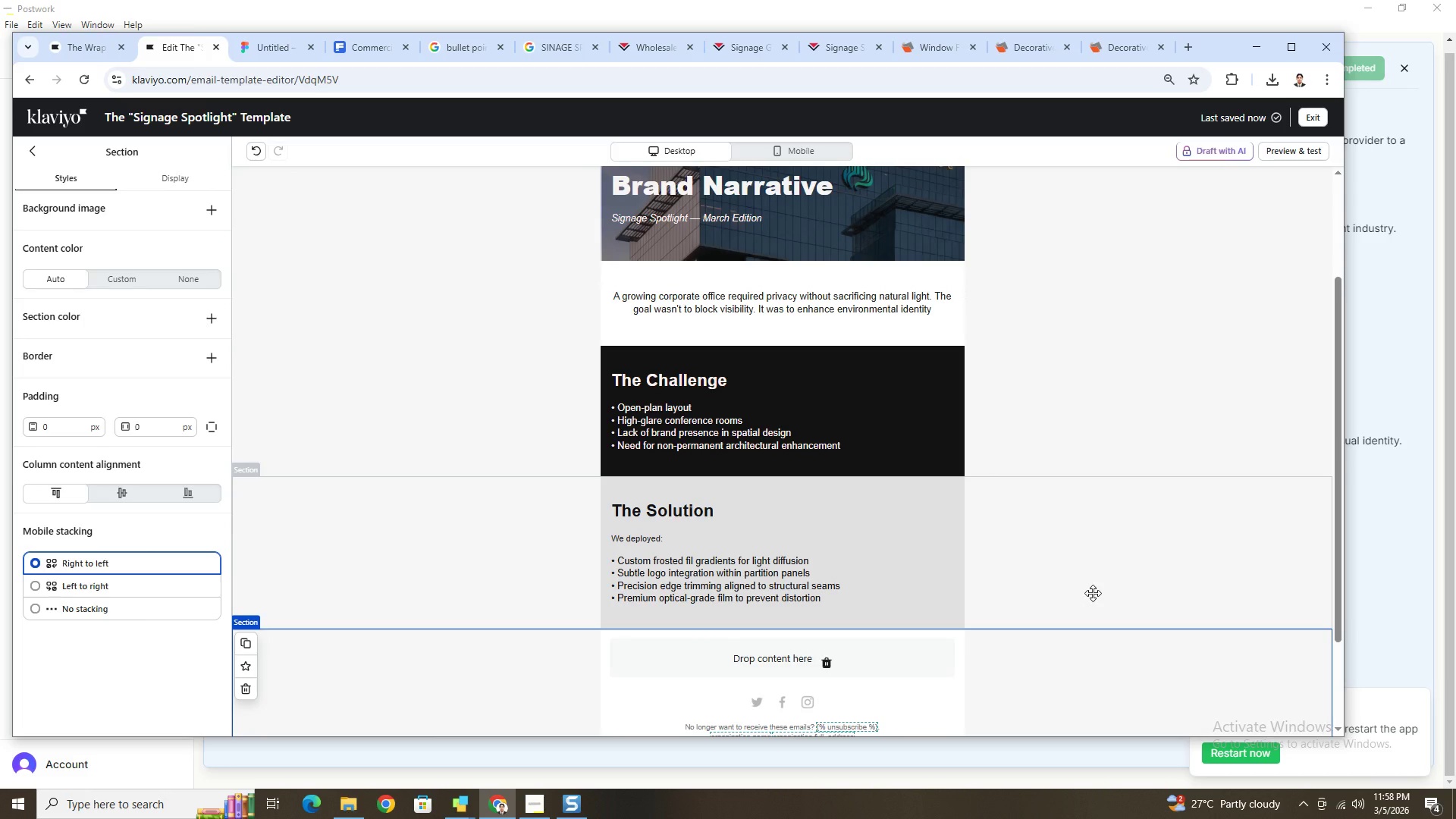 
wait(10.06)
 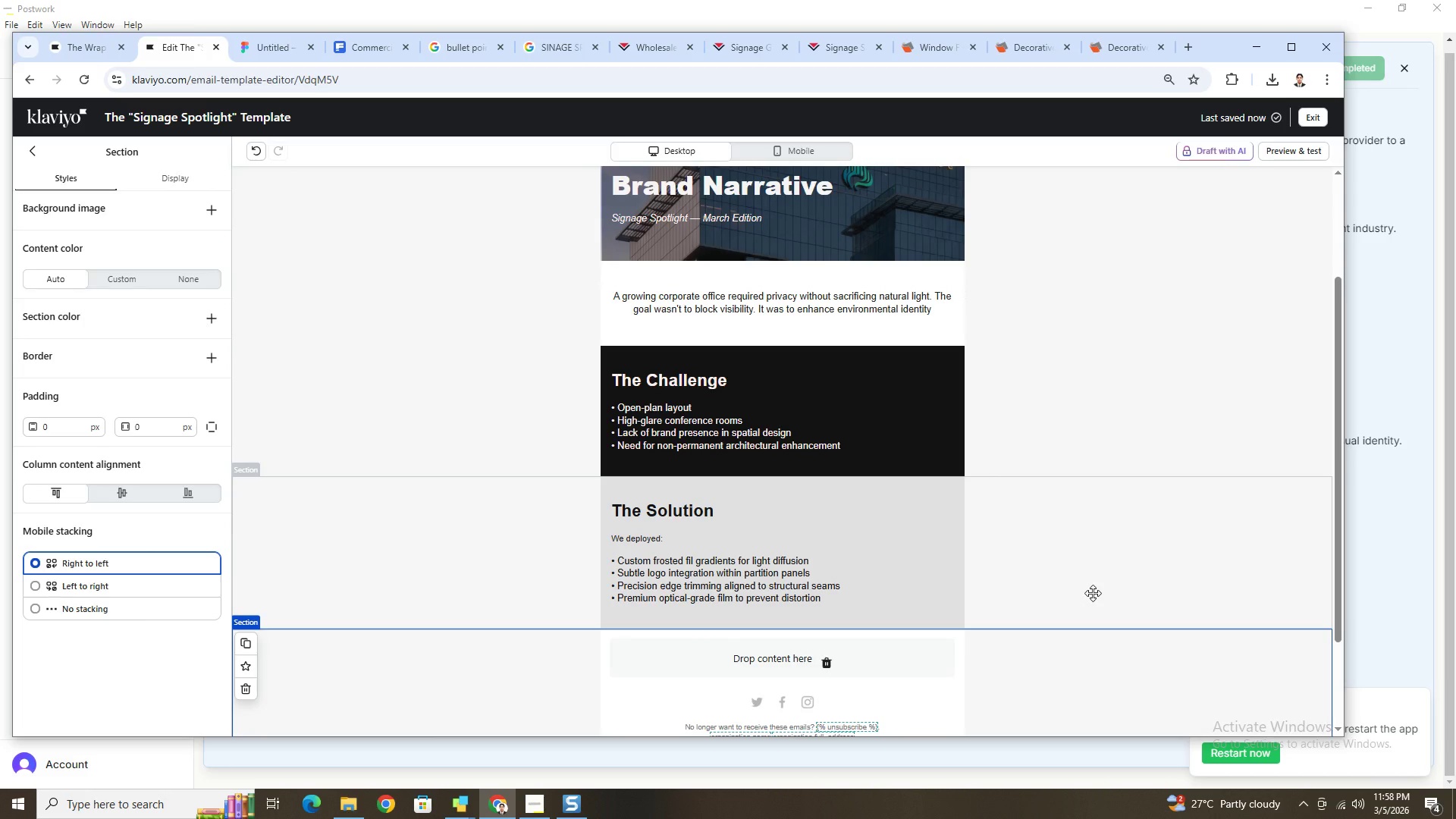 
scroll: coordinate [1001, 532], scroll_direction: down, amount: 2.0
 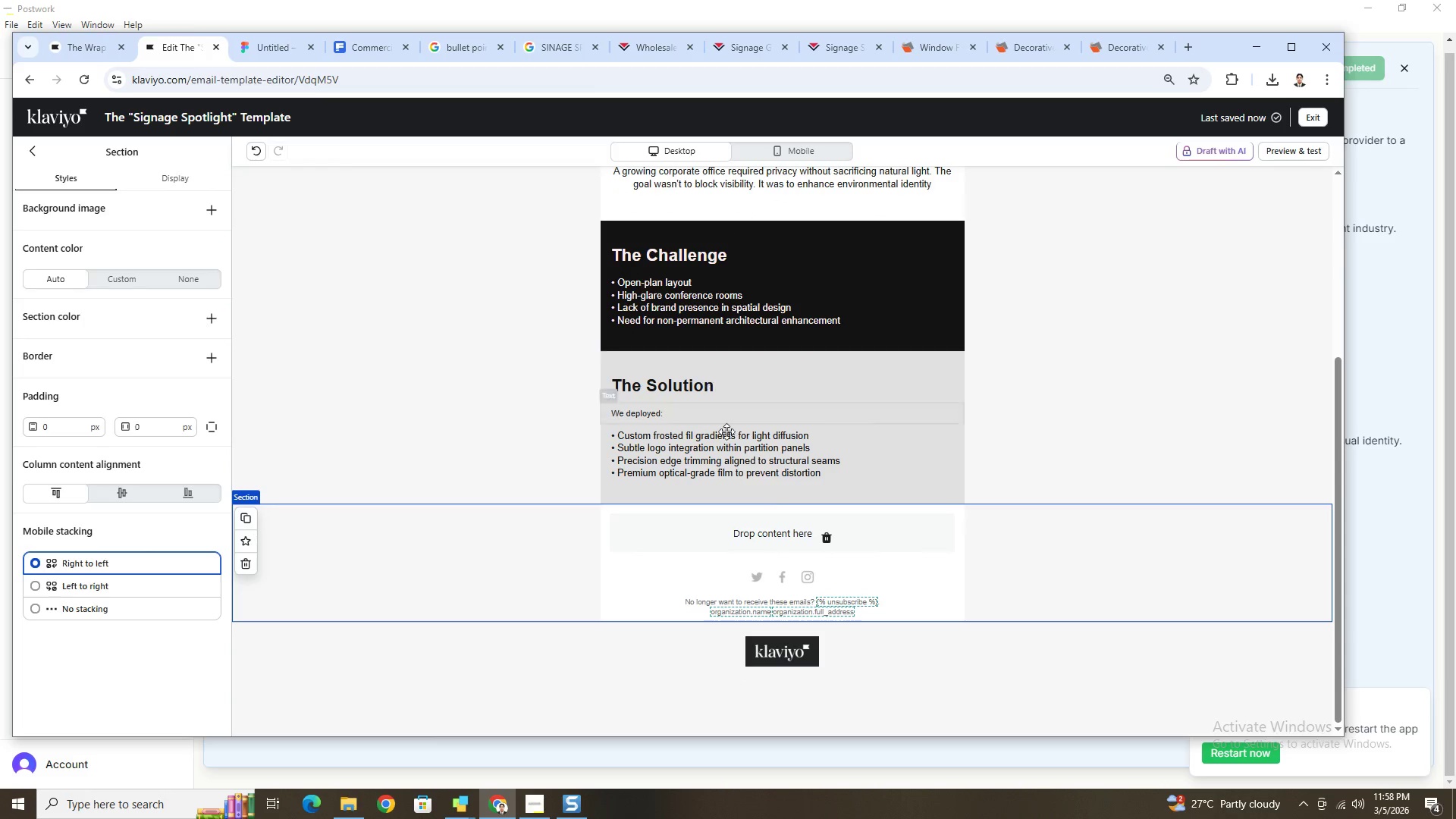 
left_click([481, 394])
 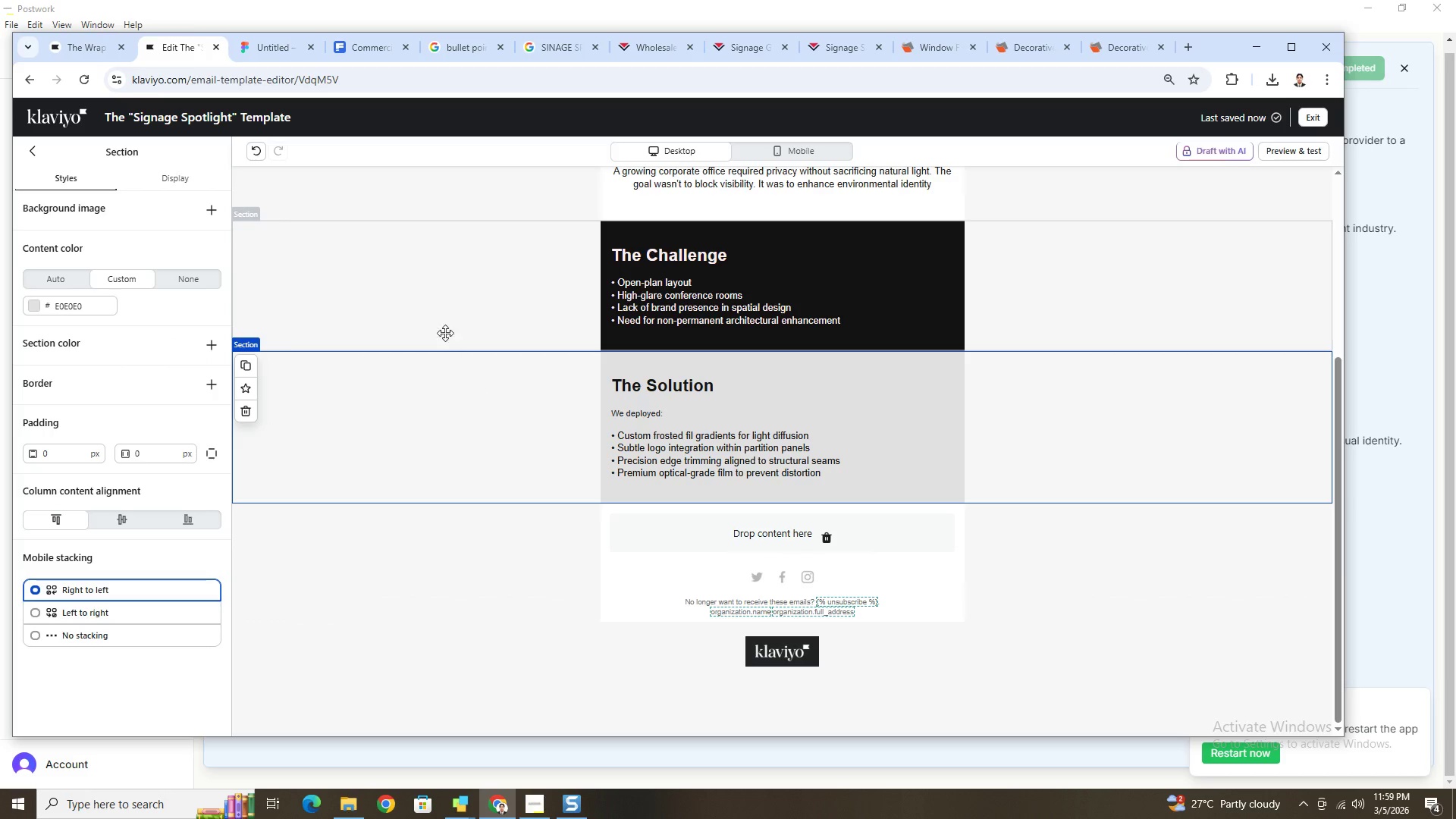 
left_click([431, 303])
 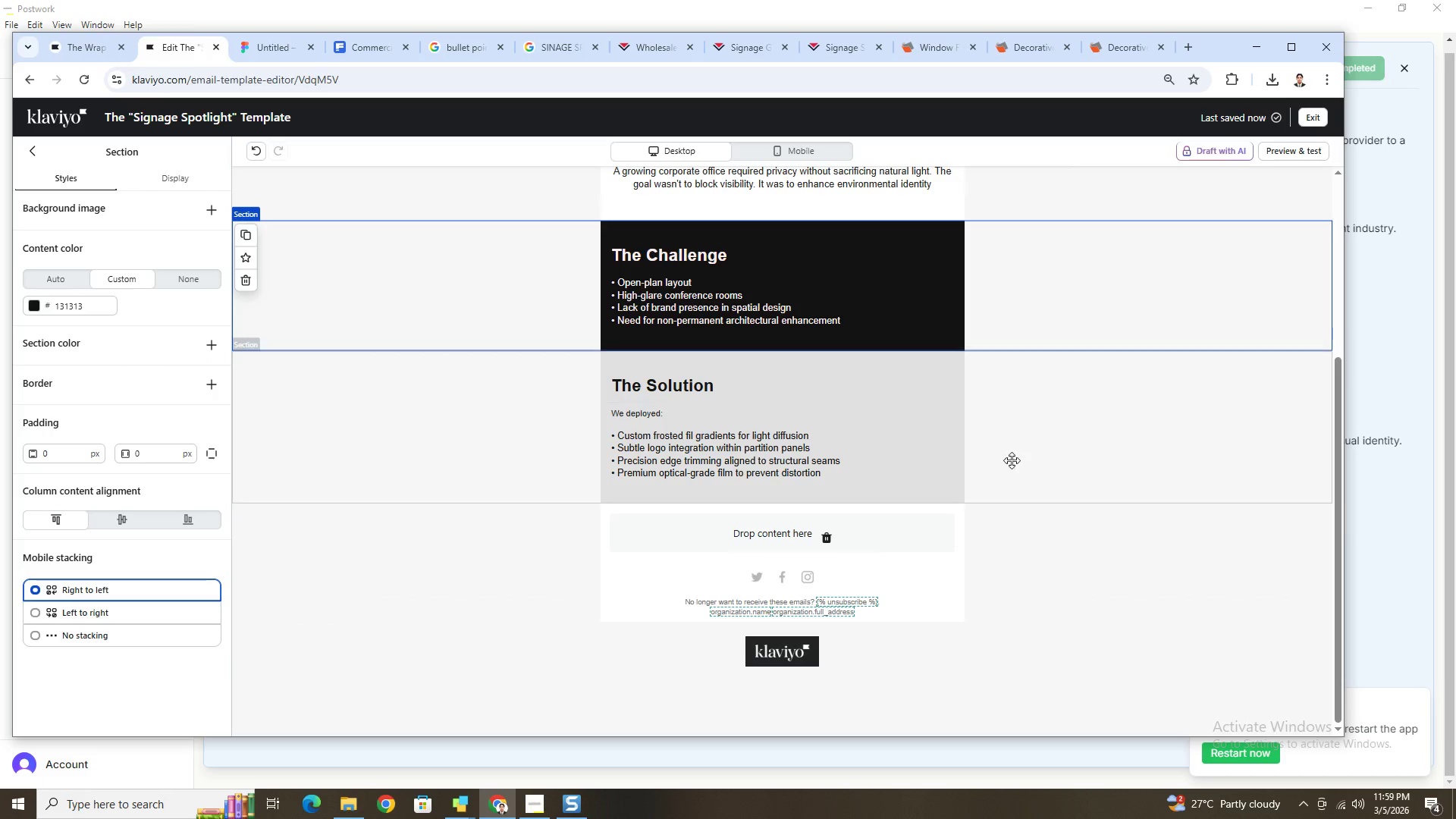 
scroll: coordinate [1052, 502], scroll_direction: up, amount: 4.0
 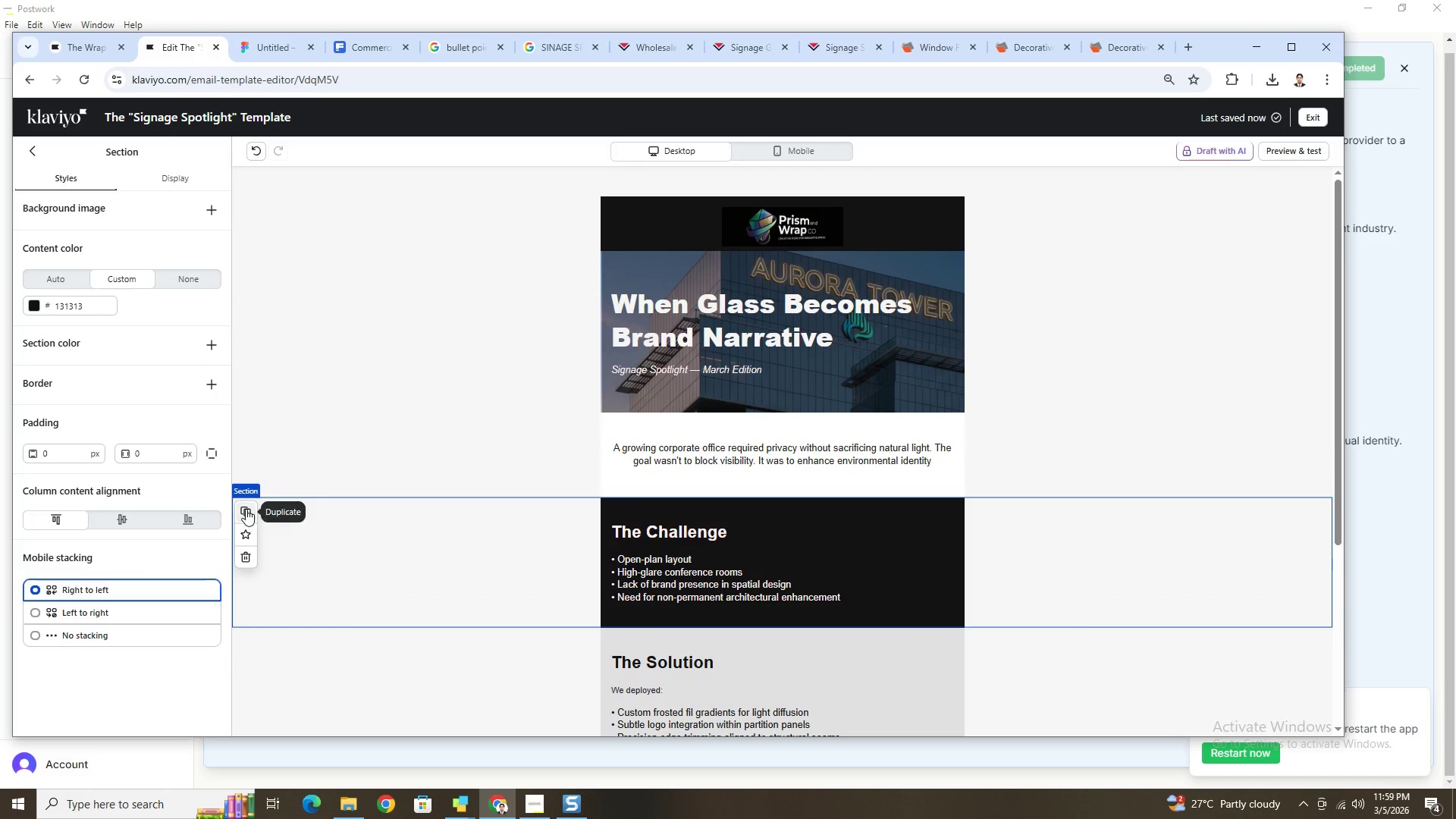 
left_click([245, 509])
 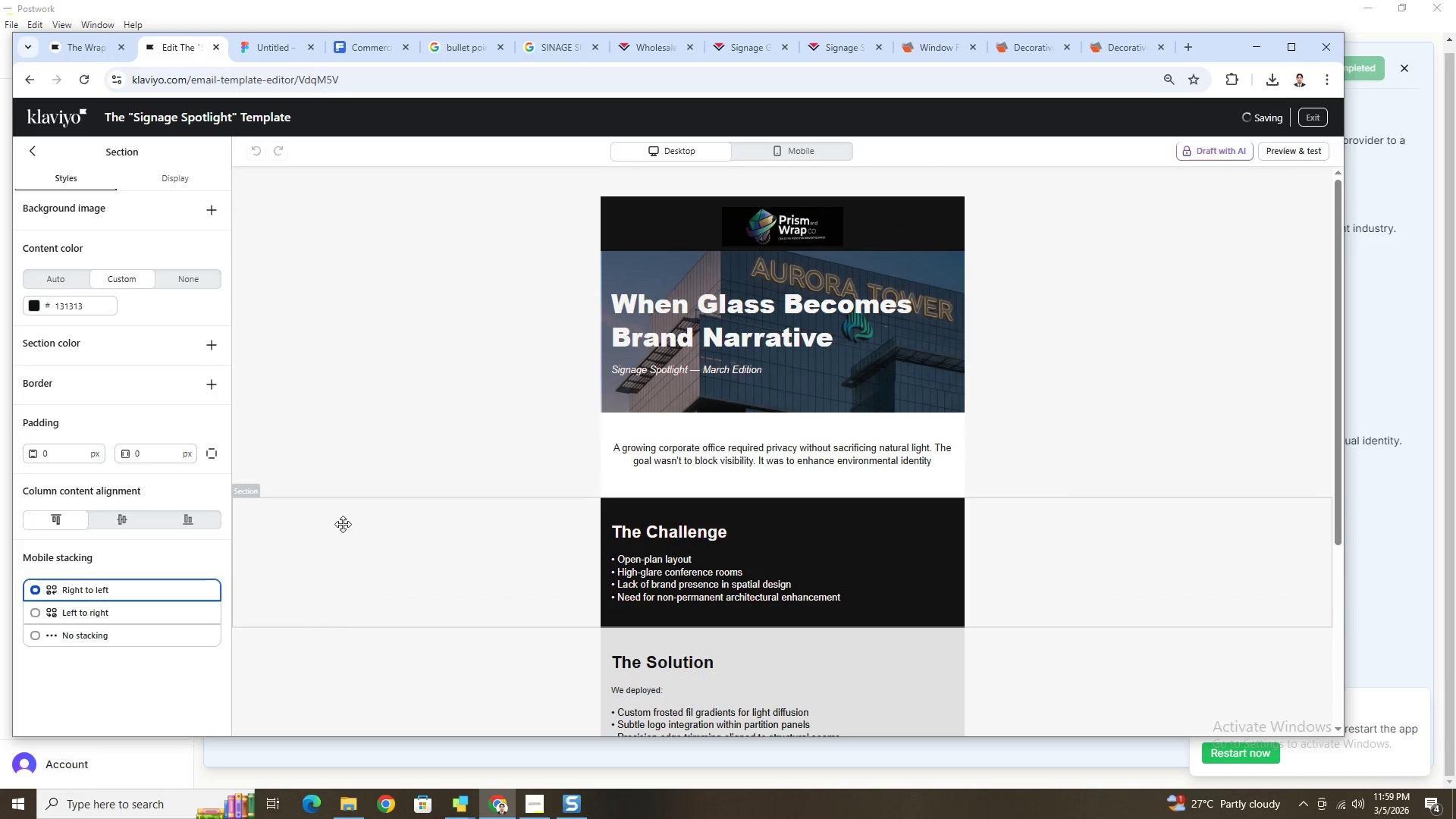 
scroll: coordinate [519, 534], scroll_direction: down, amount: 5.0
 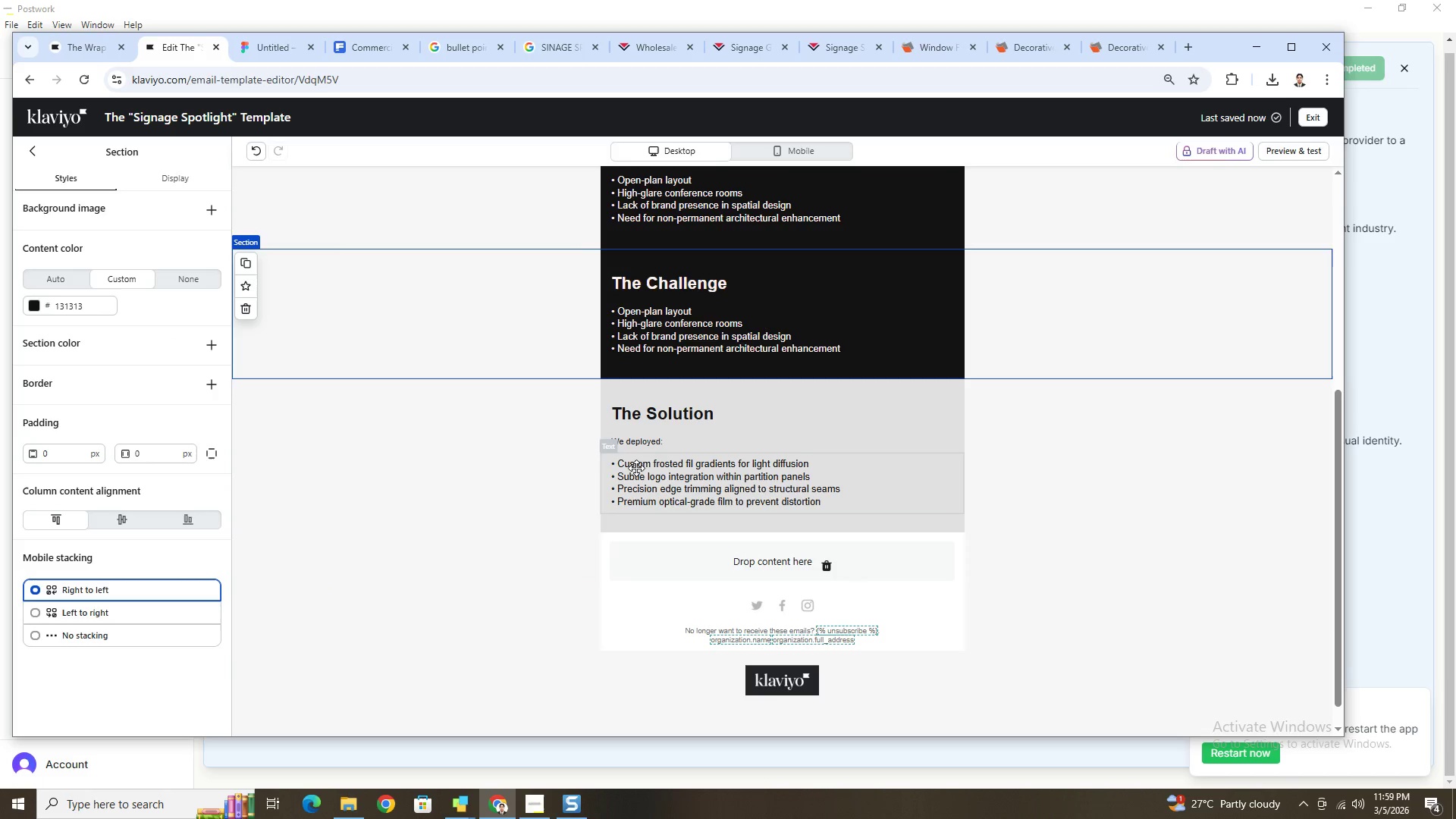 
scroll: coordinate [645, 460], scroll_direction: up, amount: 2.0
 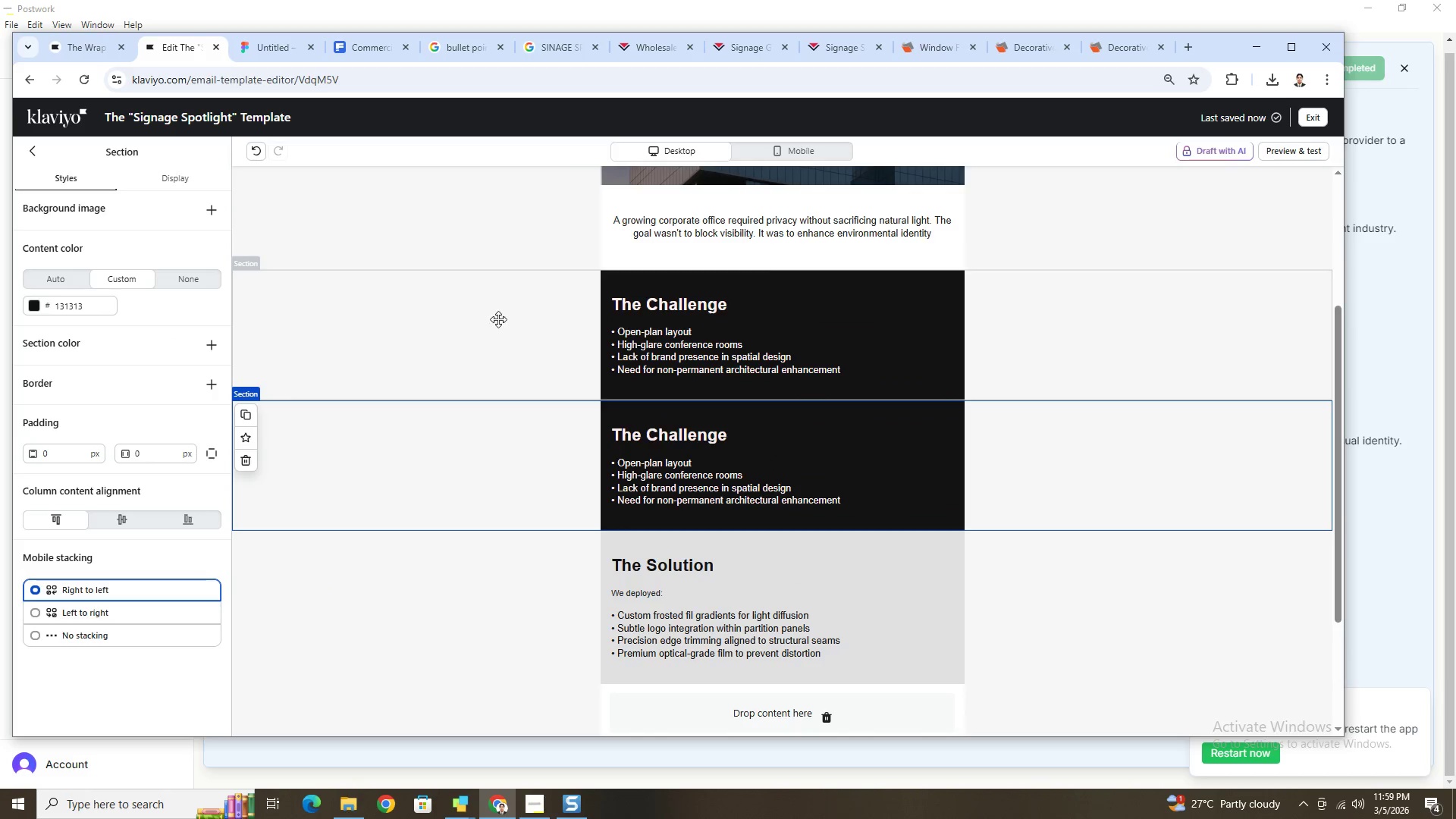 
left_click_drag(start_coordinate=[498, 319], to_coordinate=[496, 643])
 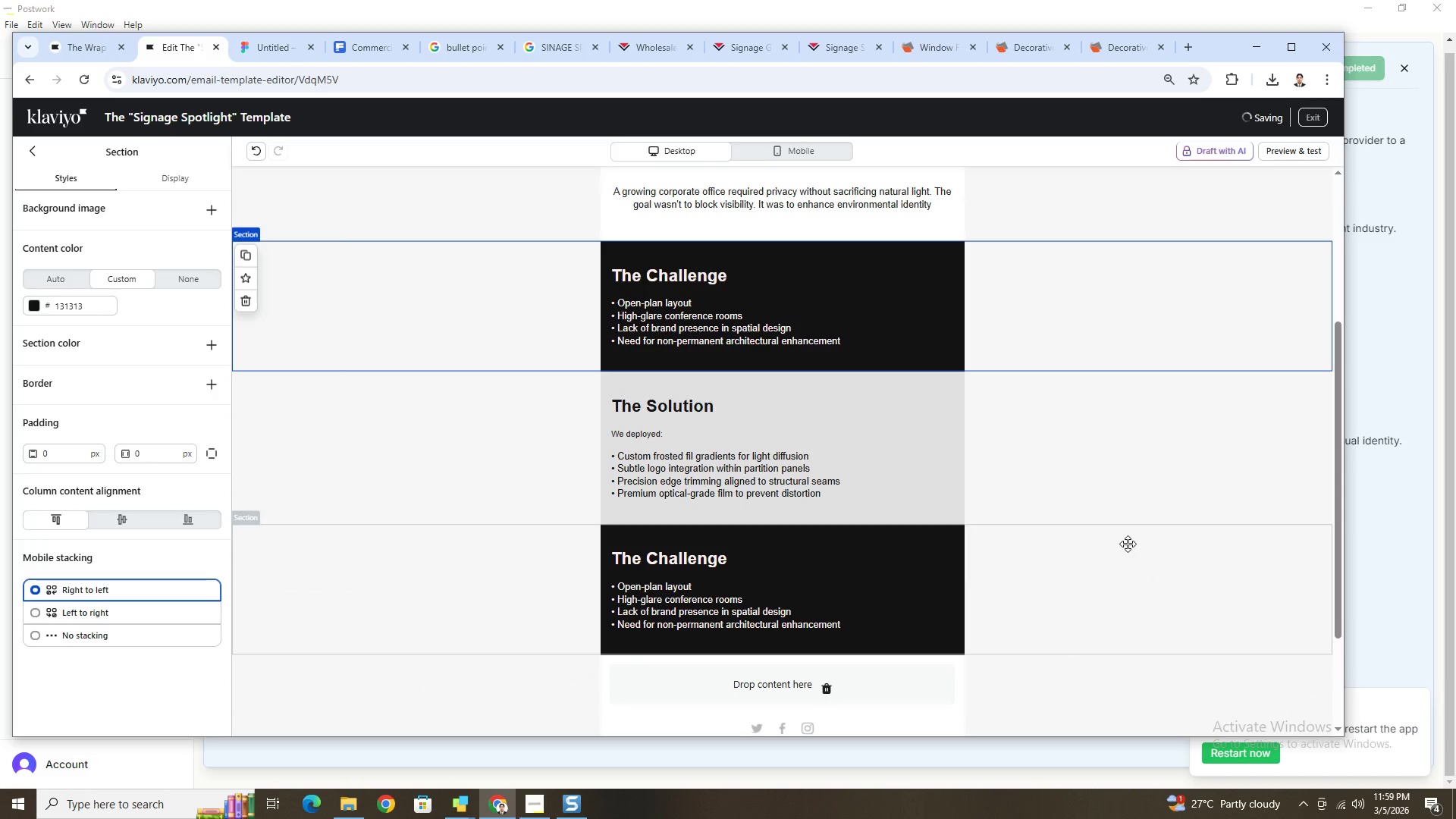 
left_click([1168, 579])
 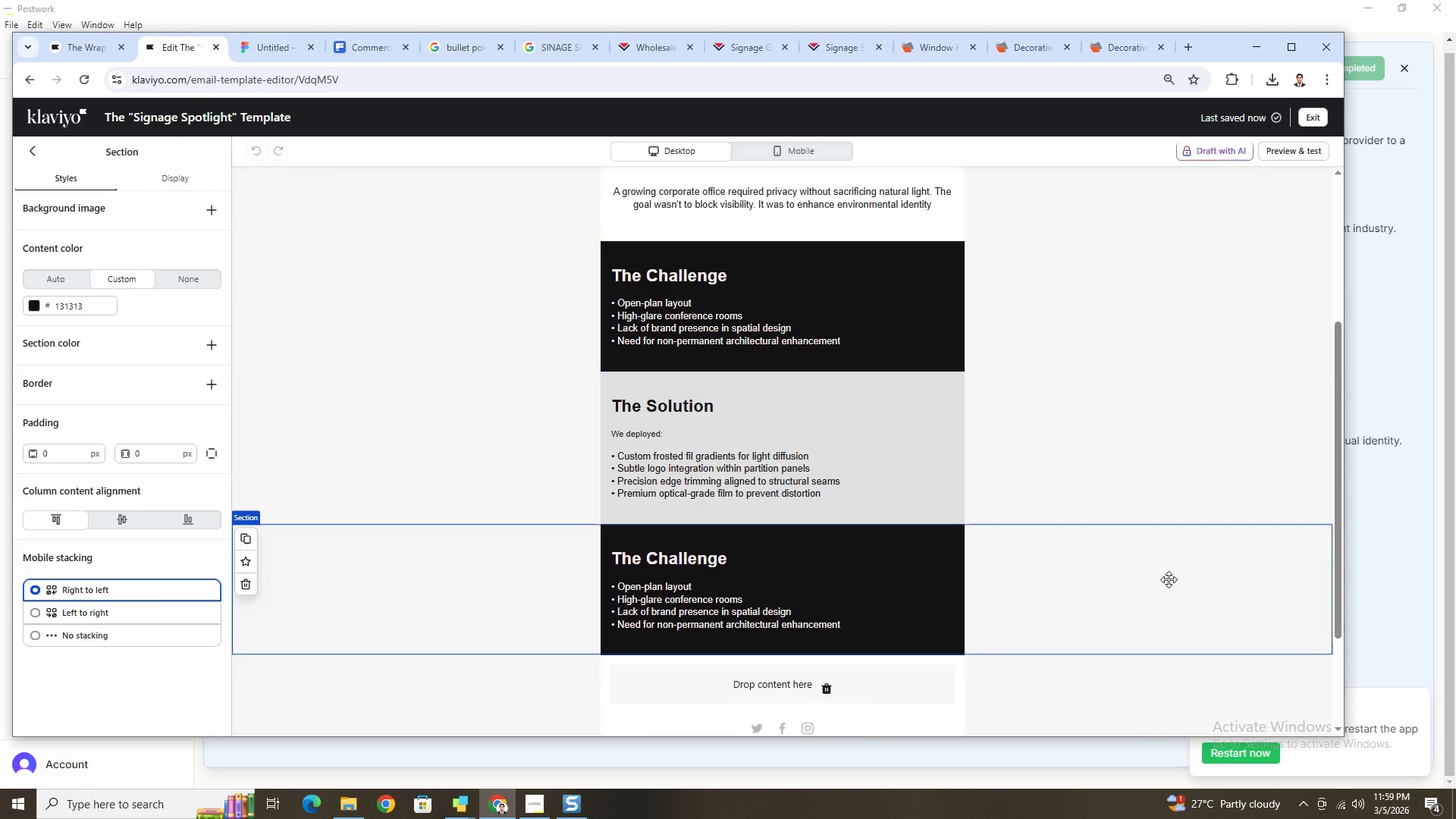 
scroll: coordinate [1169, 579], scroll_direction: up, amount: 3.0
 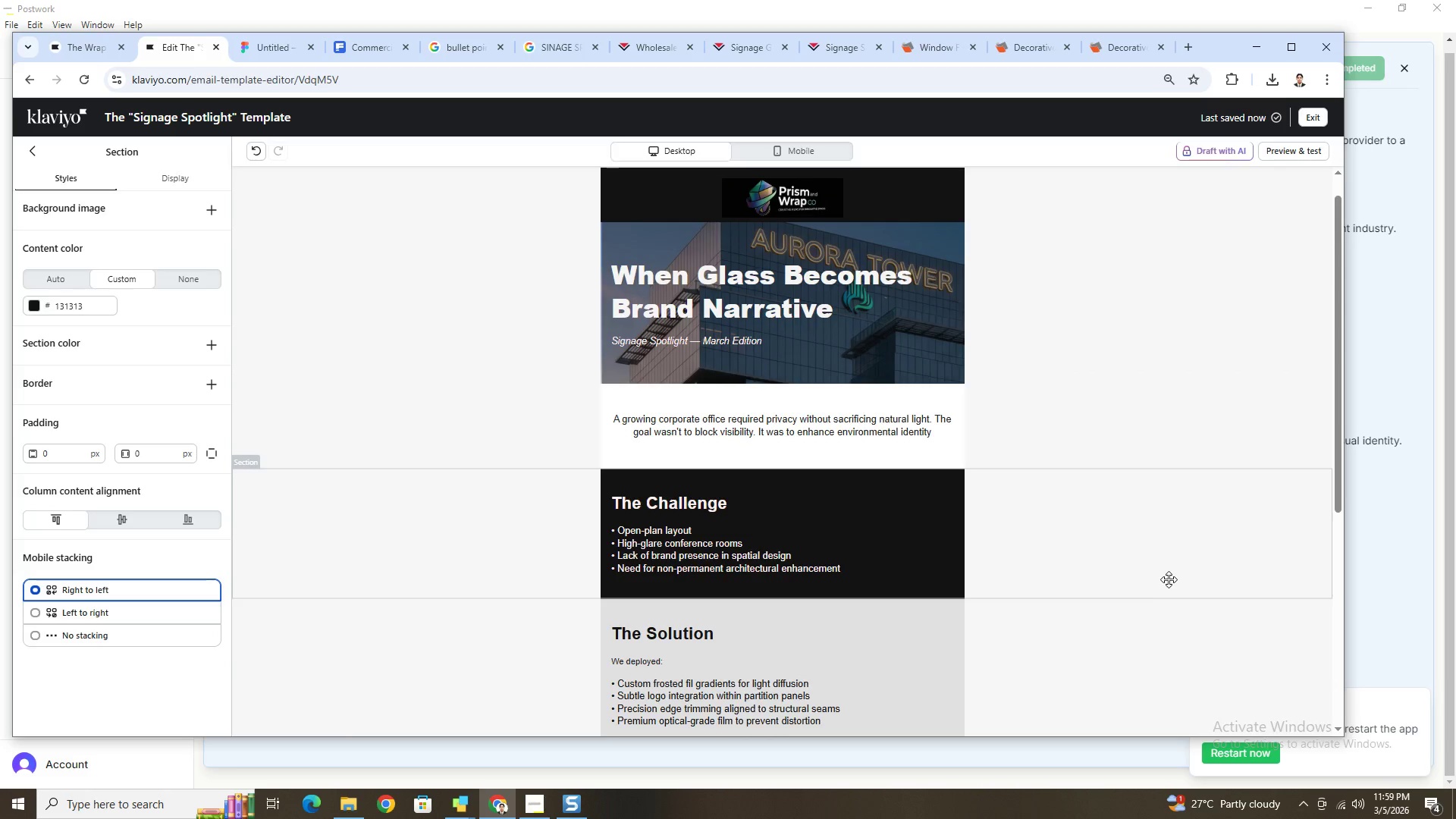 
scroll: coordinate [1169, 579], scroll_direction: down, amount: 5.0
 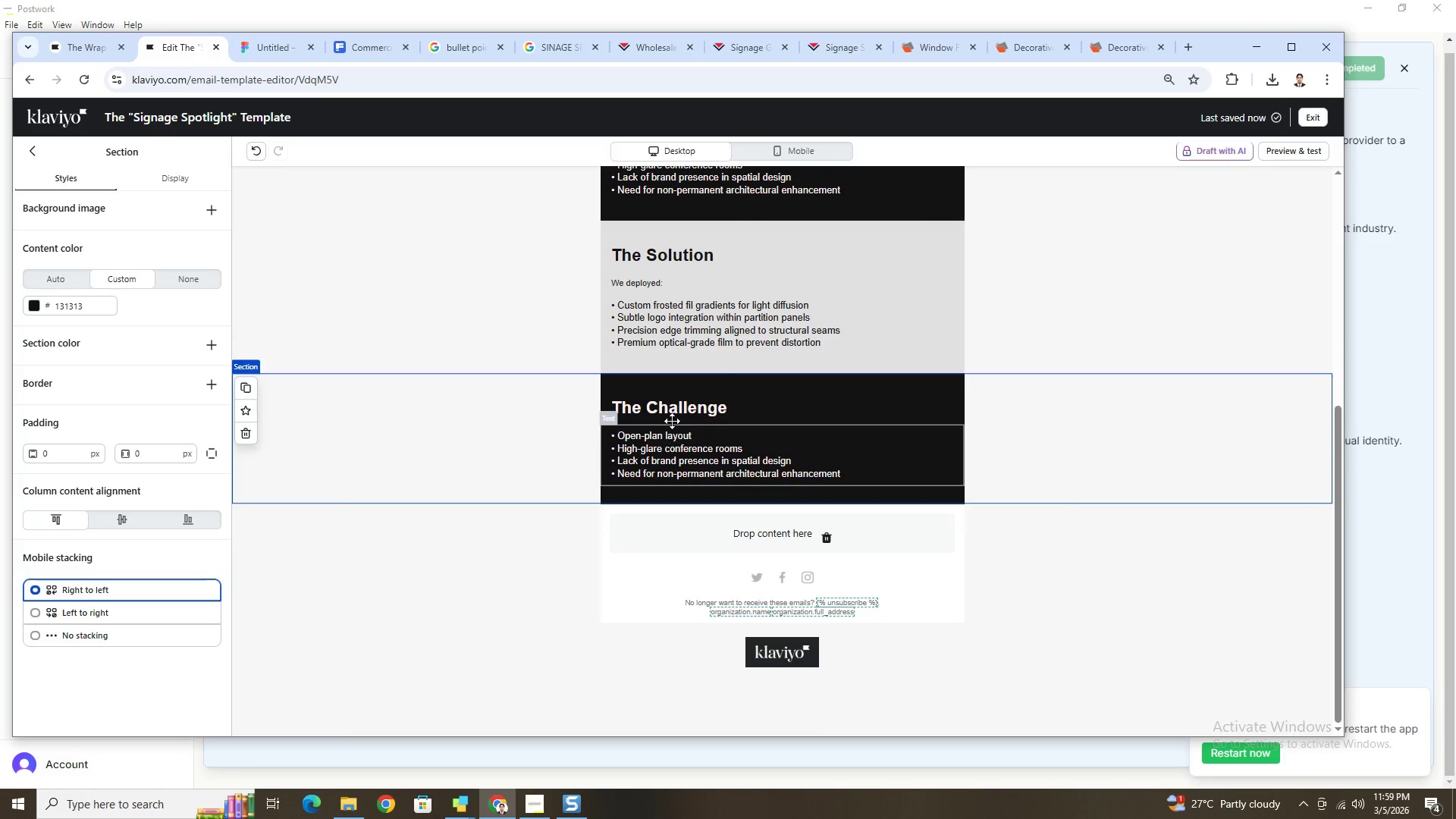 
double_click([692, 397])
 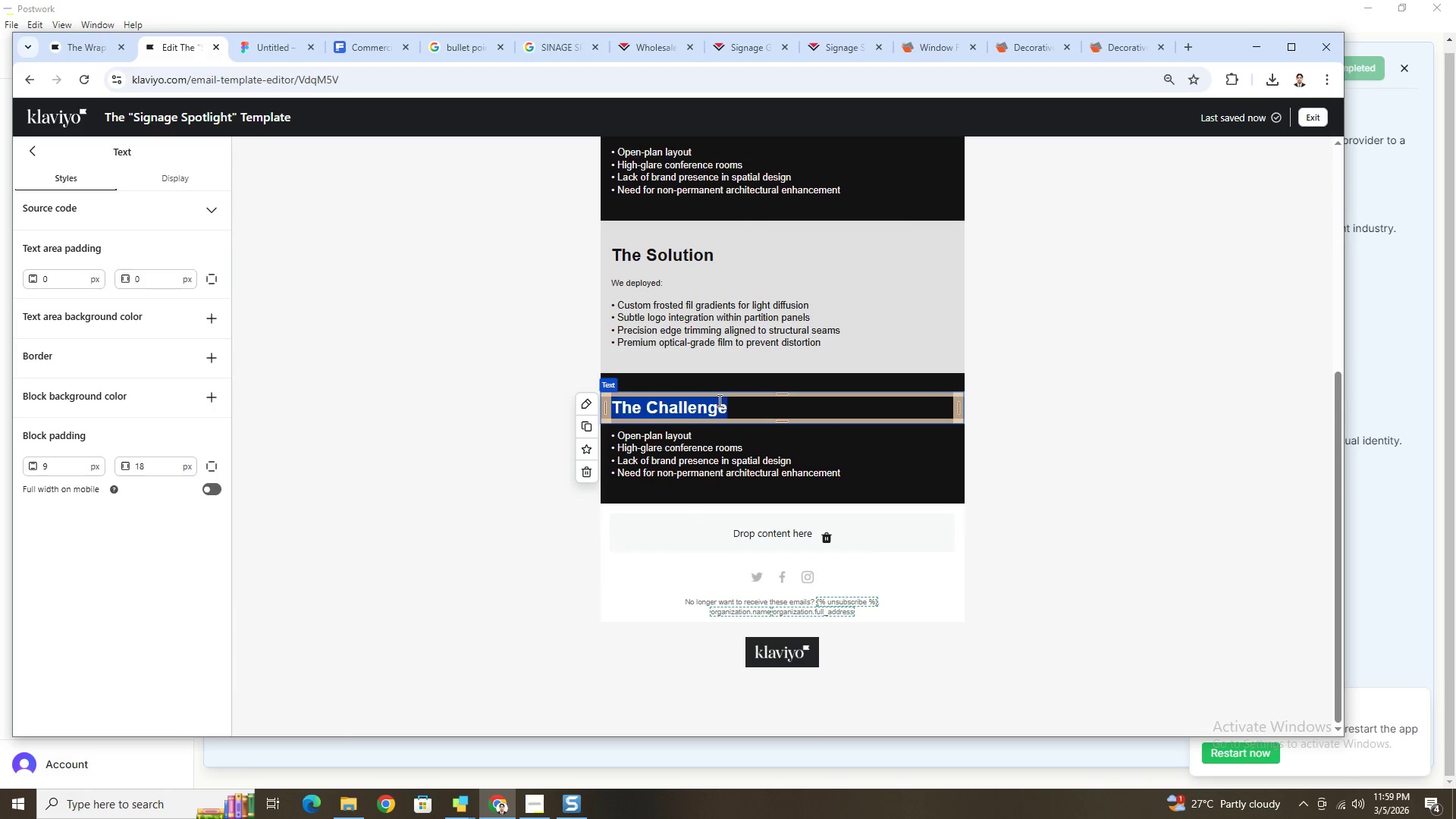 
left_click([726, 407])
 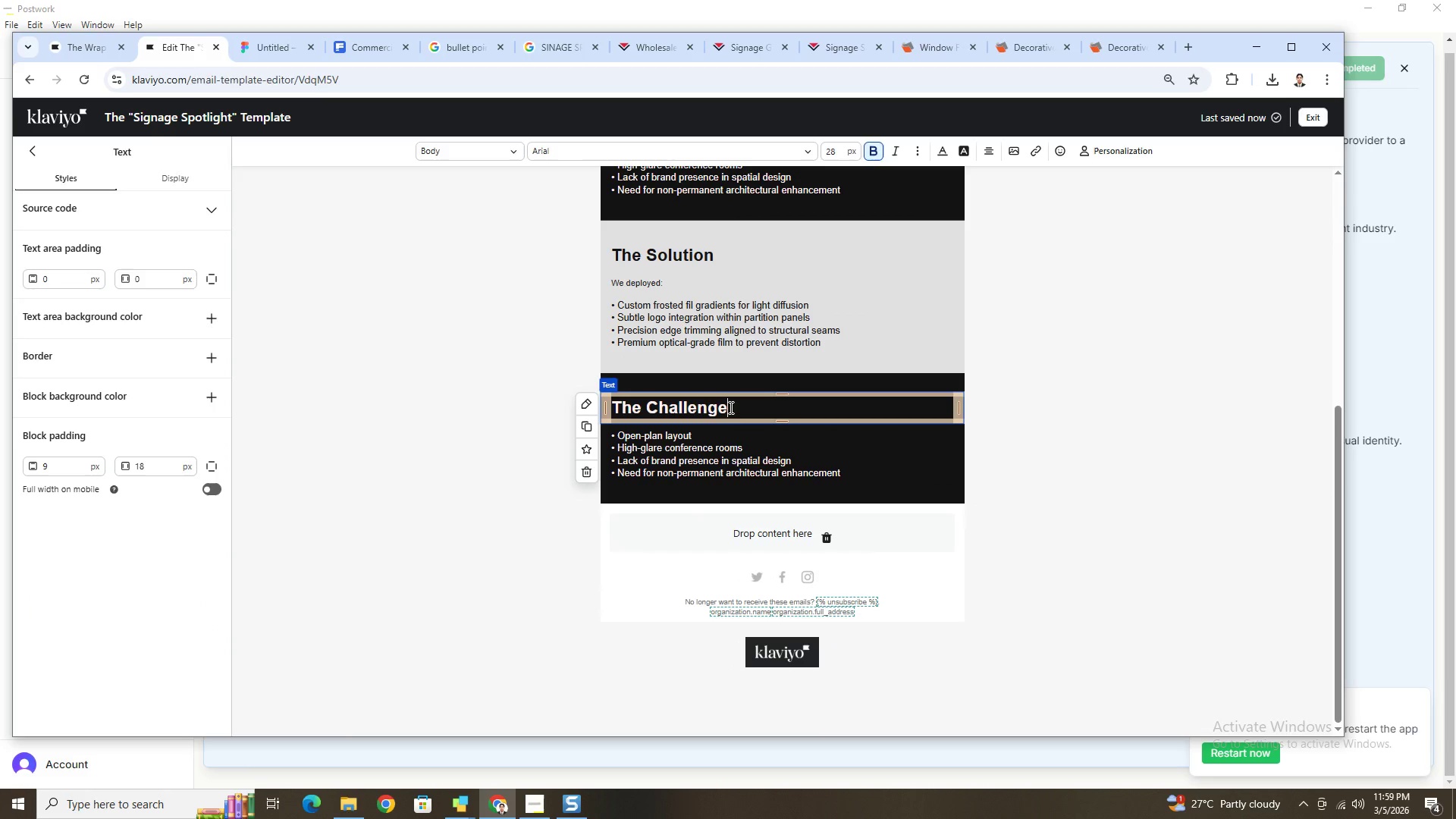 
left_click_drag(start_coordinate=[730, 407], to_coordinate=[647, 406])
 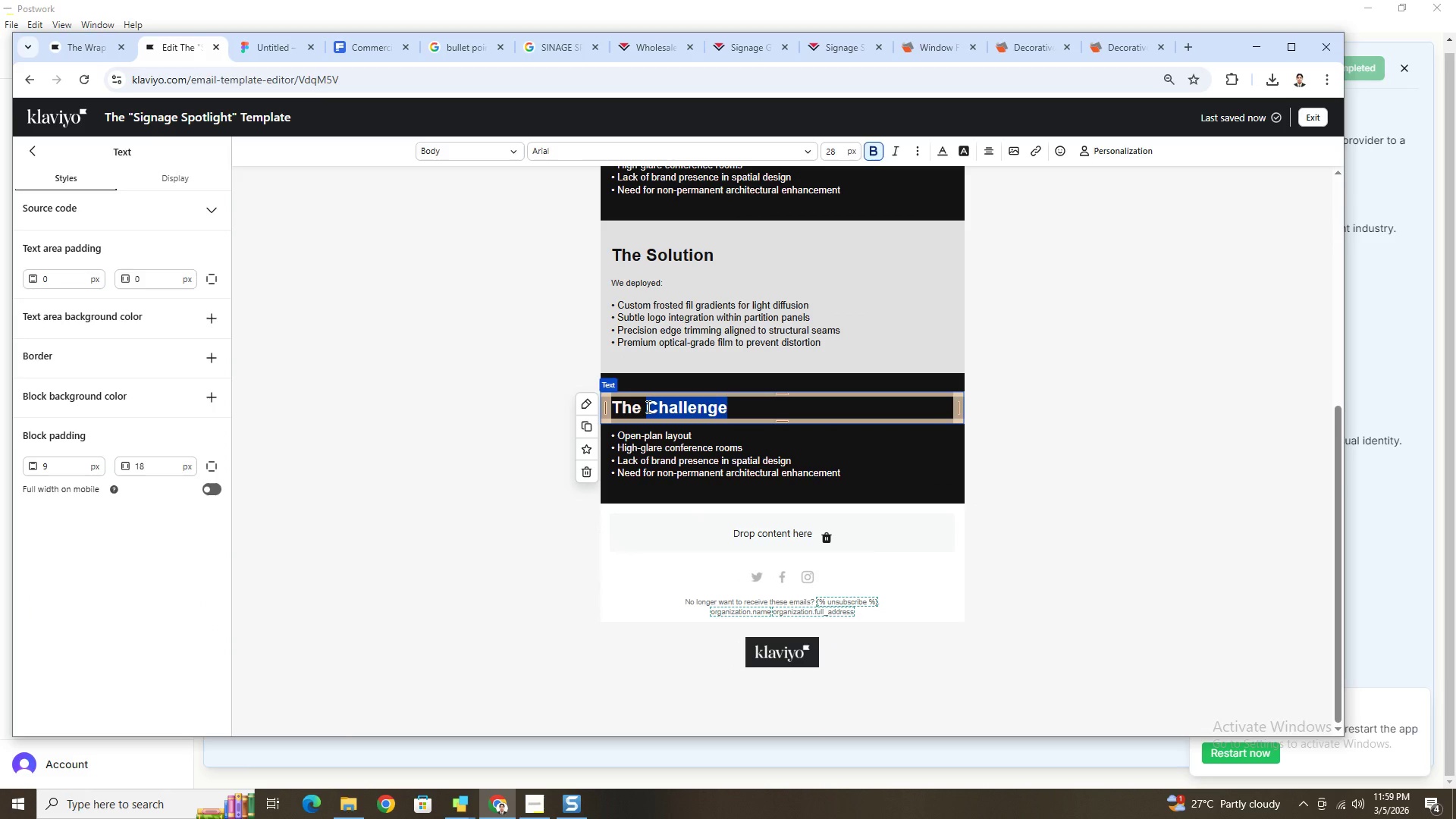 
hold_key(key=ShiftLeft, duration=0.44)
 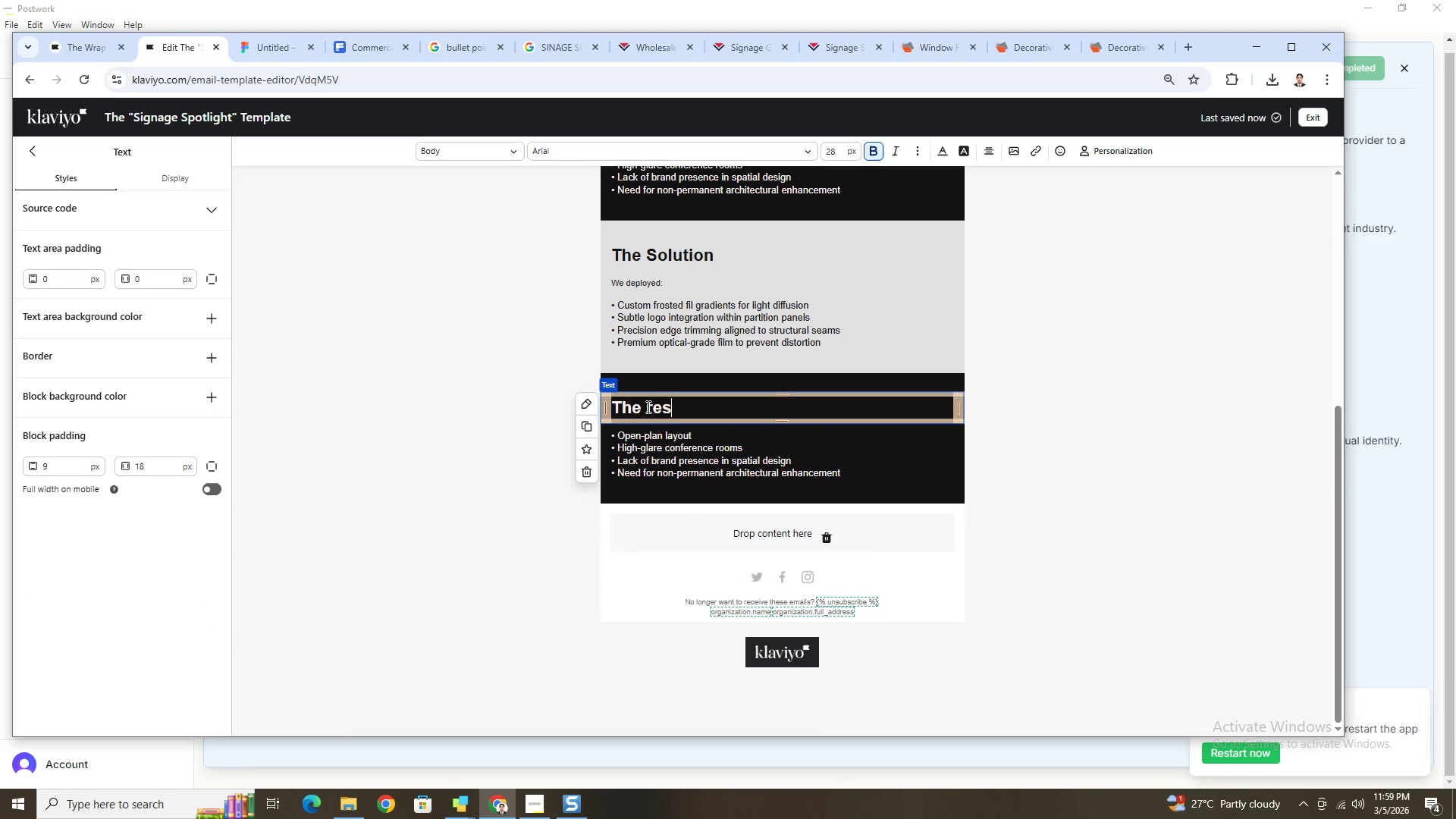 
type(result)
 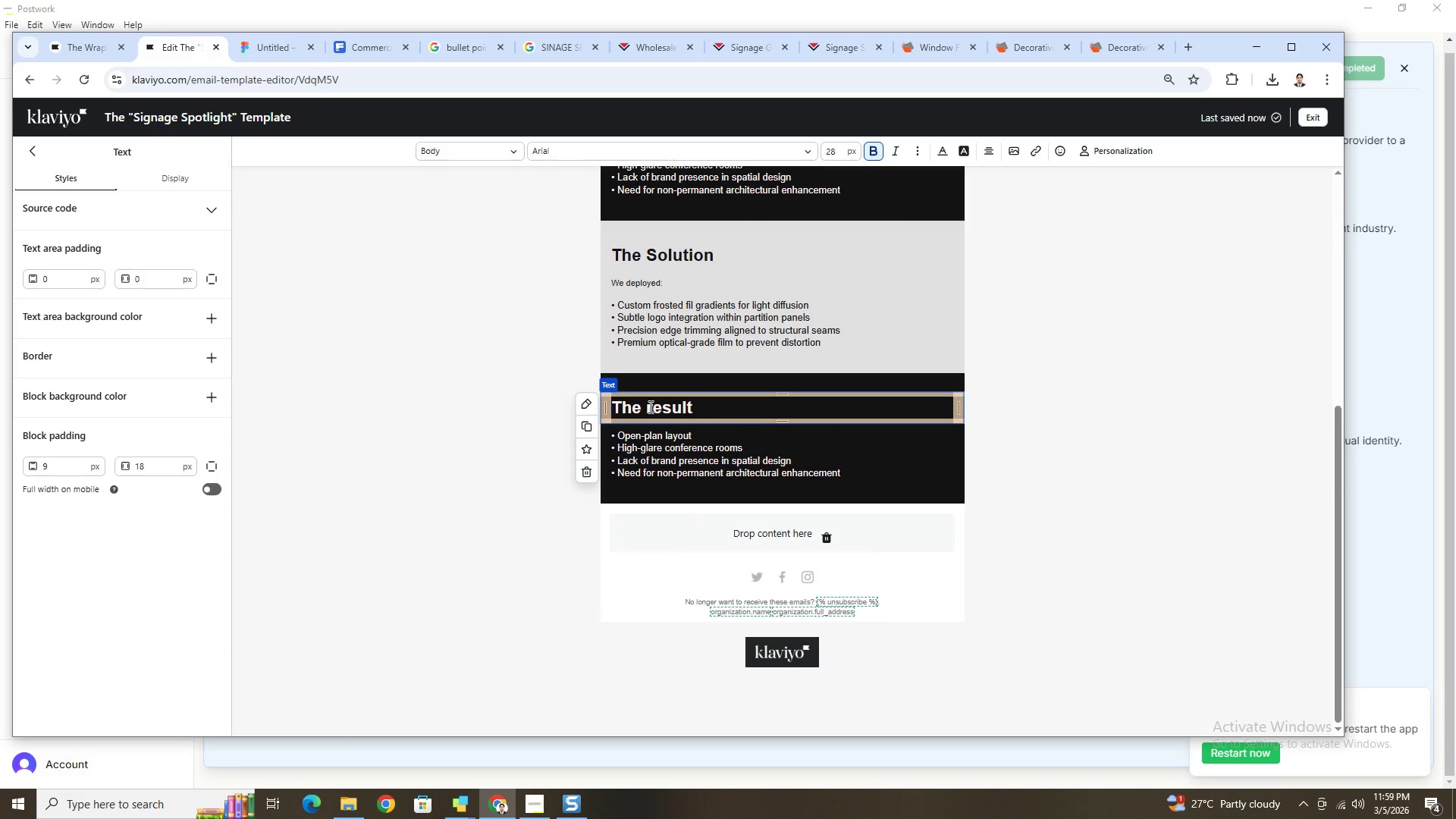 
left_click([650, 406])
 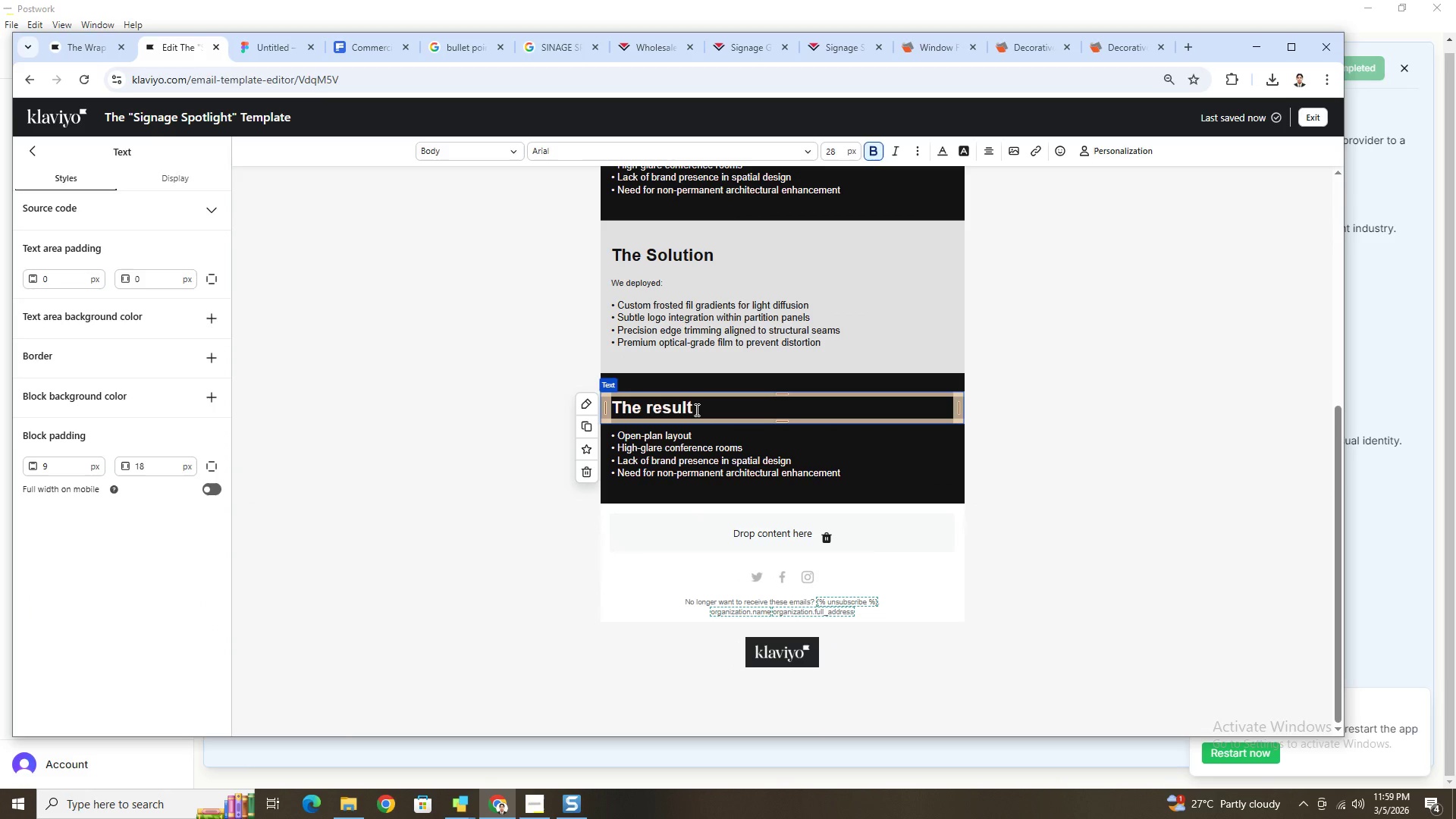 
key(Backspace)
 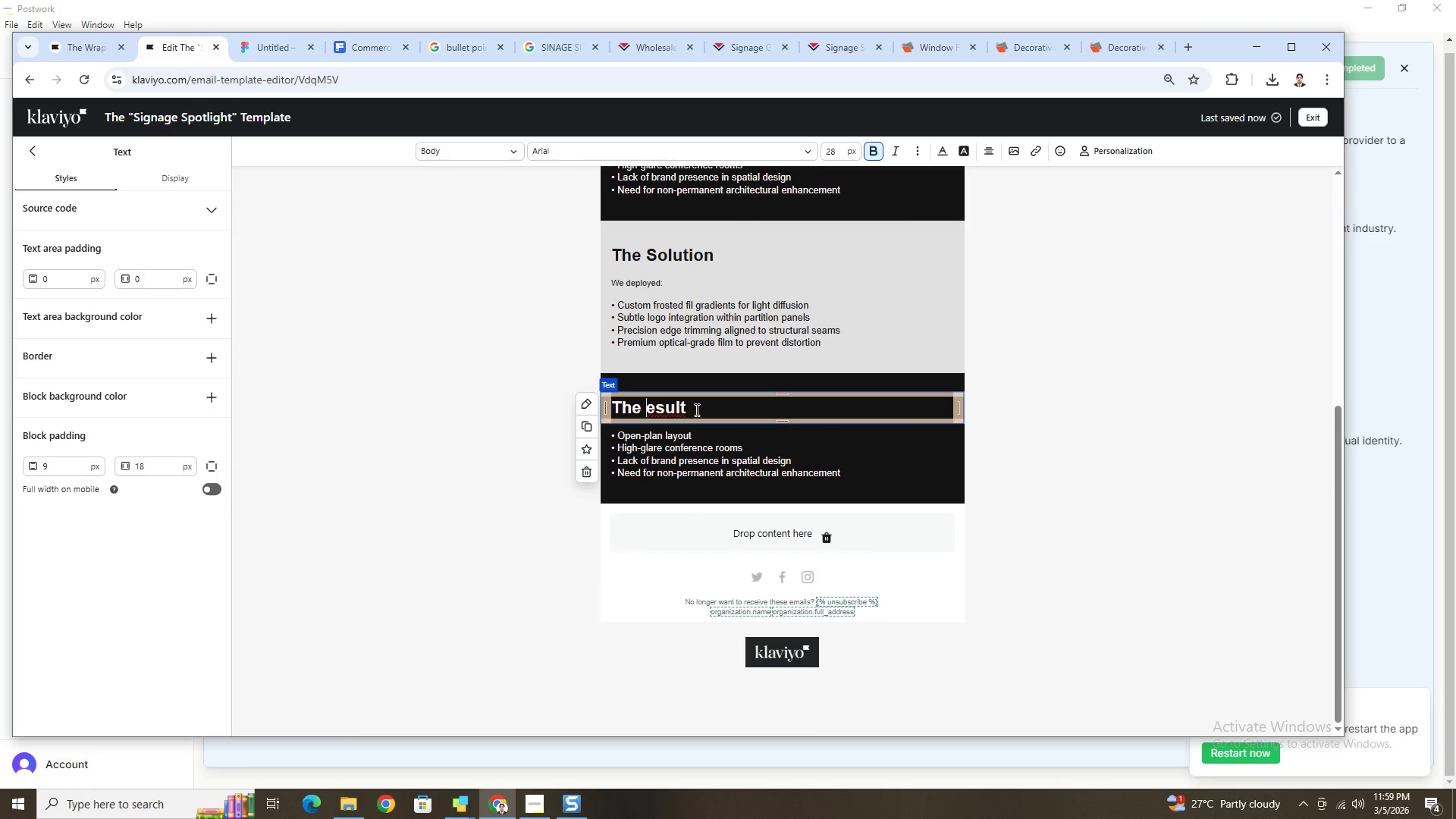 
key(Shift+R)
 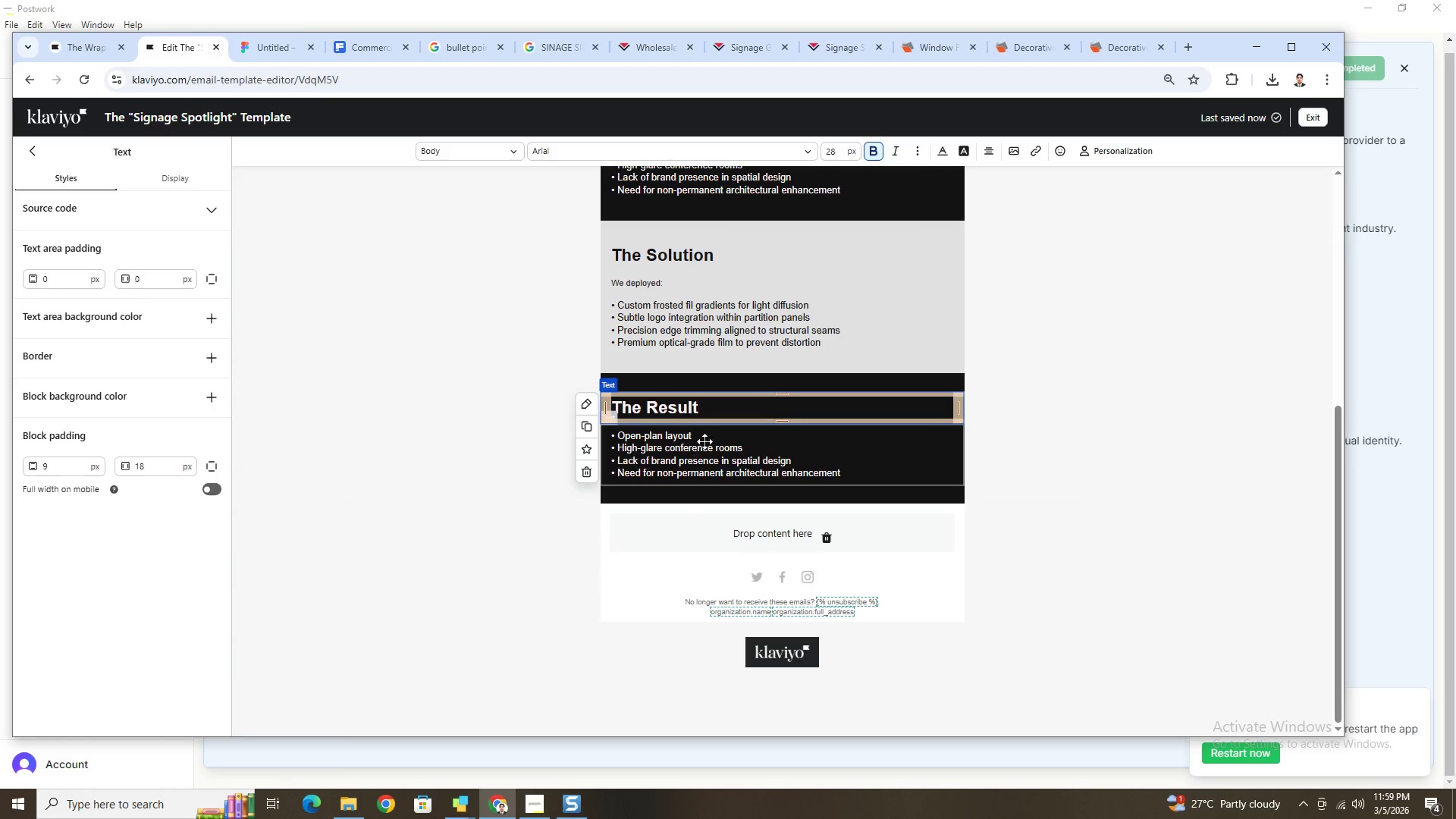 
left_click([711, 435])
 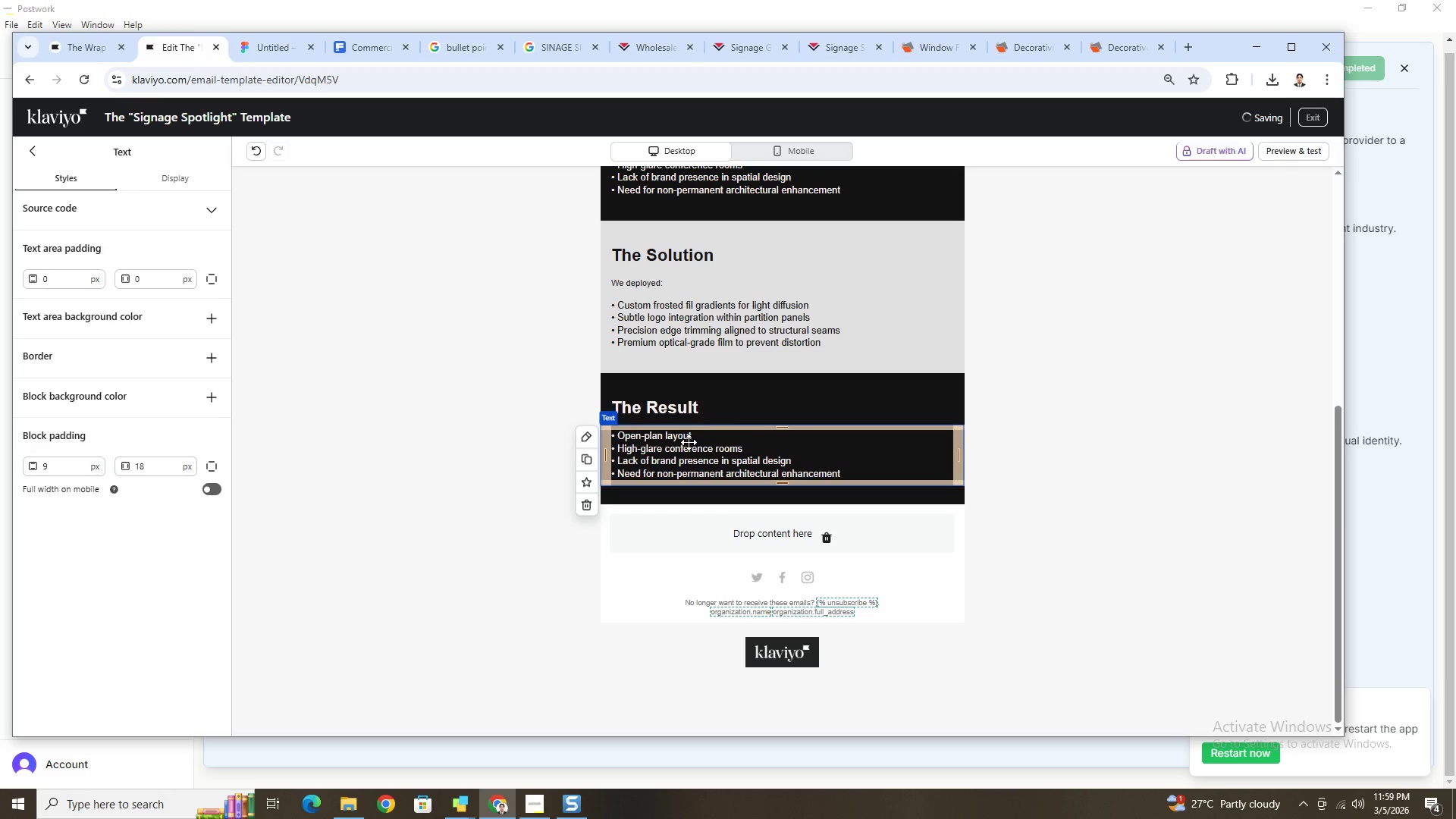 
double_click([689, 442])
 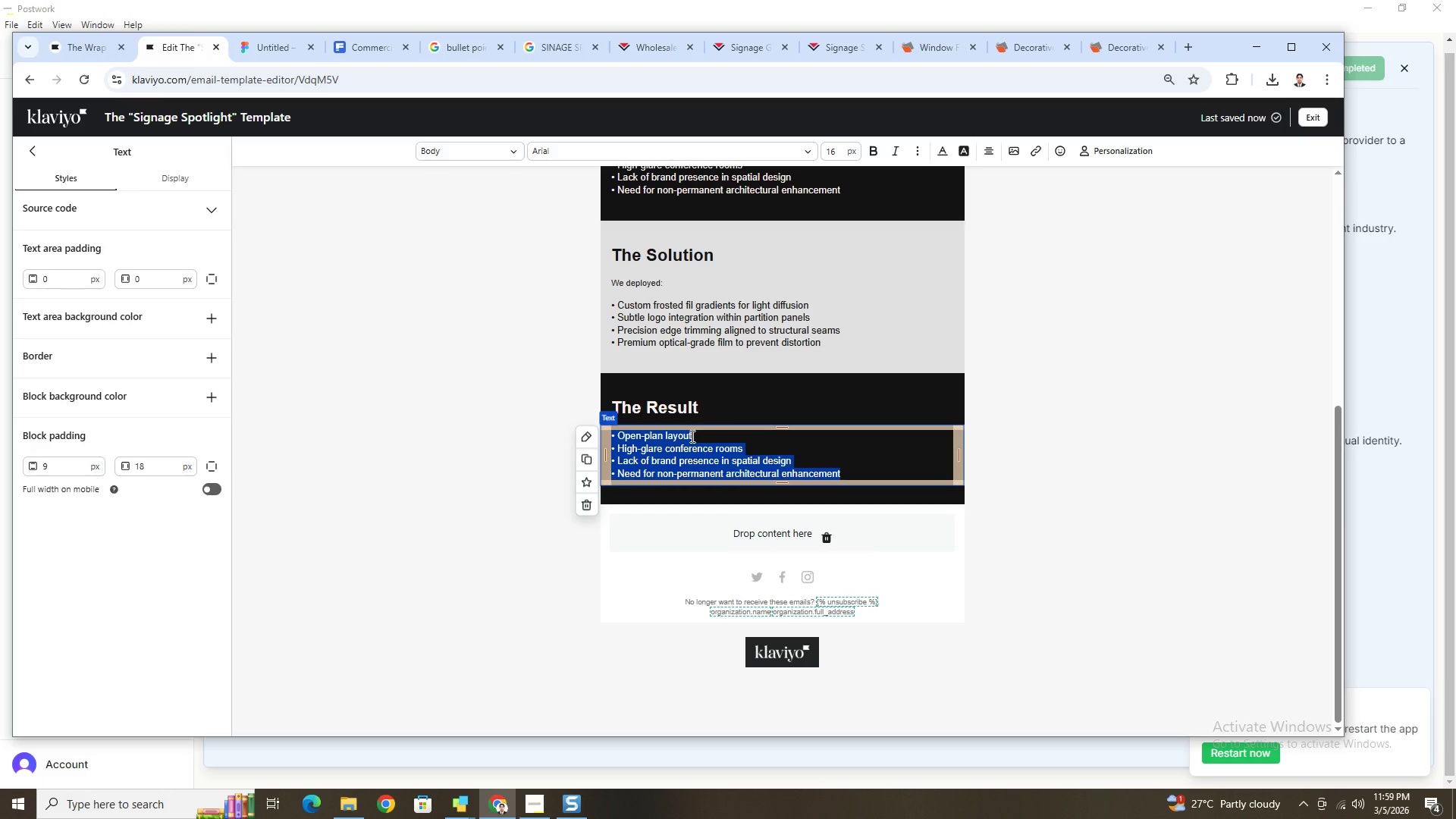 
left_click([691, 436])
 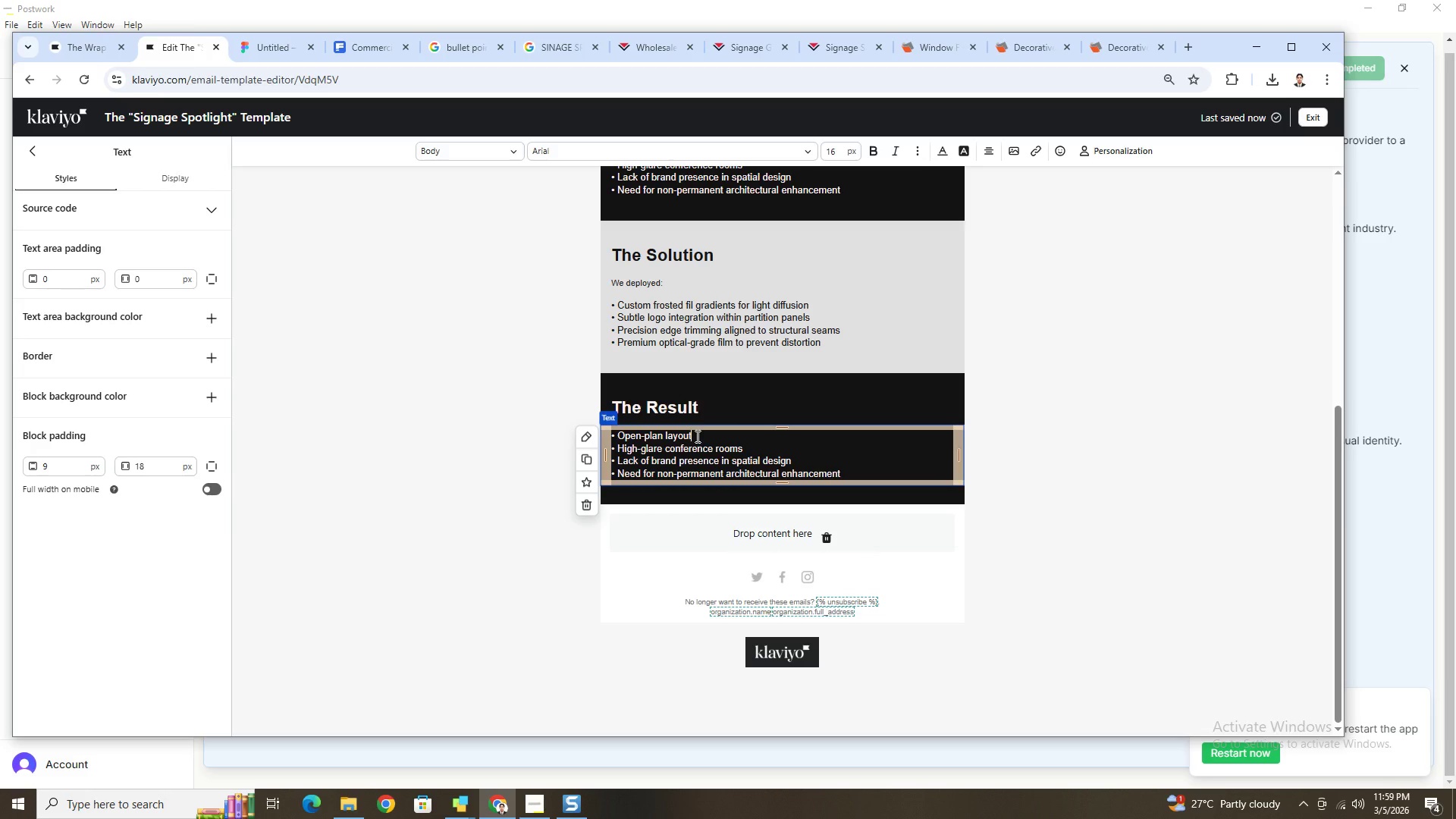 
left_click_drag(start_coordinate=[696, 436], to_coordinate=[619, 438])
 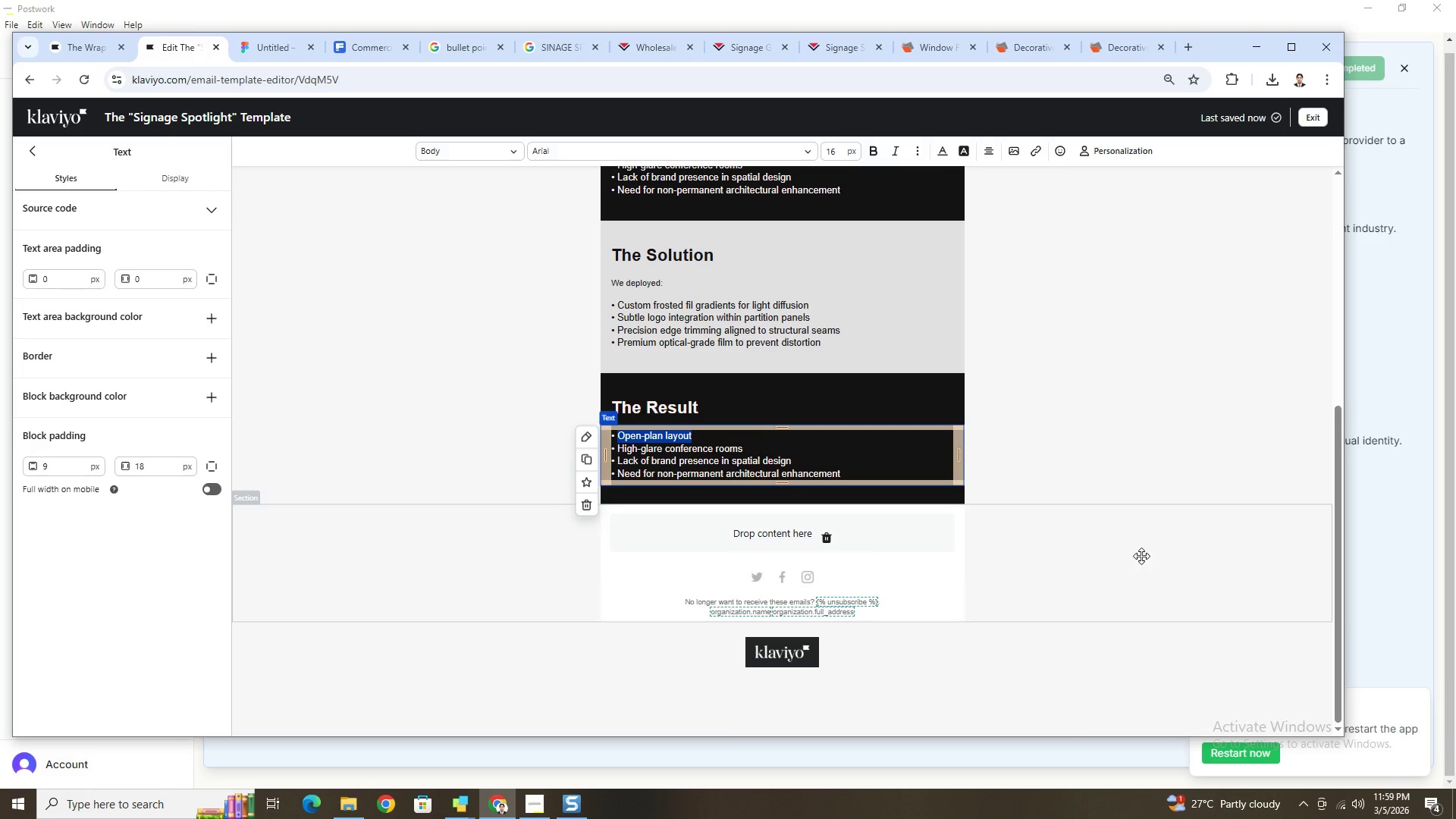 
wait(6.7)
 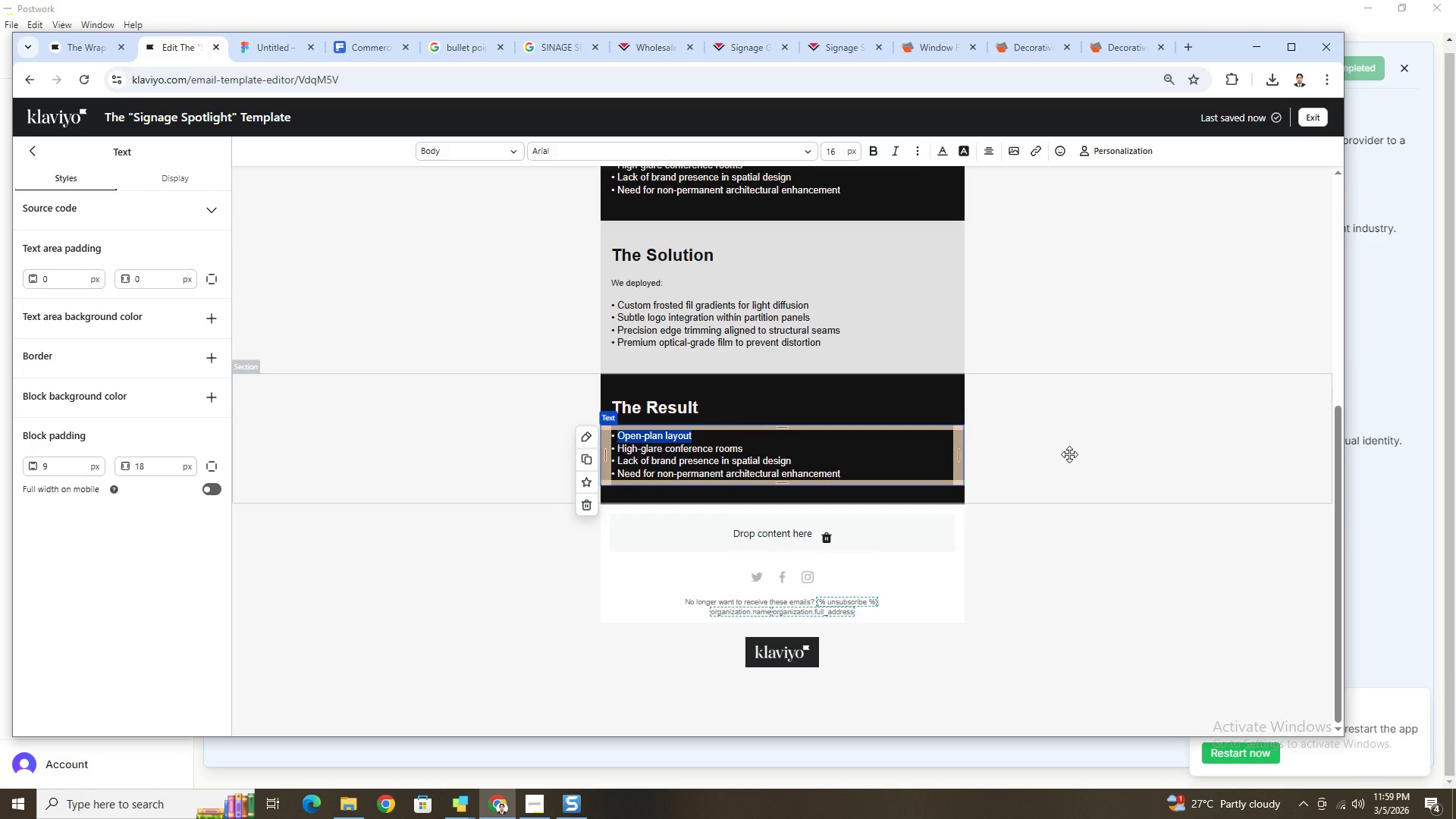 
left_click([1141, 556])
 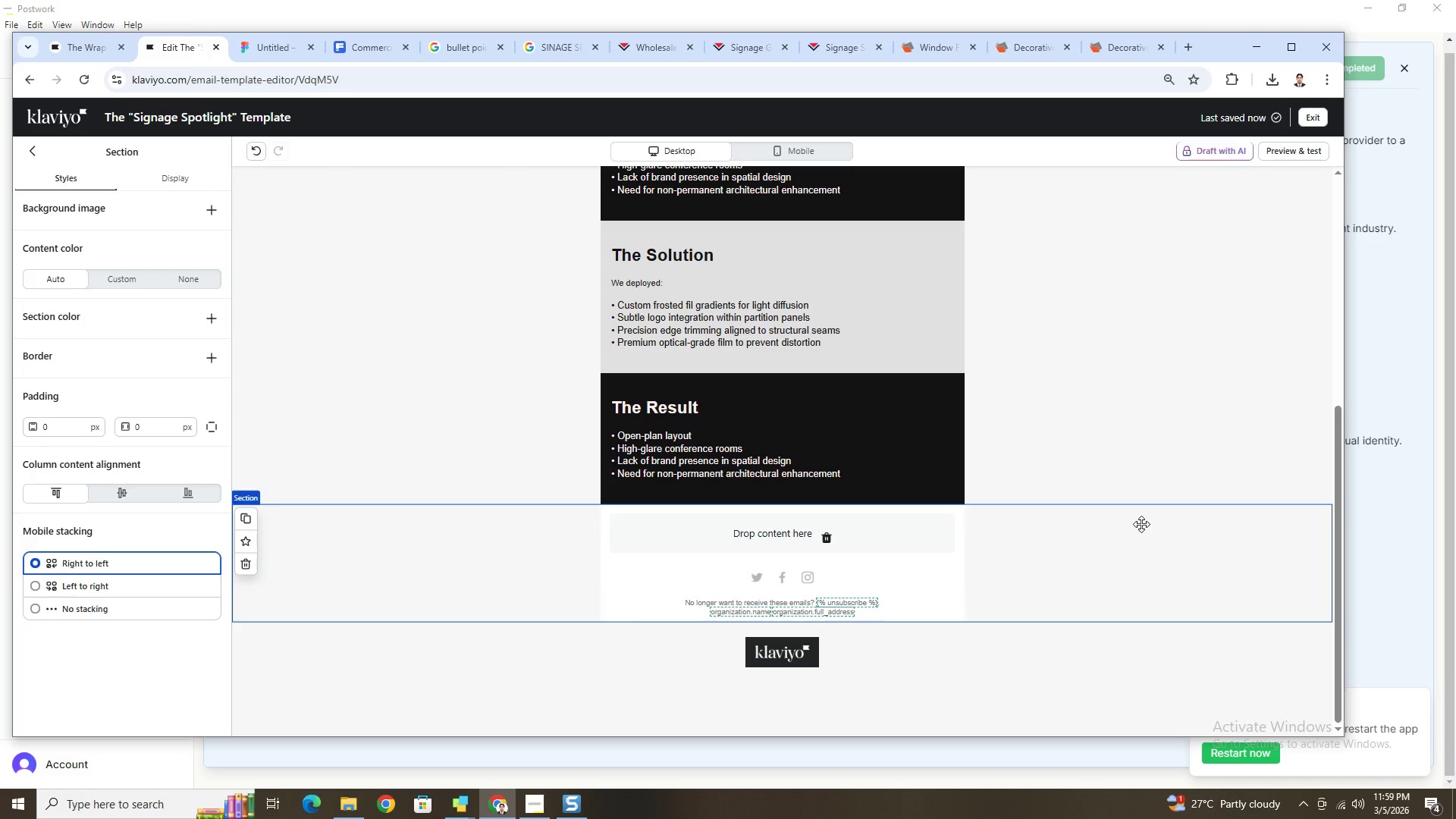 
scroll: coordinate [1134, 519], scroll_direction: up, amount: 5.0
 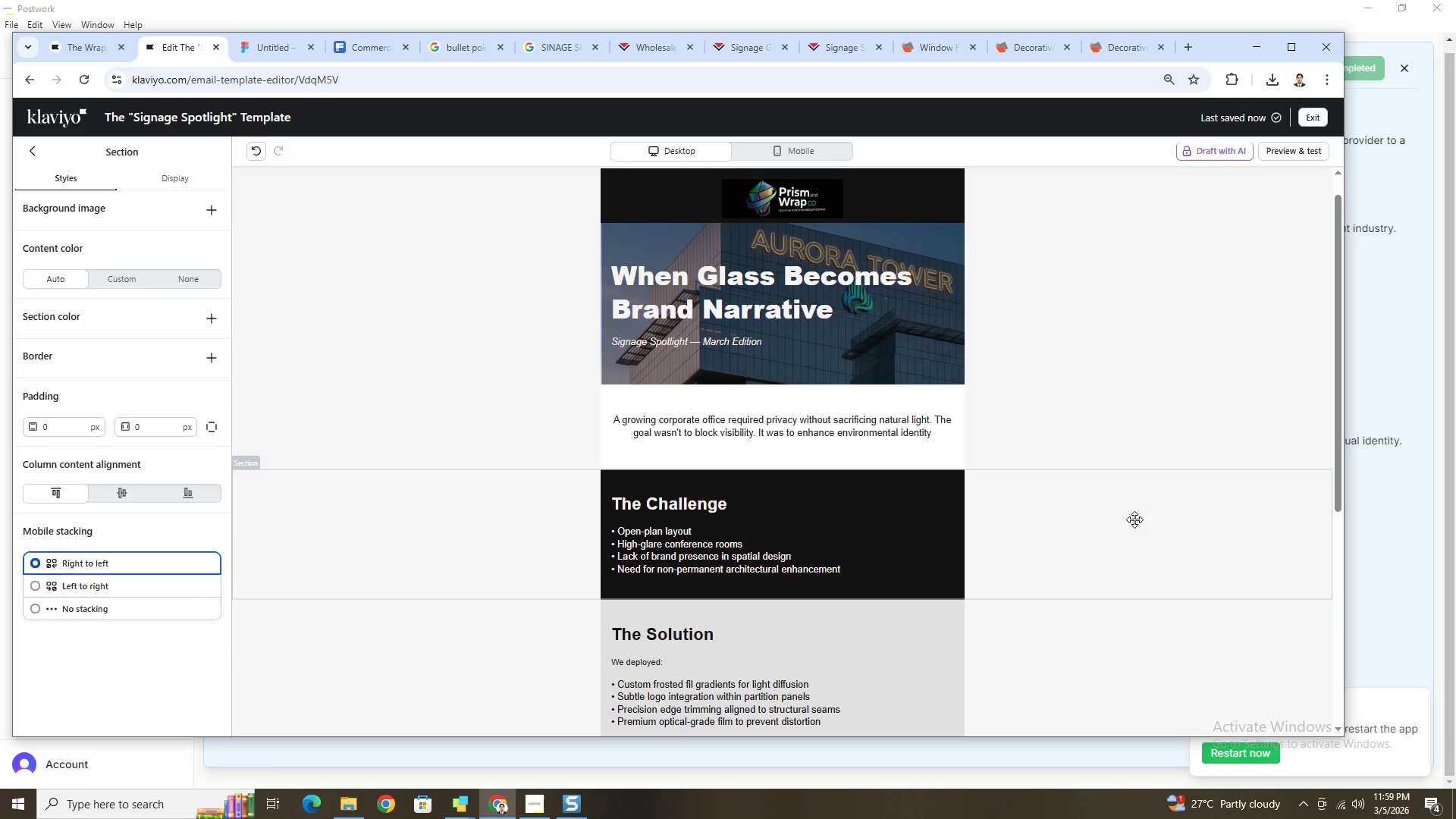 
scroll: coordinate [1134, 519], scroll_direction: down, amount: 3.0
 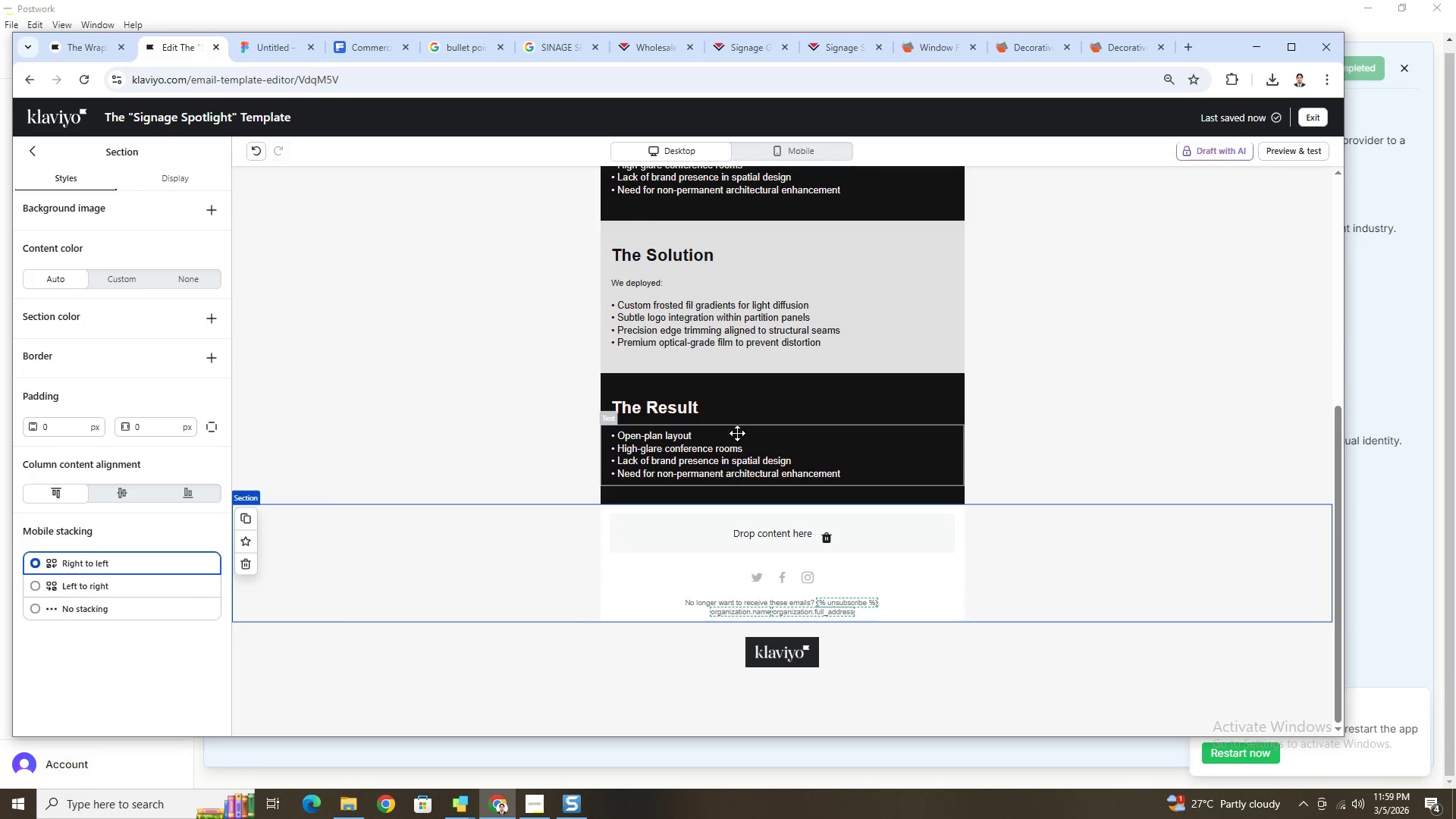 
double_click([689, 431])
 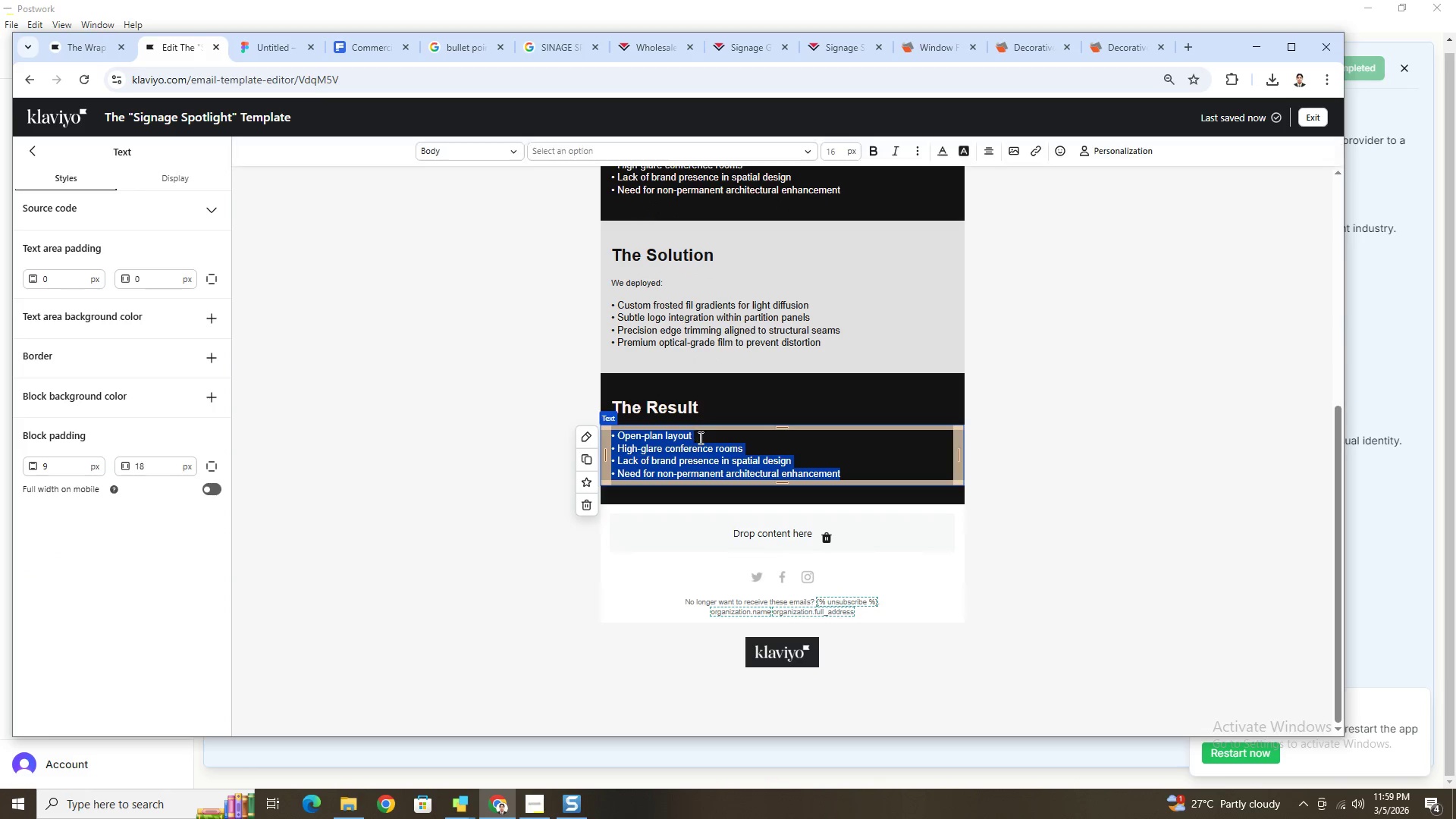 
left_click([701, 440])
 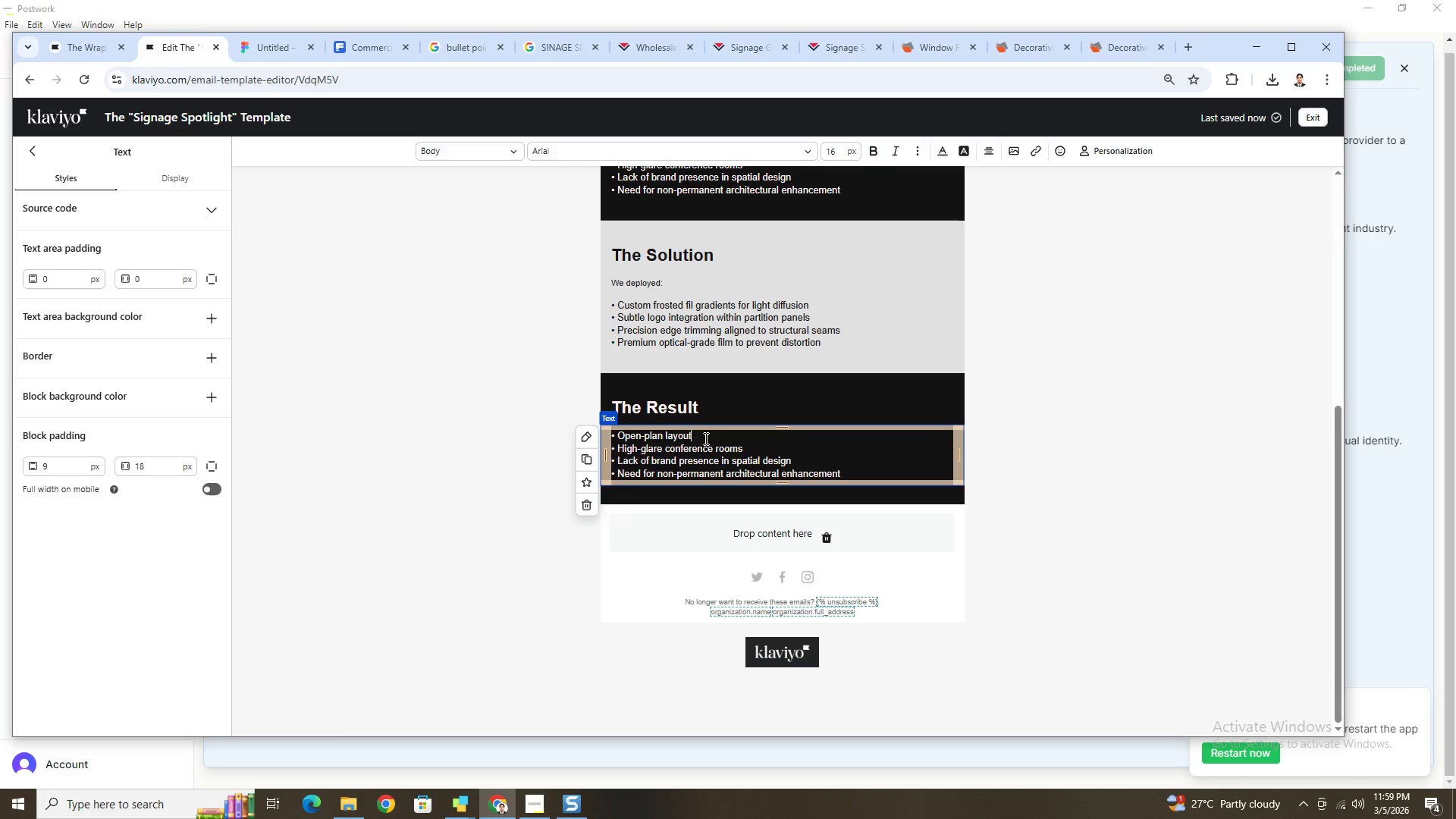 
left_click_drag(start_coordinate=[705, 438], to_coordinate=[620, 437])
 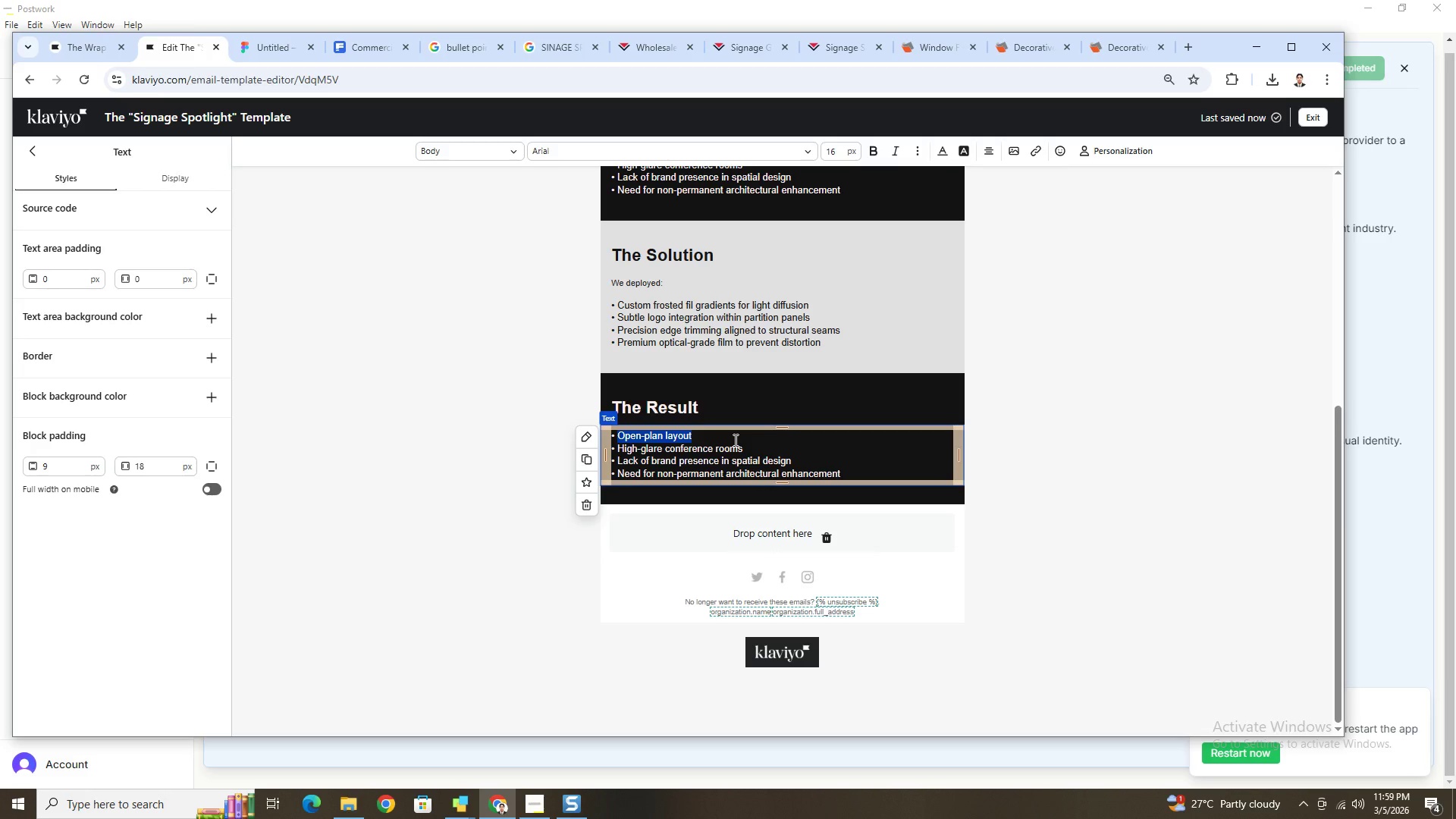 
type(Improved privacy without heaviness)
 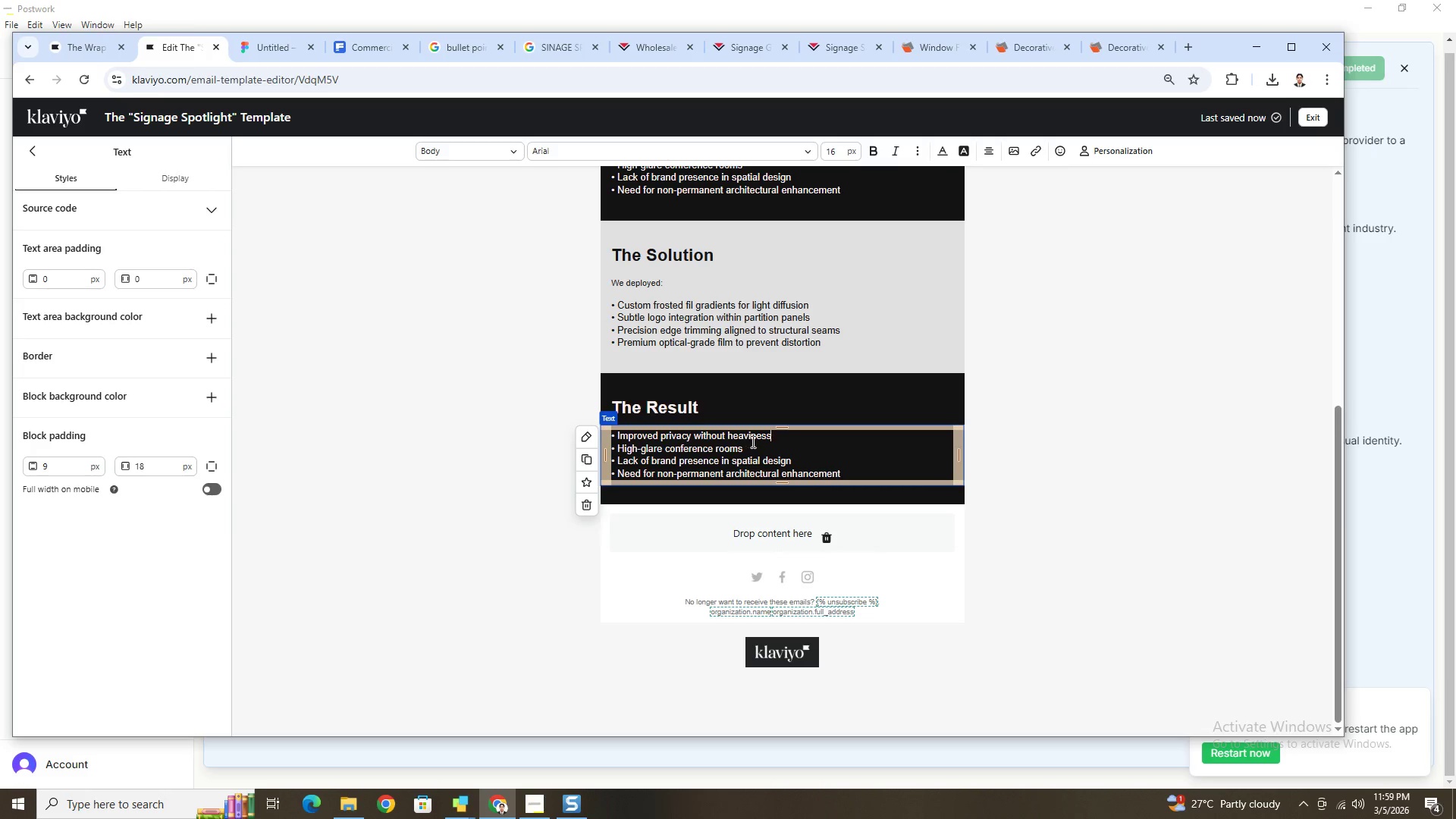 
left_click_drag(start_coordinate=[752, 442], to_coordinate=[620, 451])
 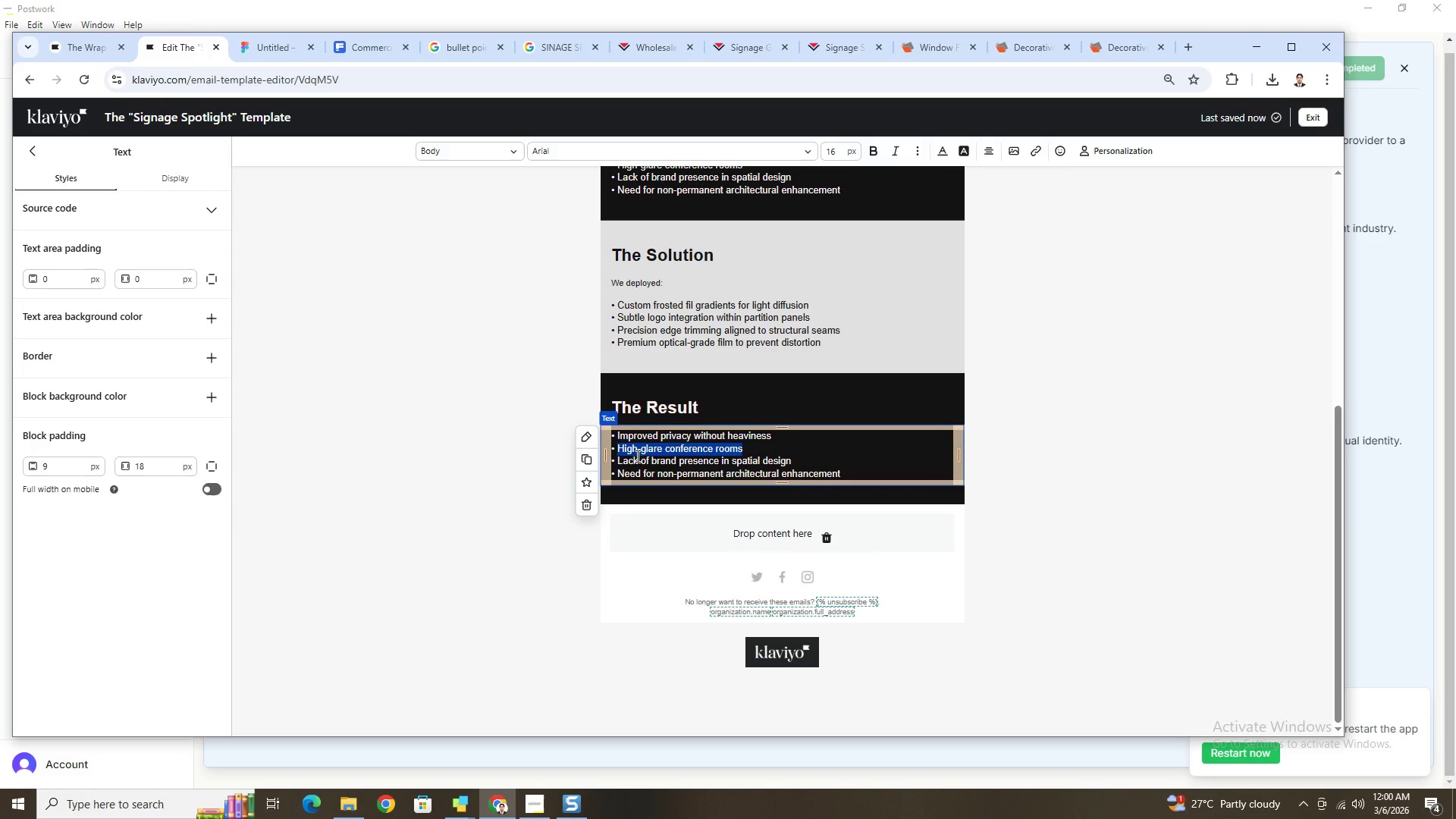 
type(Enhanced spa)
key(Backspace)
type(atial rhytm)
 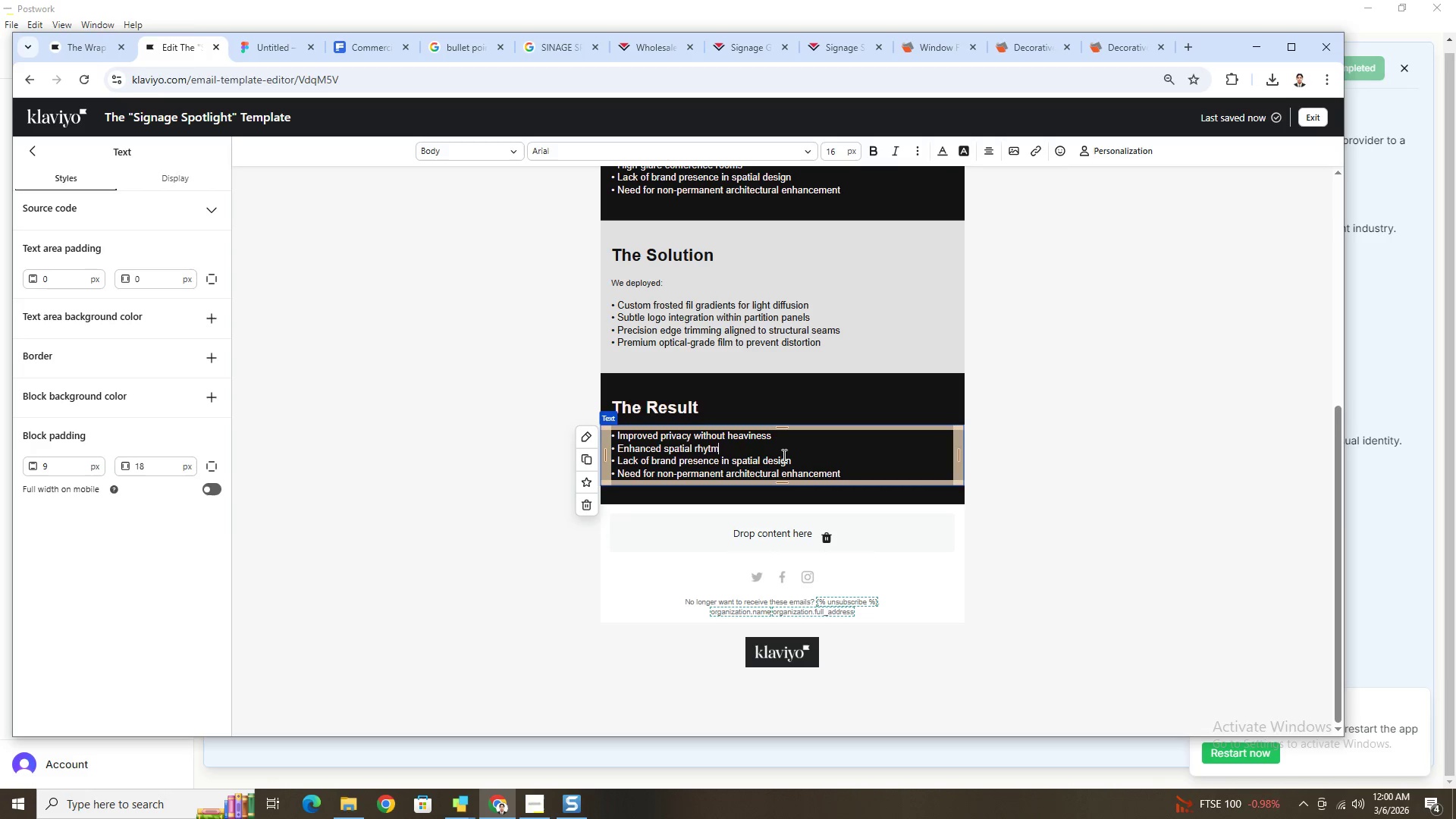 
left_click_drag(start_coordinate=[817, 462], to_coordinate=[619, 462])
 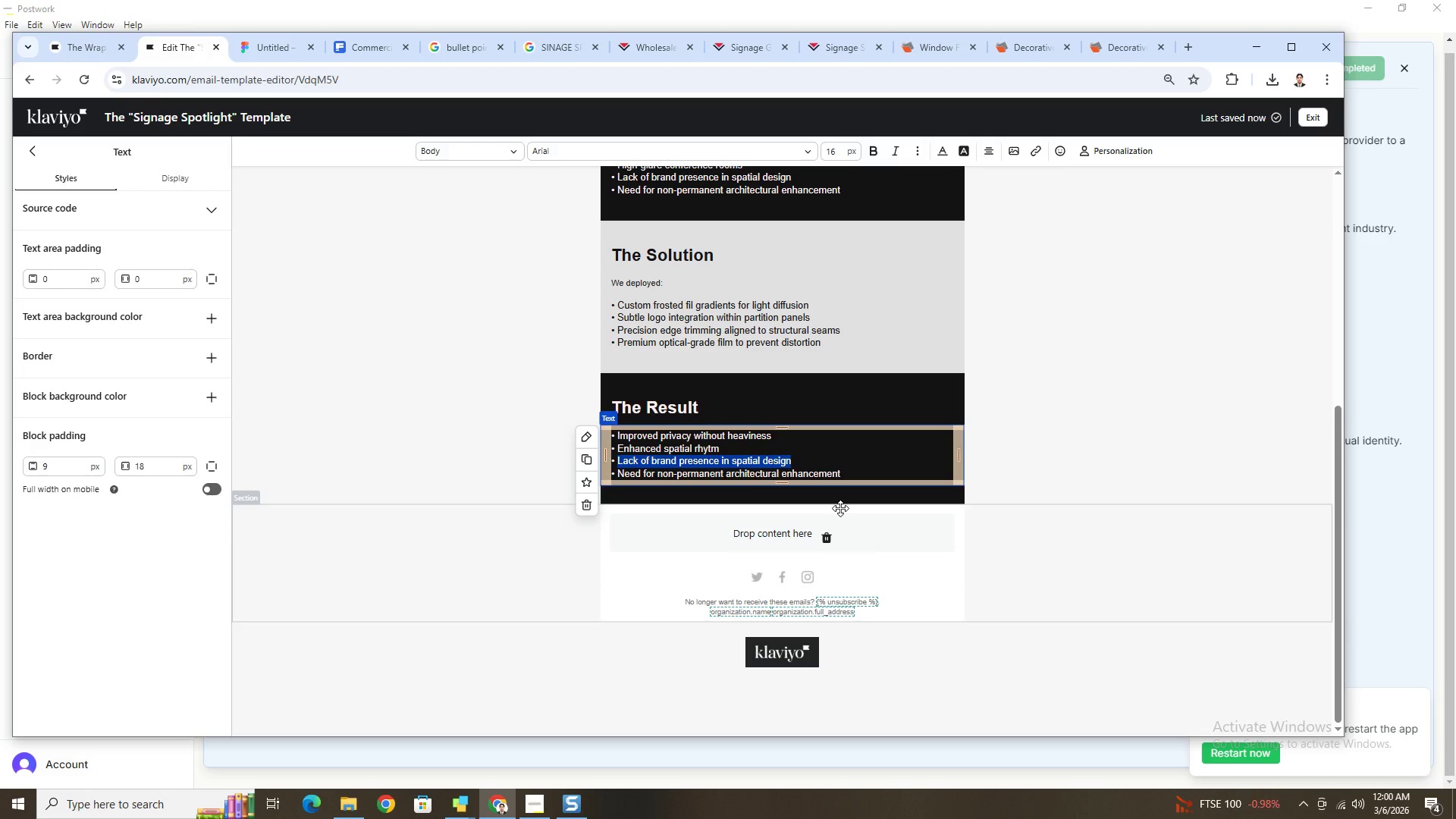 
wait(8.09)
 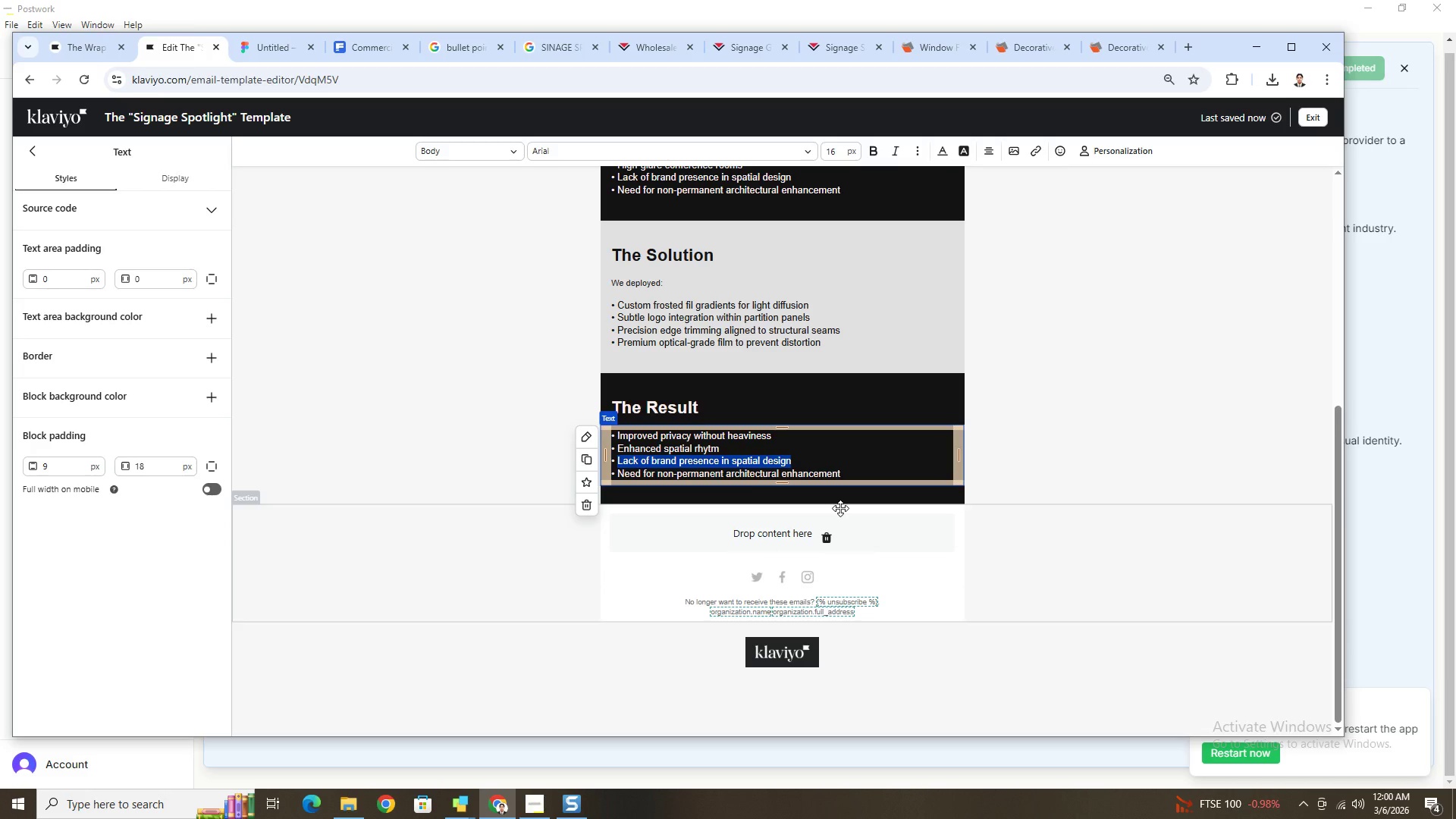 
left_click([711, 445])
 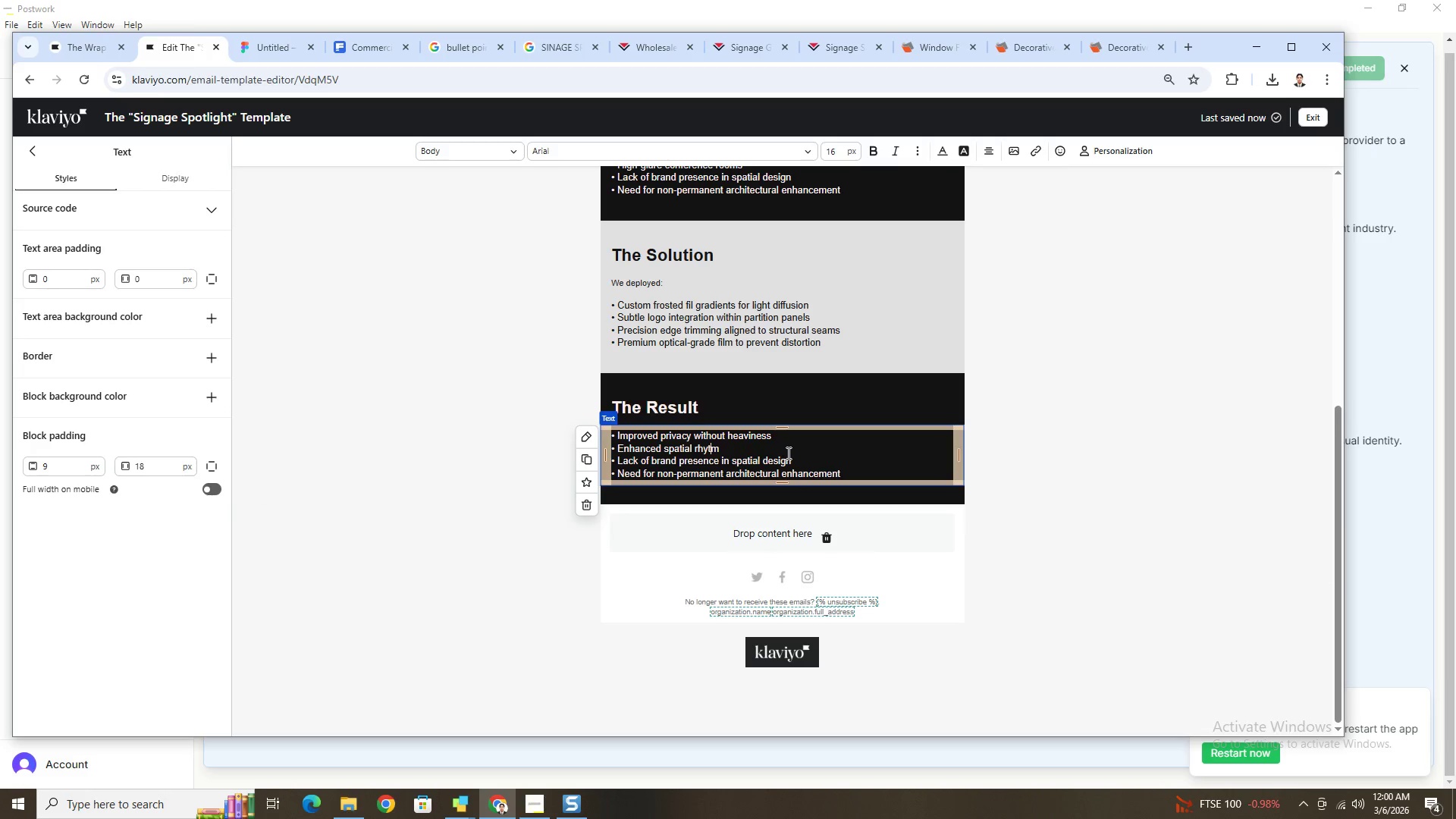 
key(H)
 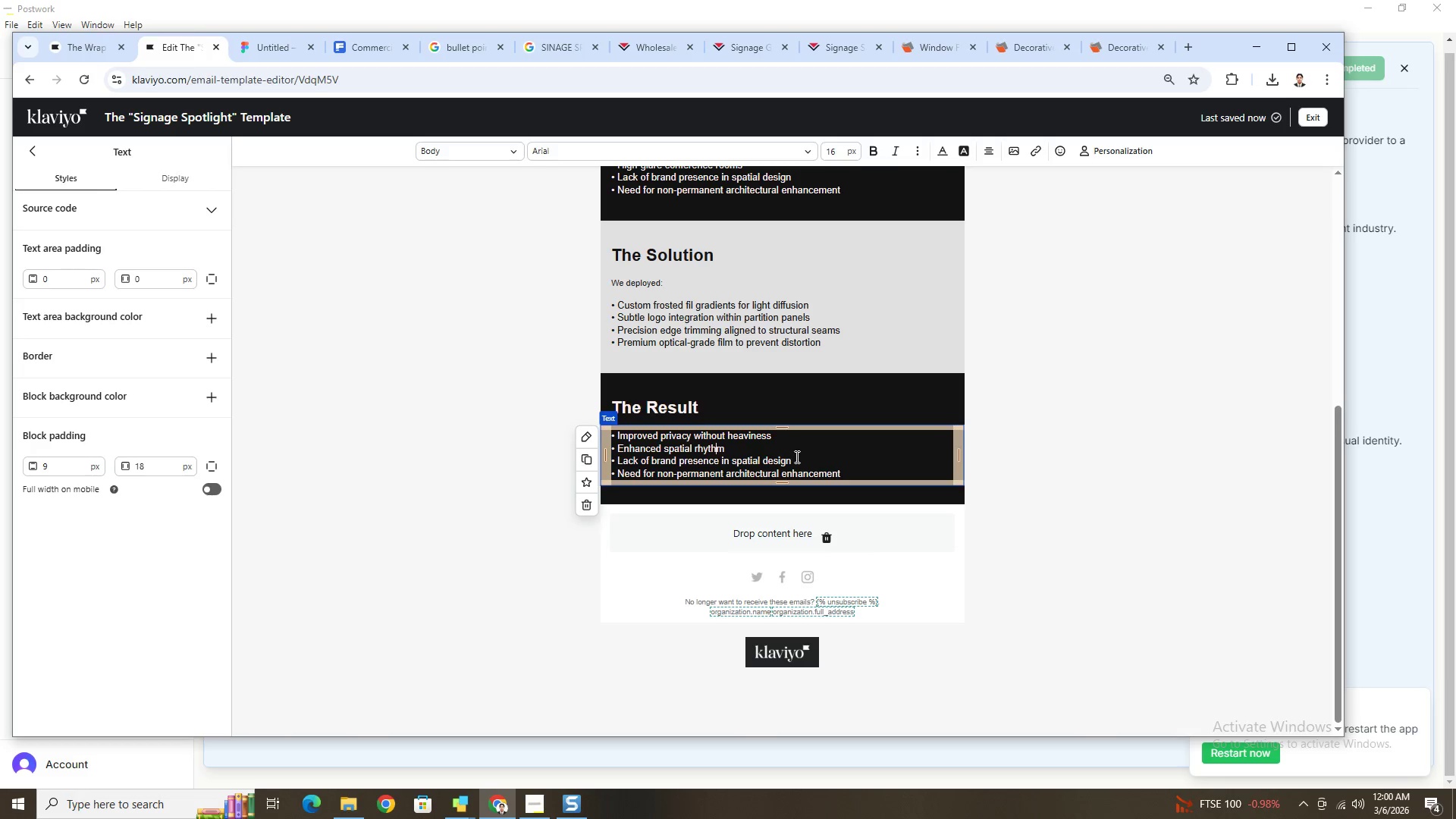 
left_click_drag(start_coordinate=[795, 457], to_coordinate=[618, 466])
 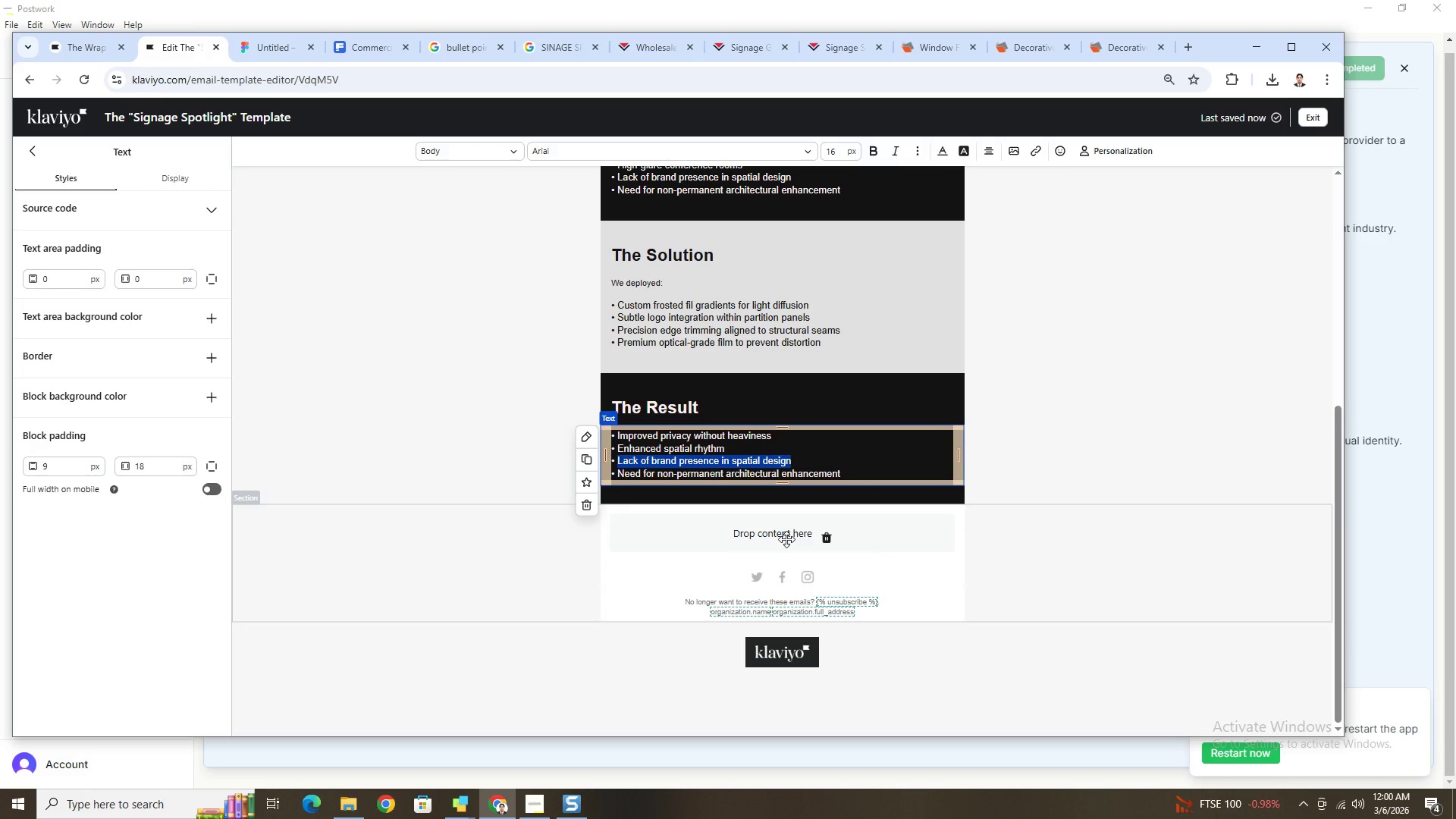 
type(Ela)
key(Backspace)
type(evated client-facing meeting areas)
 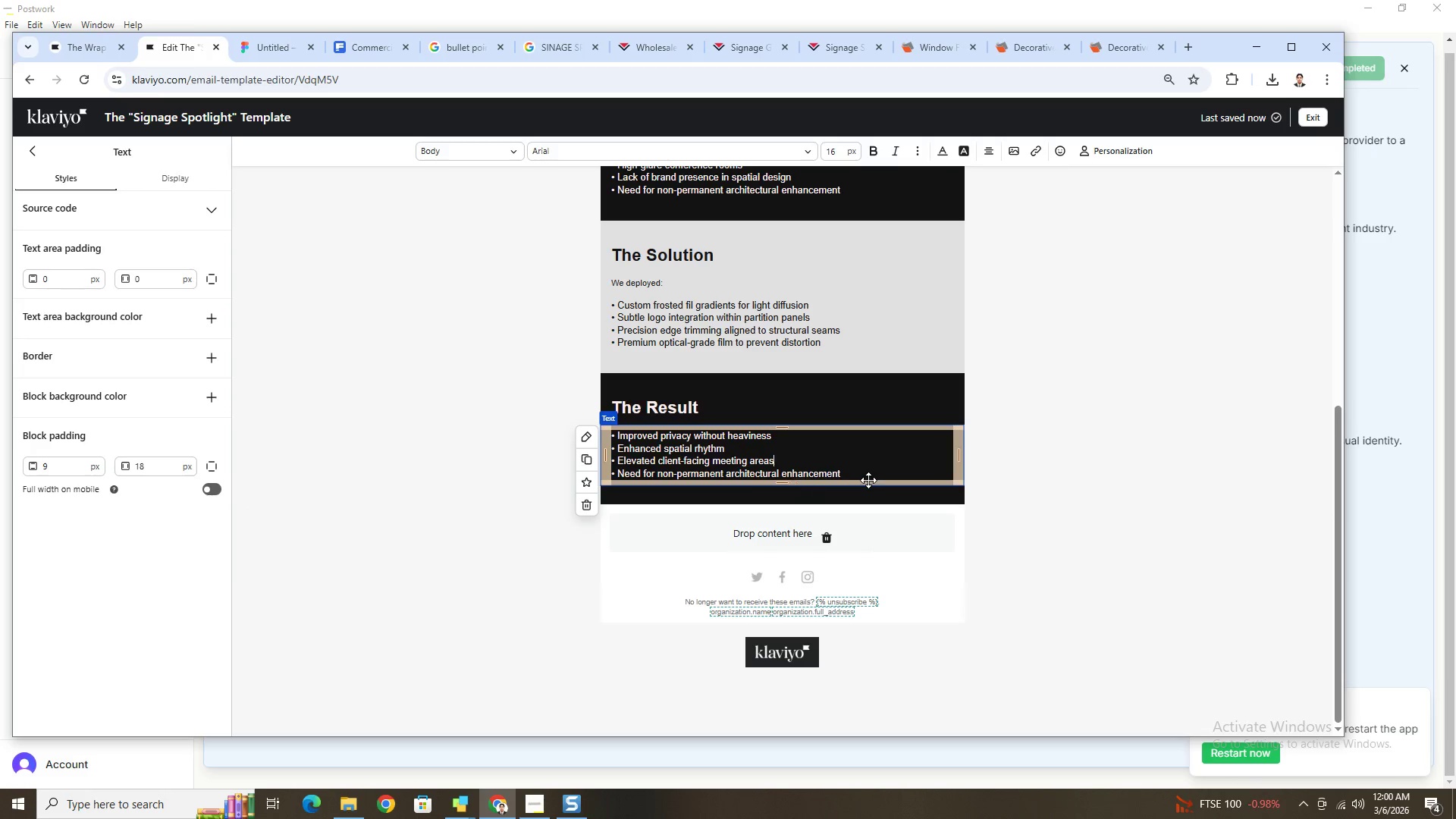 
left_click_drag(start_coordinate=[864, 475], to_coordinate=[619, 475])
 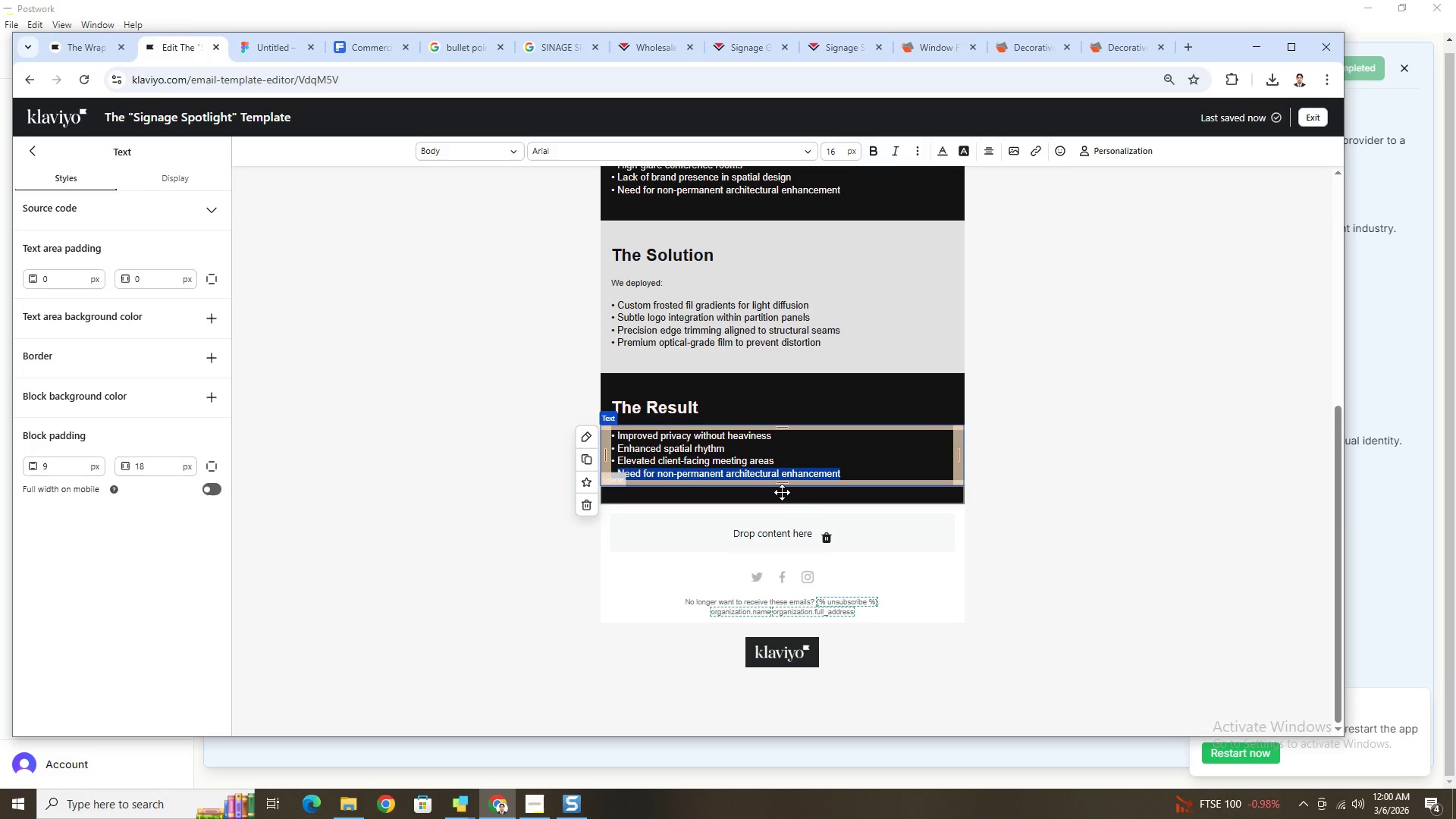 
wait(5.61)
 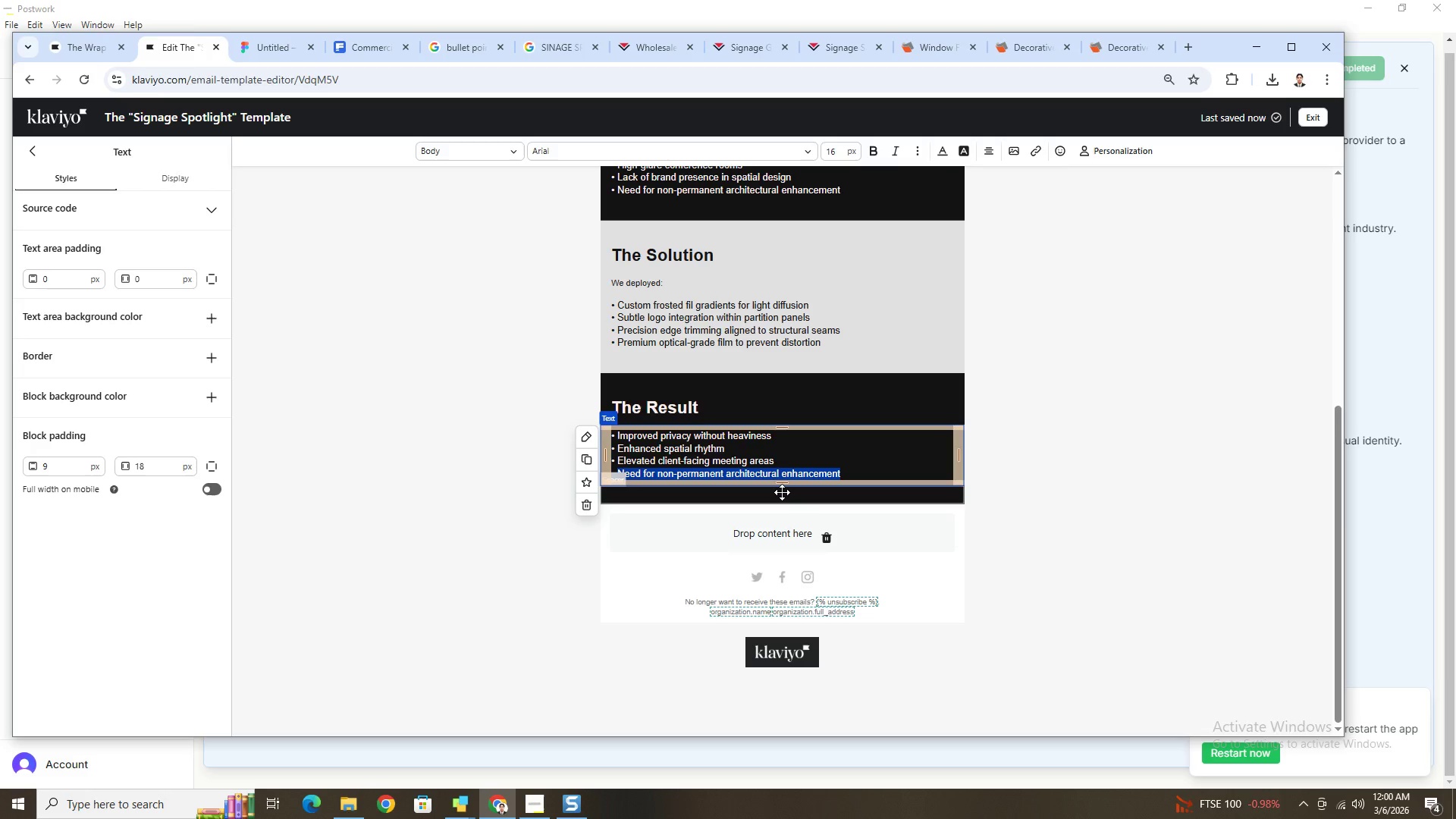 
type(Long-term aestyhe)
key(Backspace)
key(Backspace)
type(etic durability)
 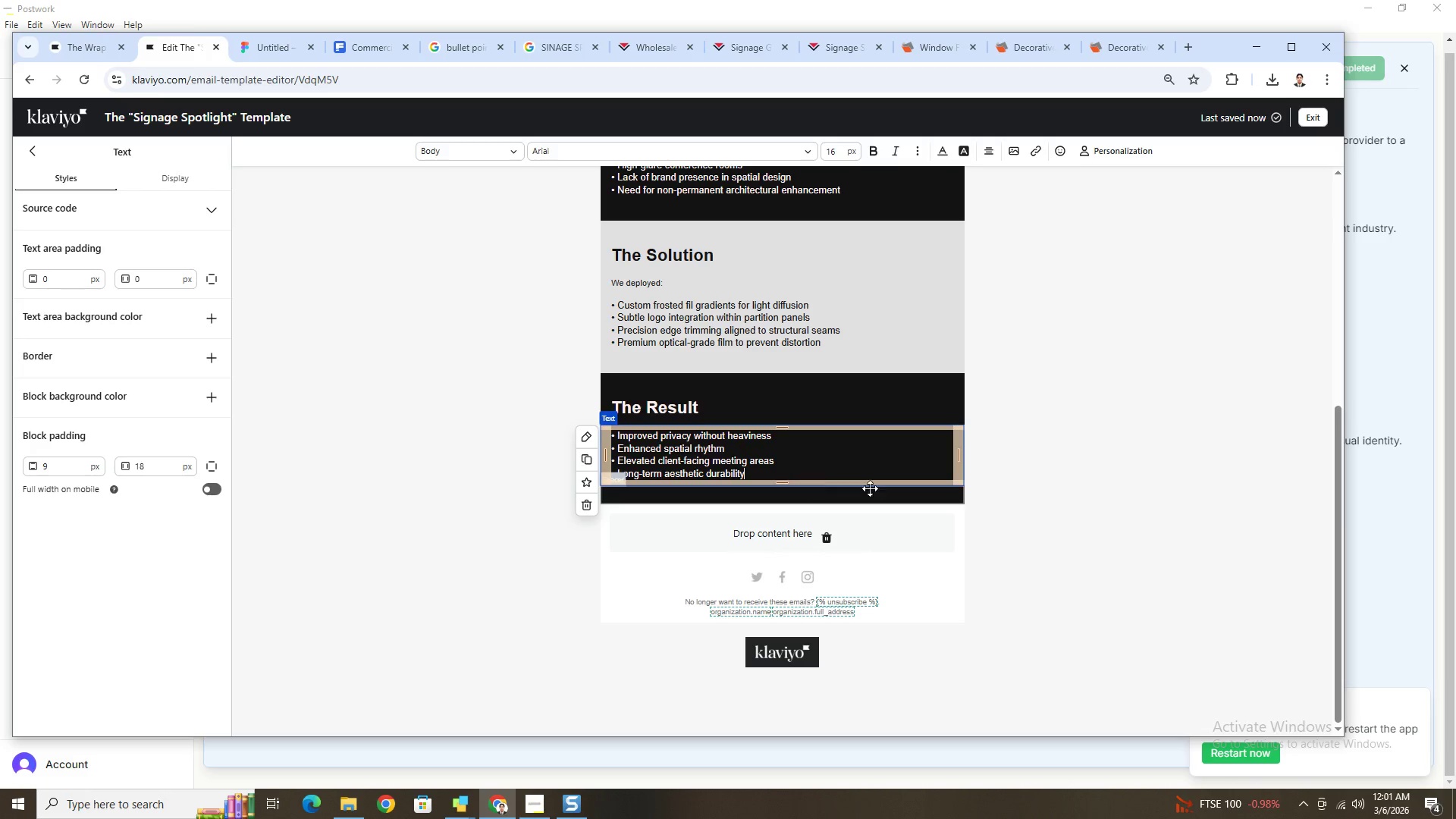 
left_click([1056, 491])
 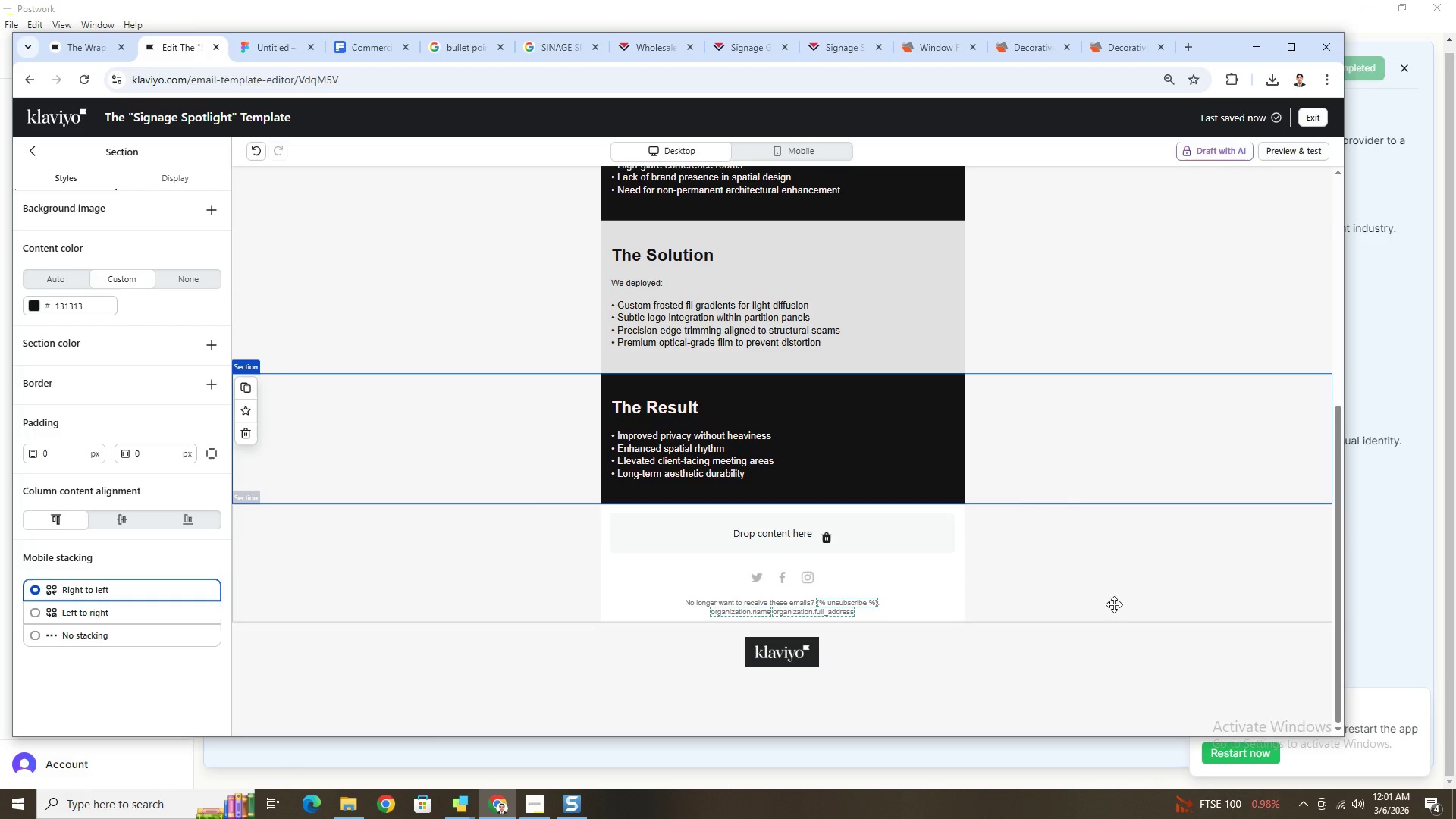 
scroll: coordinate [1114, 604], scroll_direction: down, amount: 1.0
 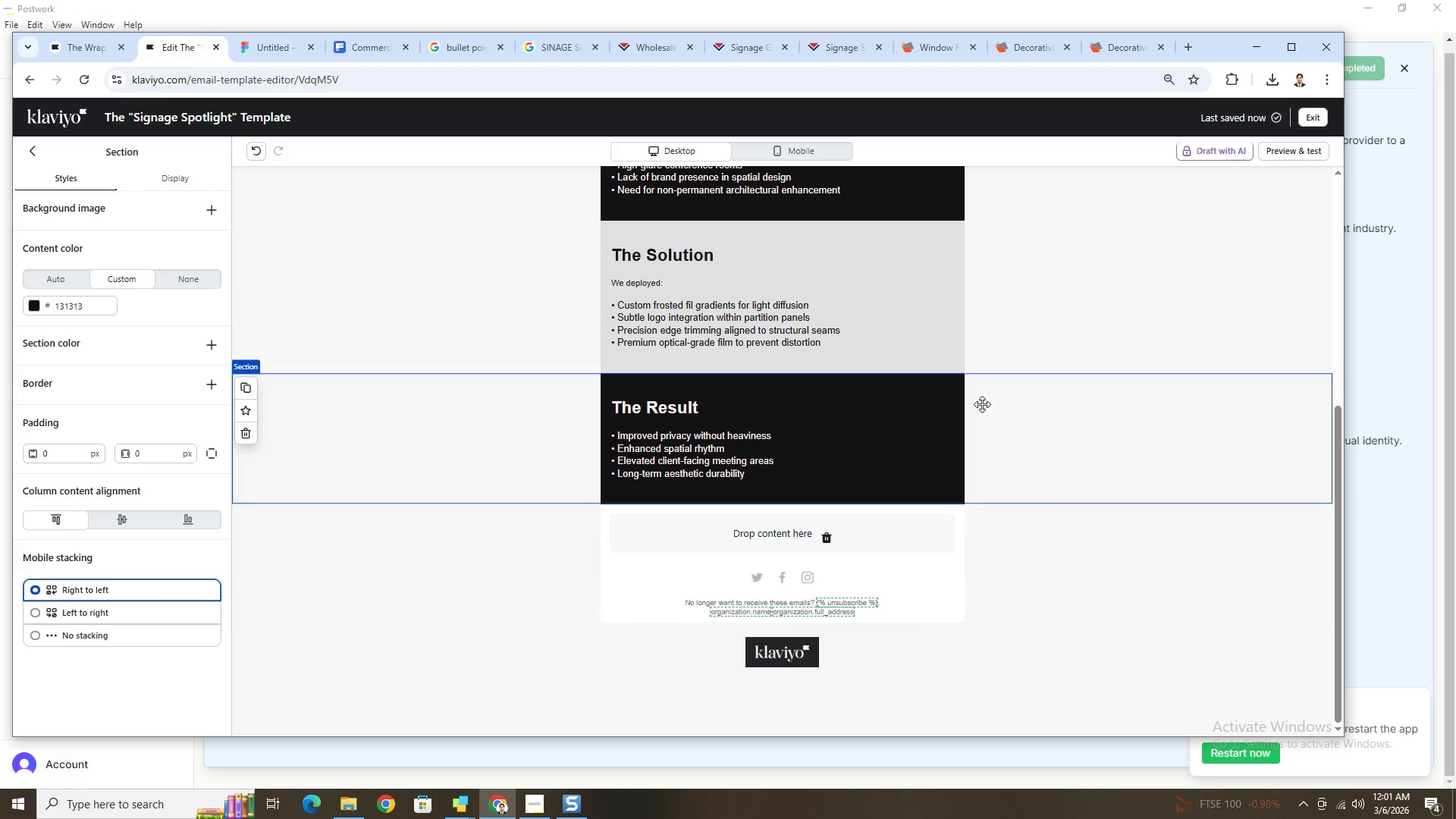 
scroll: coordinate [667, 227], scroll_direction: up, amount: 3.0
 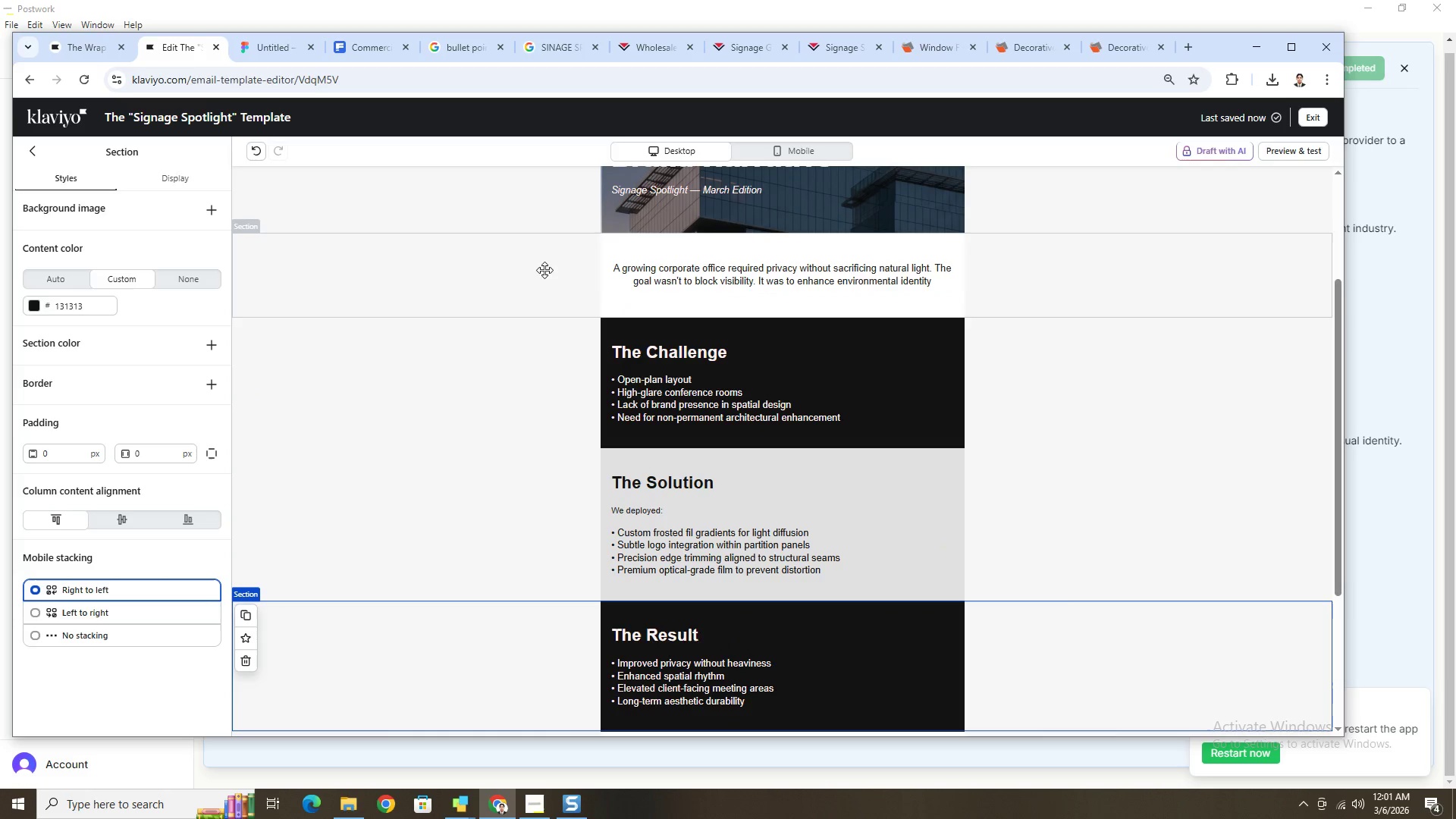 
left_click([544, 271])
 